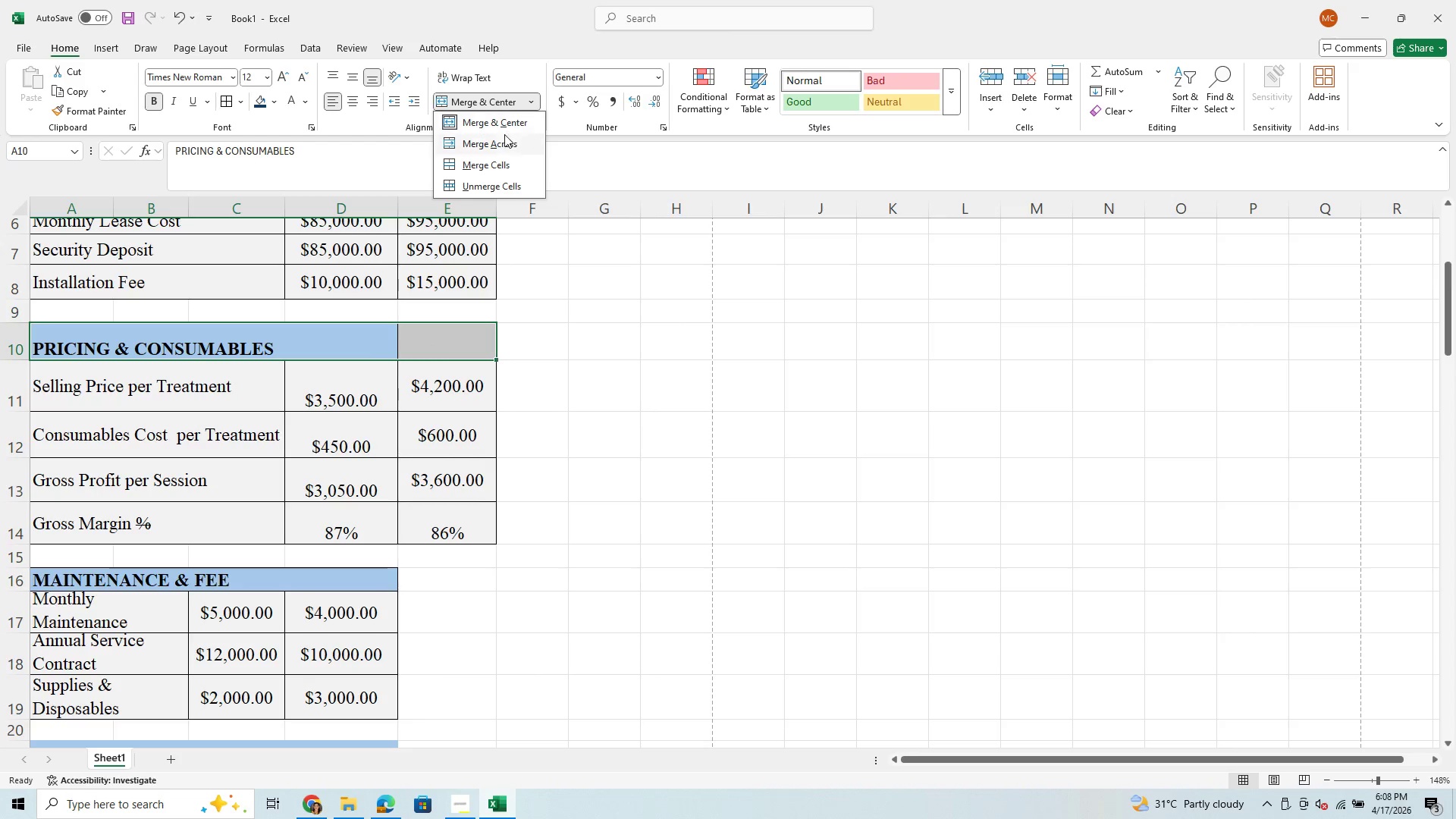 
left_click([503, 138])
 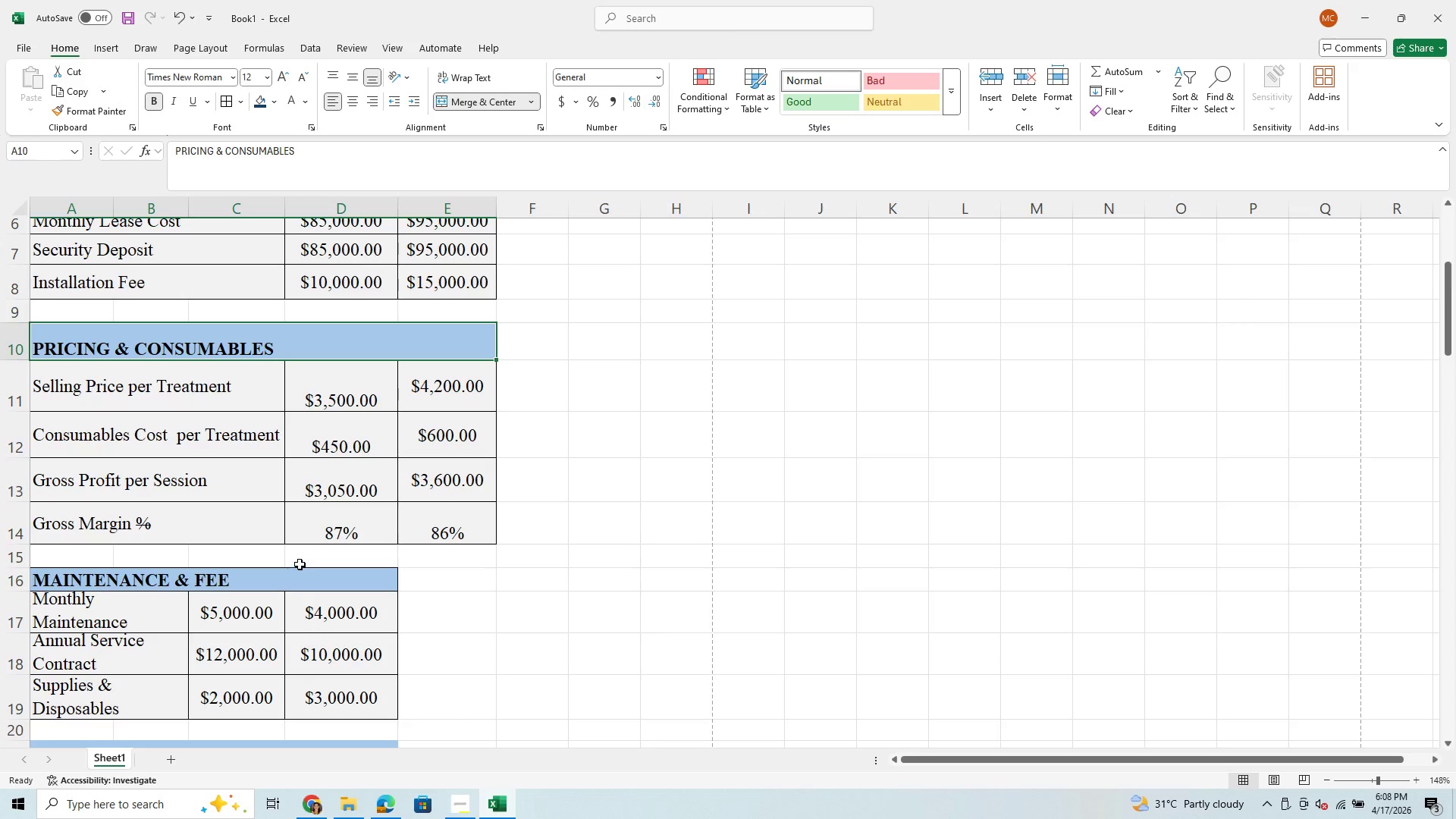 
left_click([309, 529])
 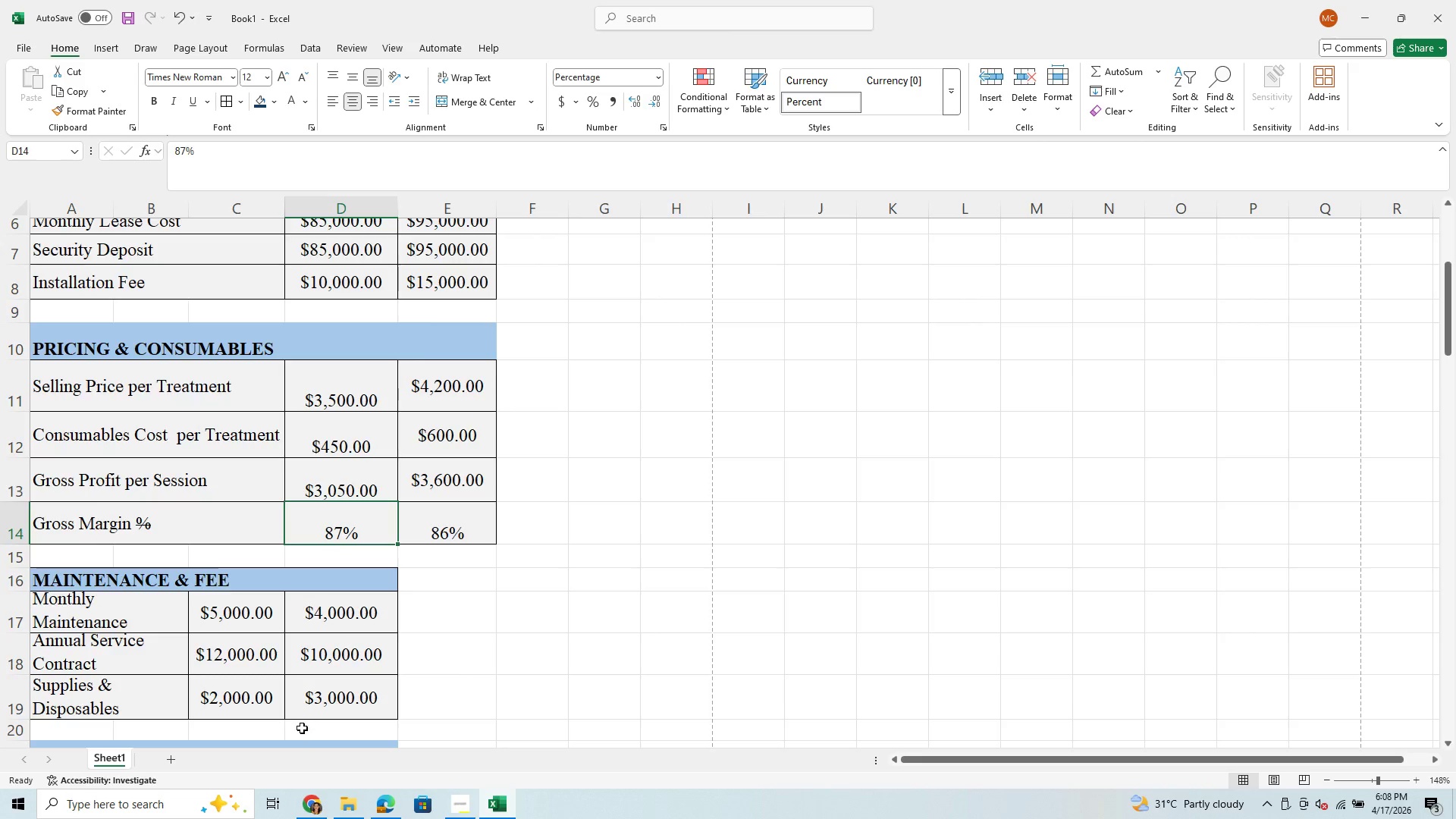 
scroll: coordinate [302, 728], scroll_direction: down, amount: 2.0
 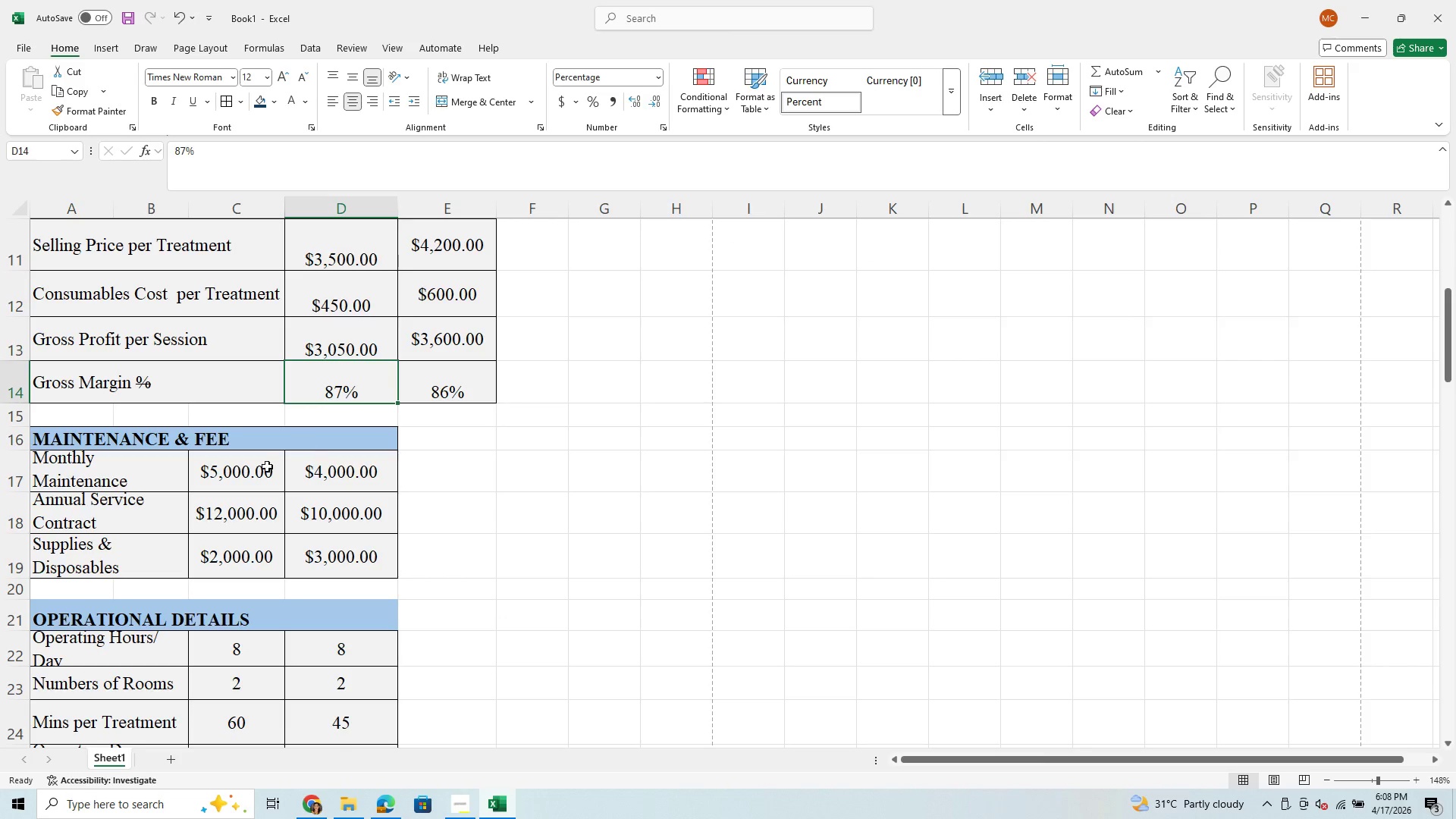 
left_click_drag(start_coordinate=[253, 469], to_coordinate=[317, 557])
 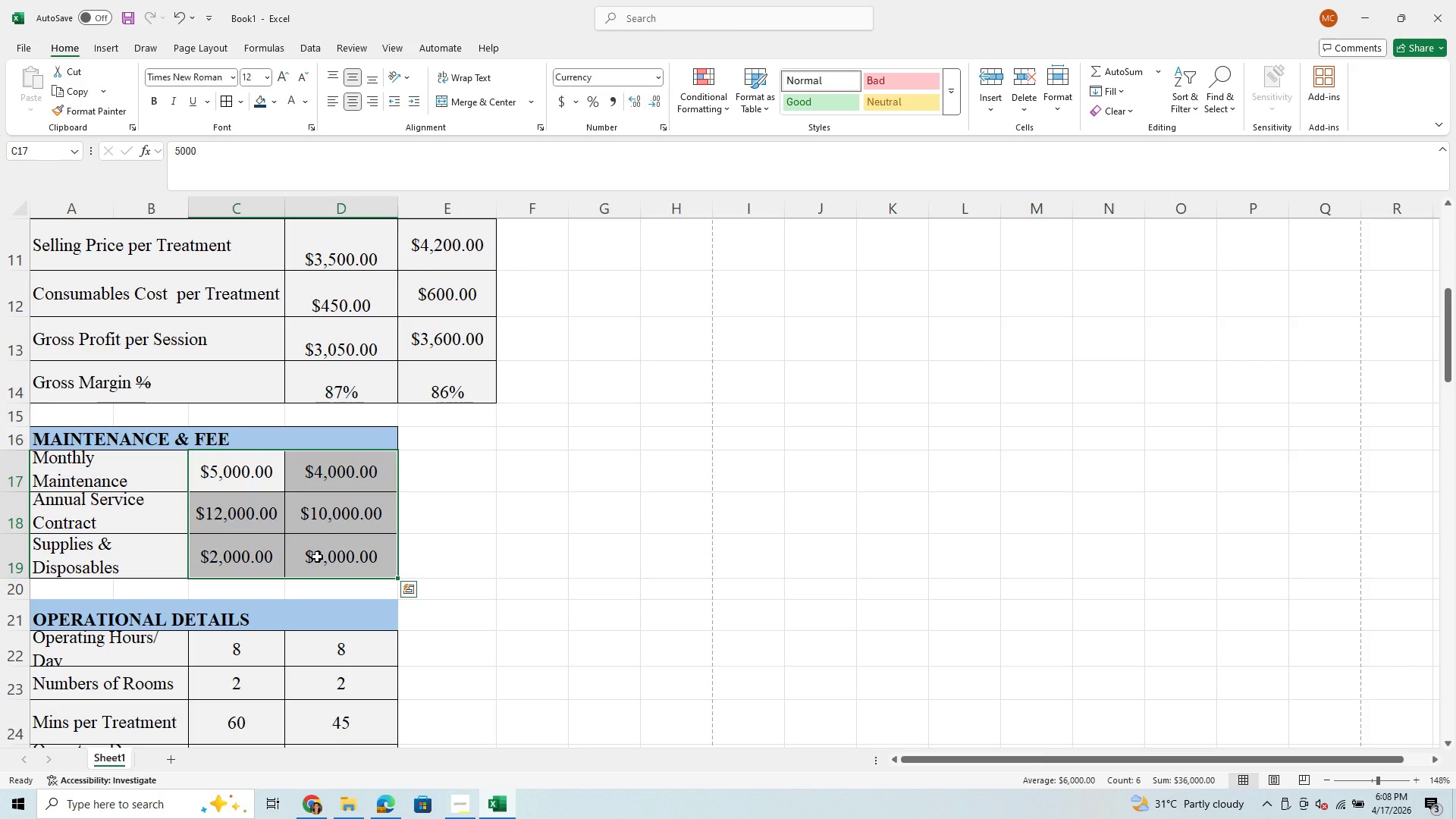 
key(Control+X)
 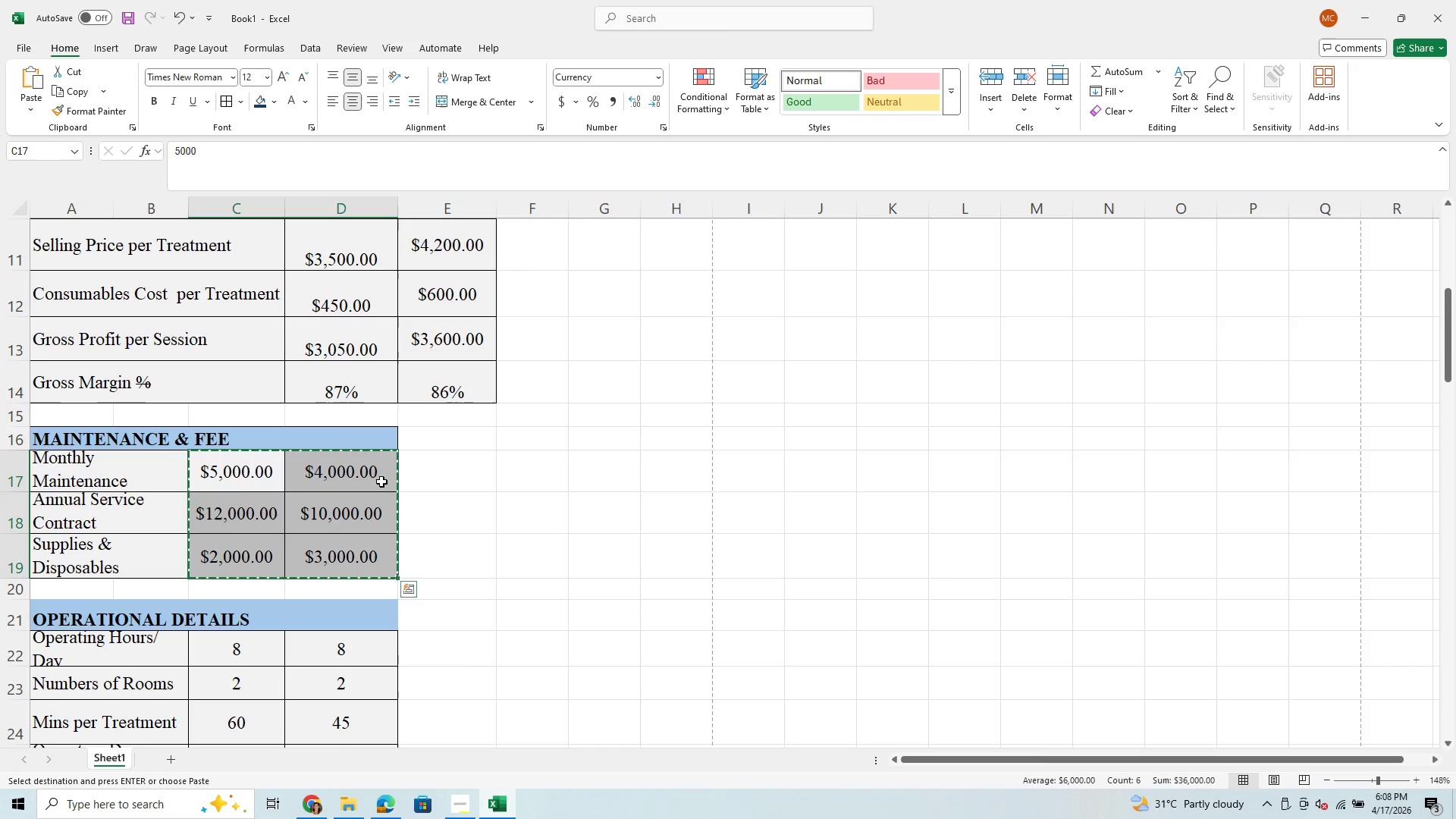 
left_click([381, 482])
 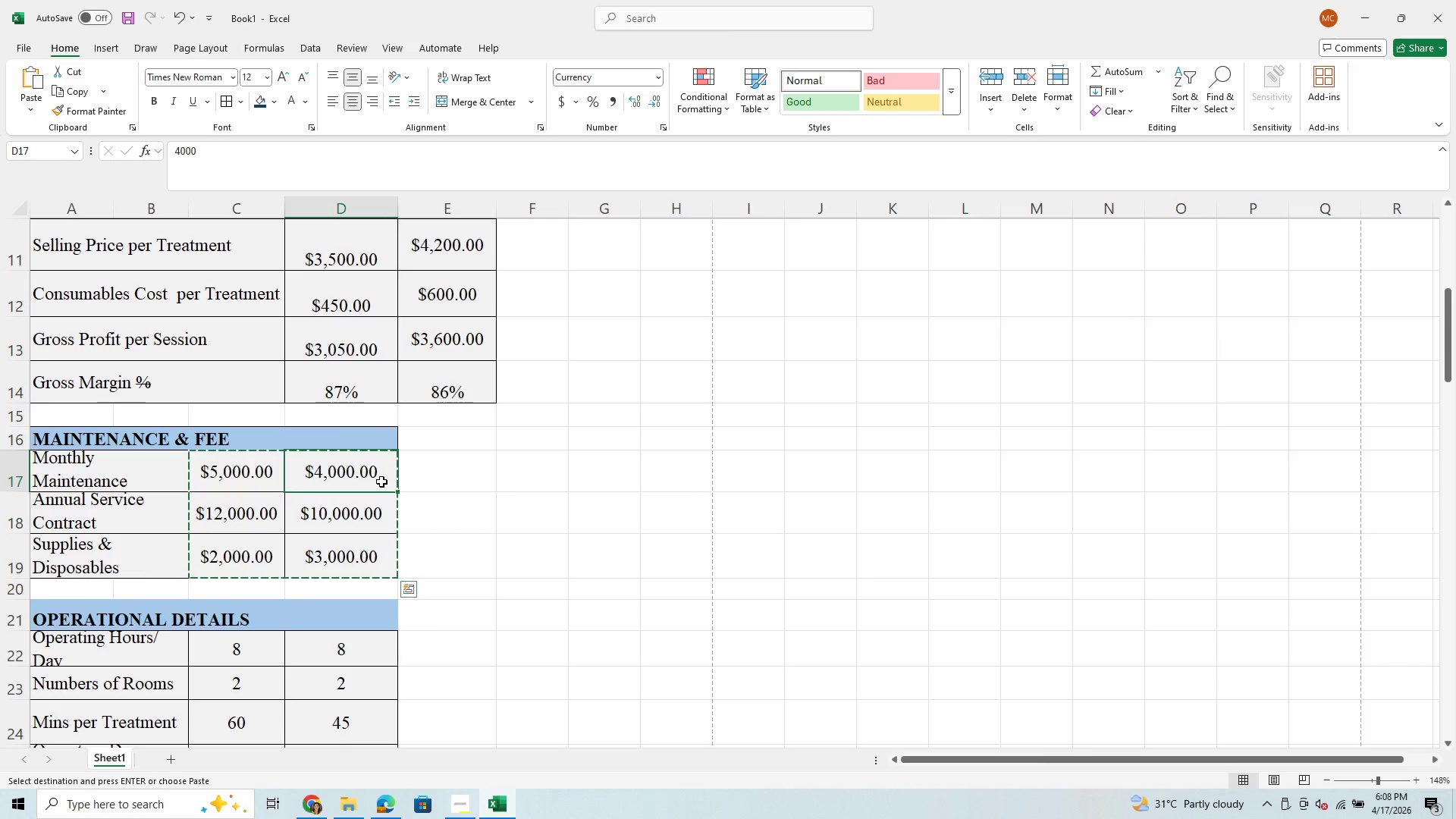 
hold_key(key=ControlLeft, duration=1.06)
 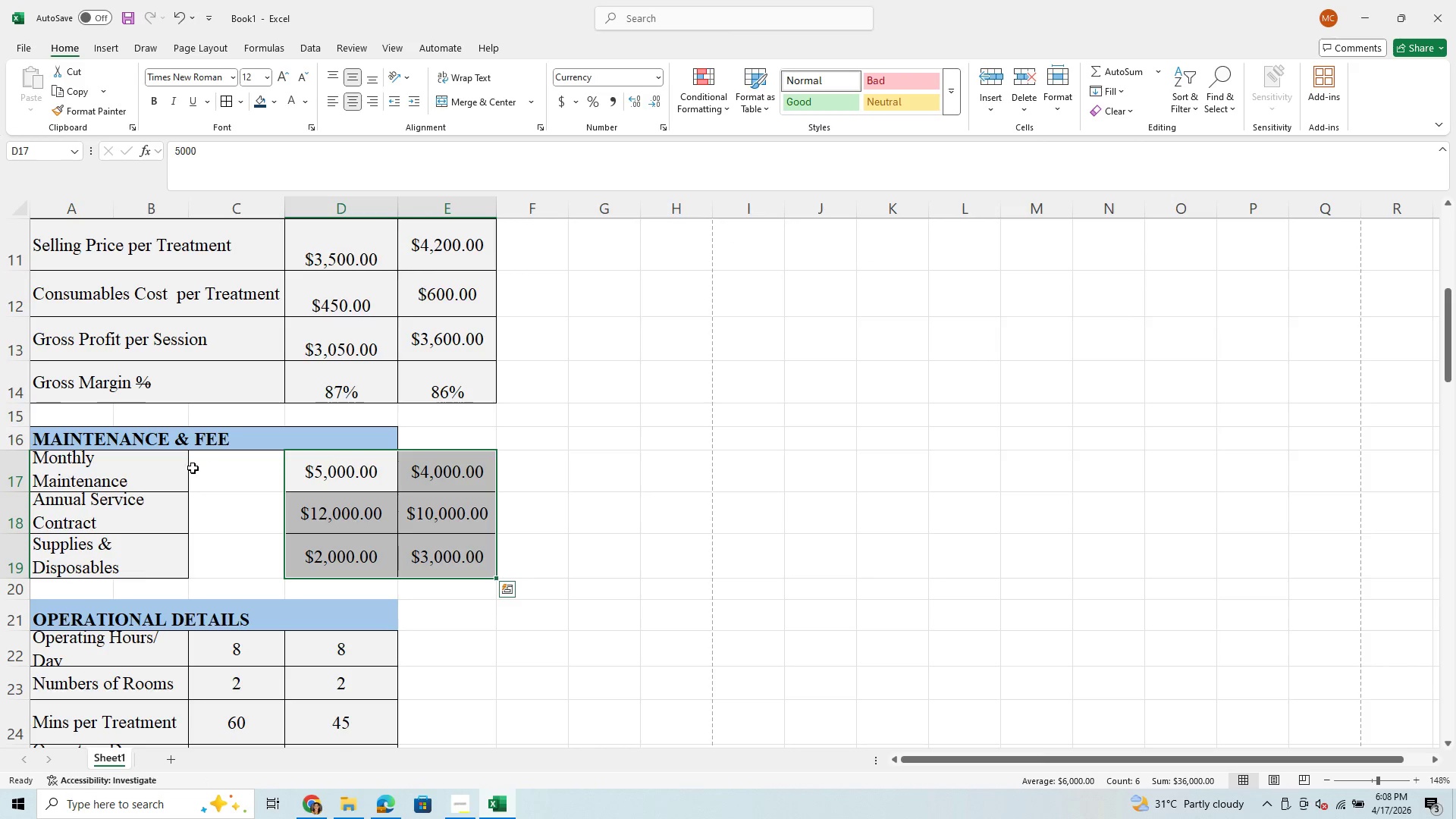 
hold_key(key=V, duration=0.39)
 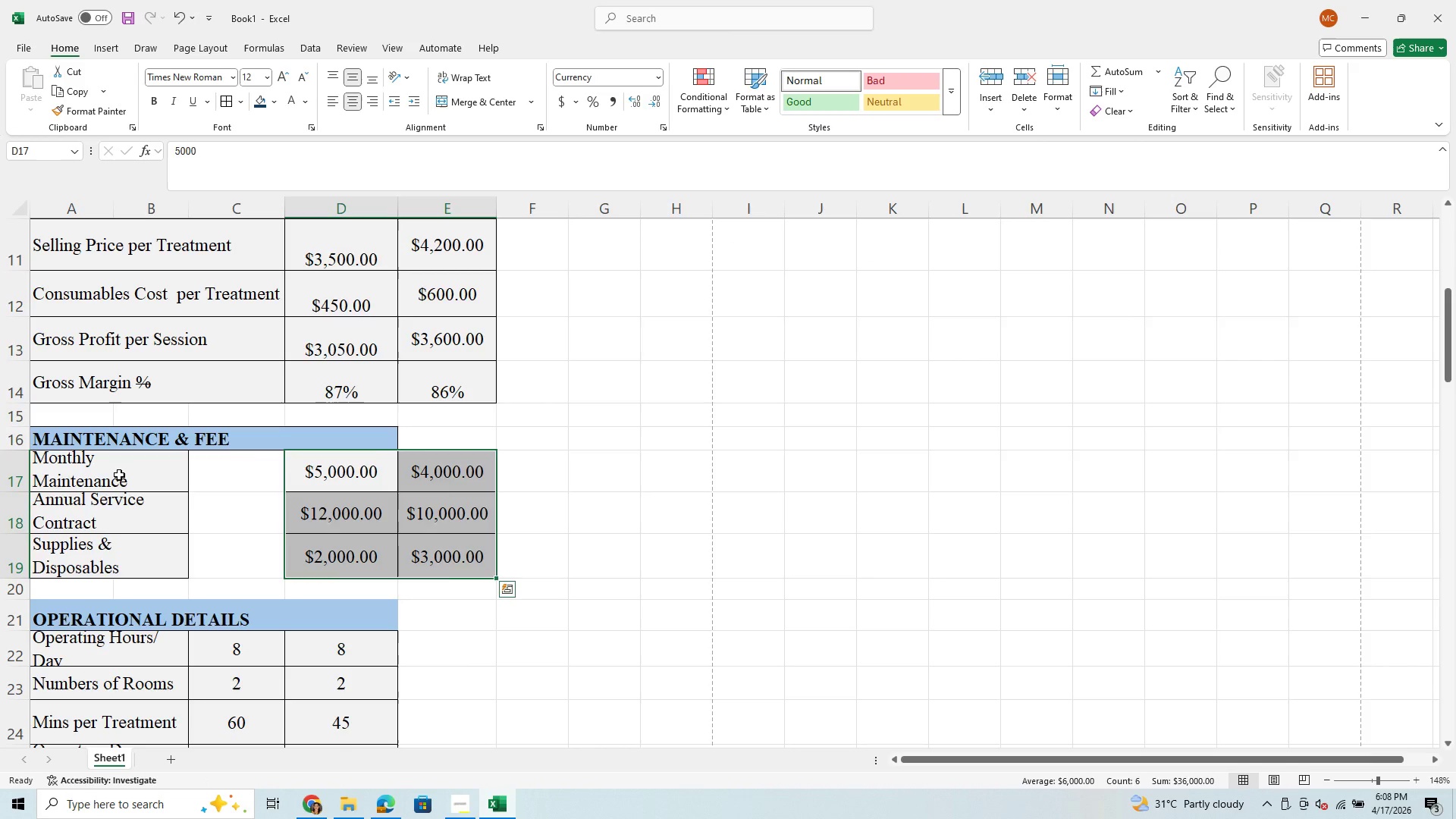 
left_click_drag(start_coordinate=[119, 475], to_coordinate=[234, 581])
 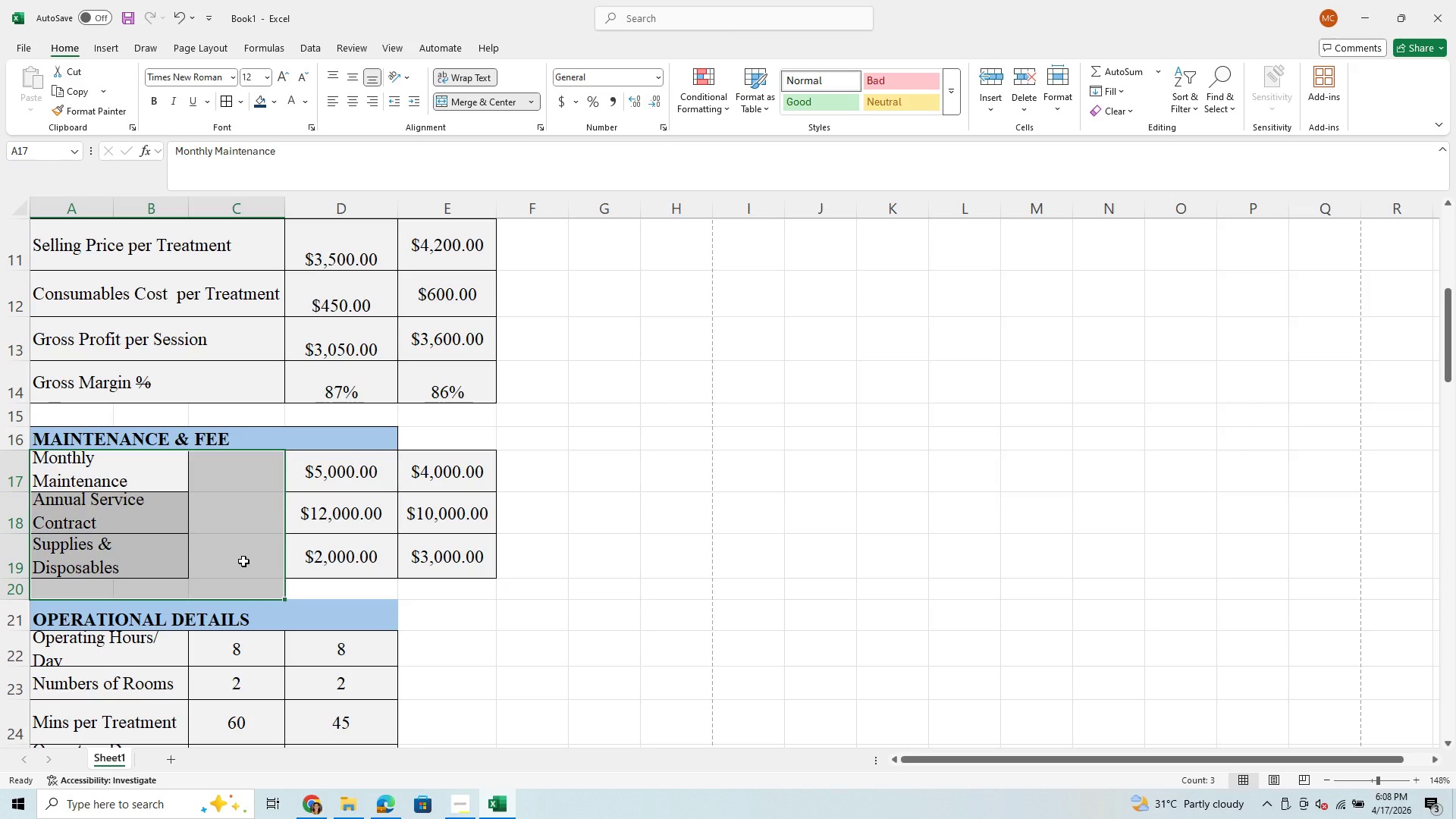 
left_click([243, 561])
 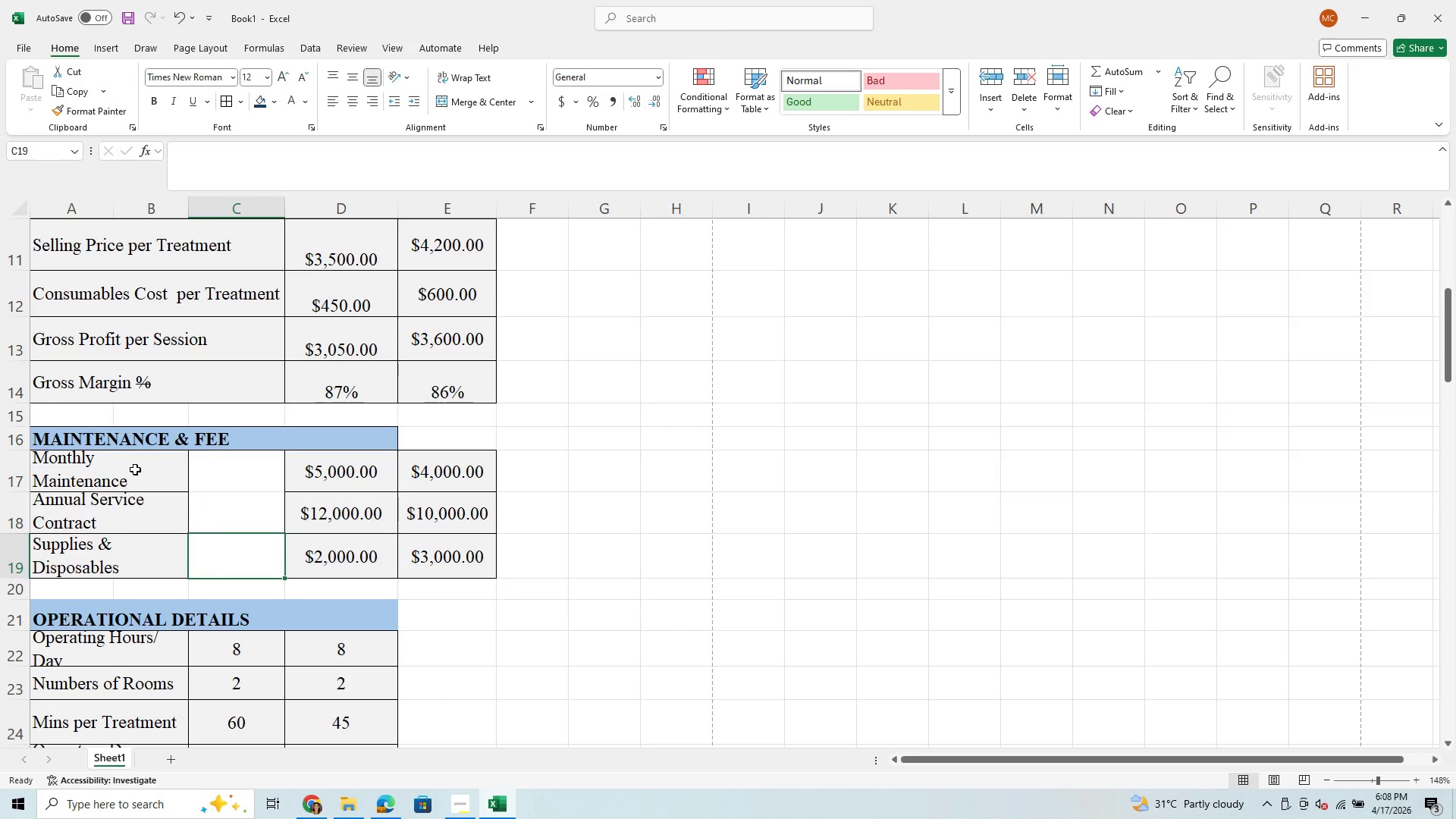 
left_click_drag(start_coordinate=[135, 469], to_coordinate=[210, 548])
 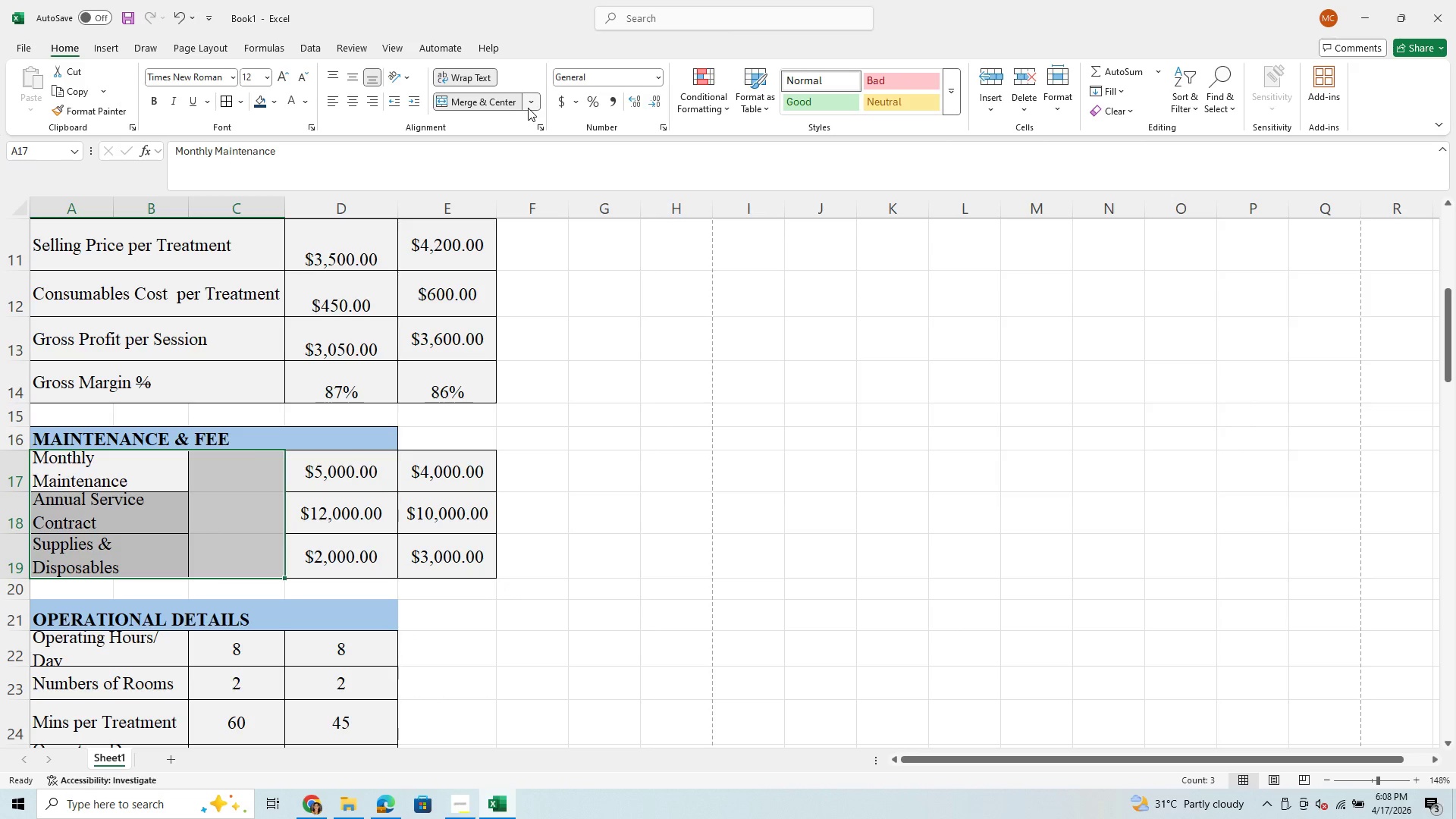 
left_click([487, 108])
 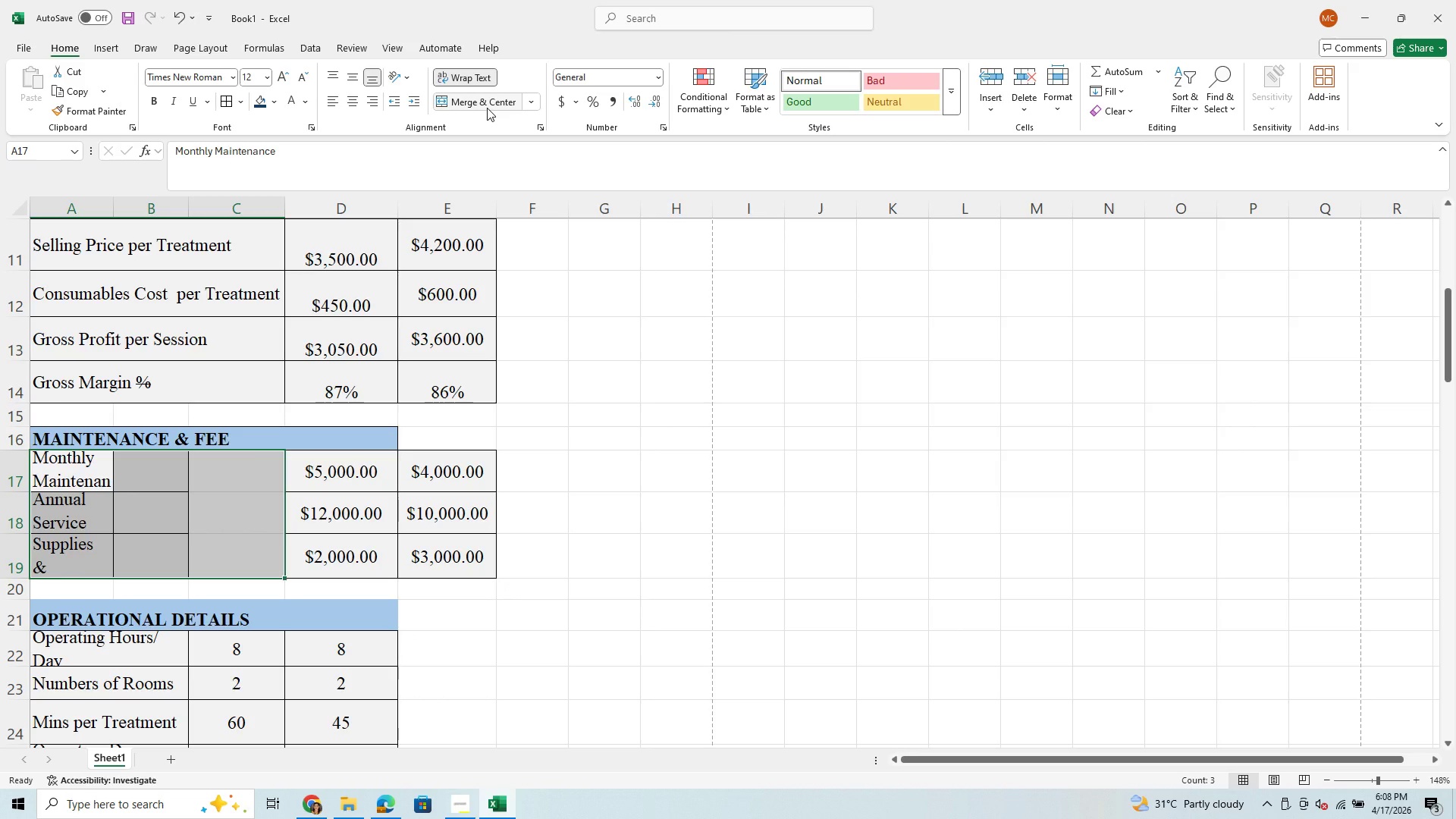 
left_click([487, 108])
 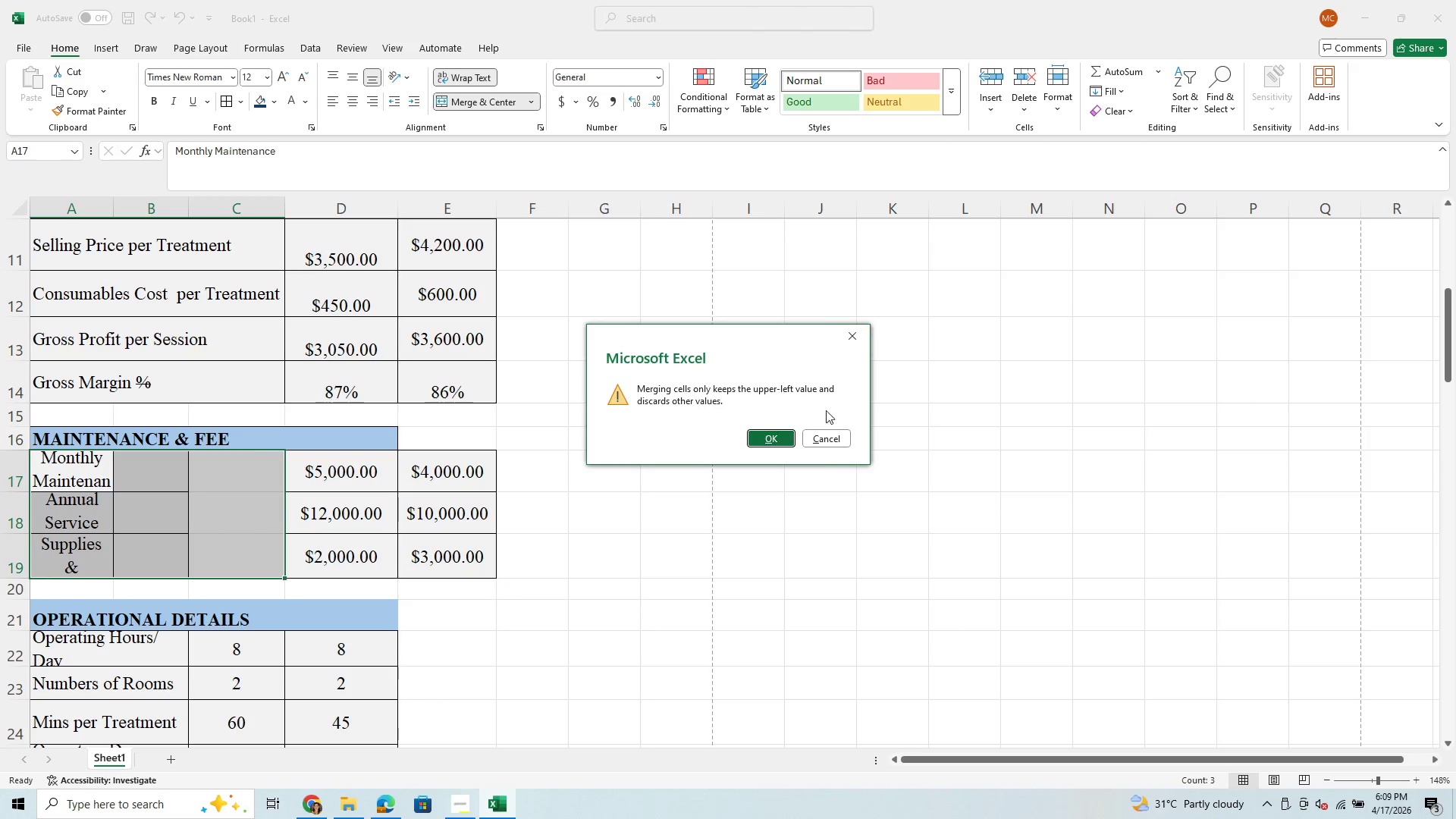 
left_click([830, 433])
 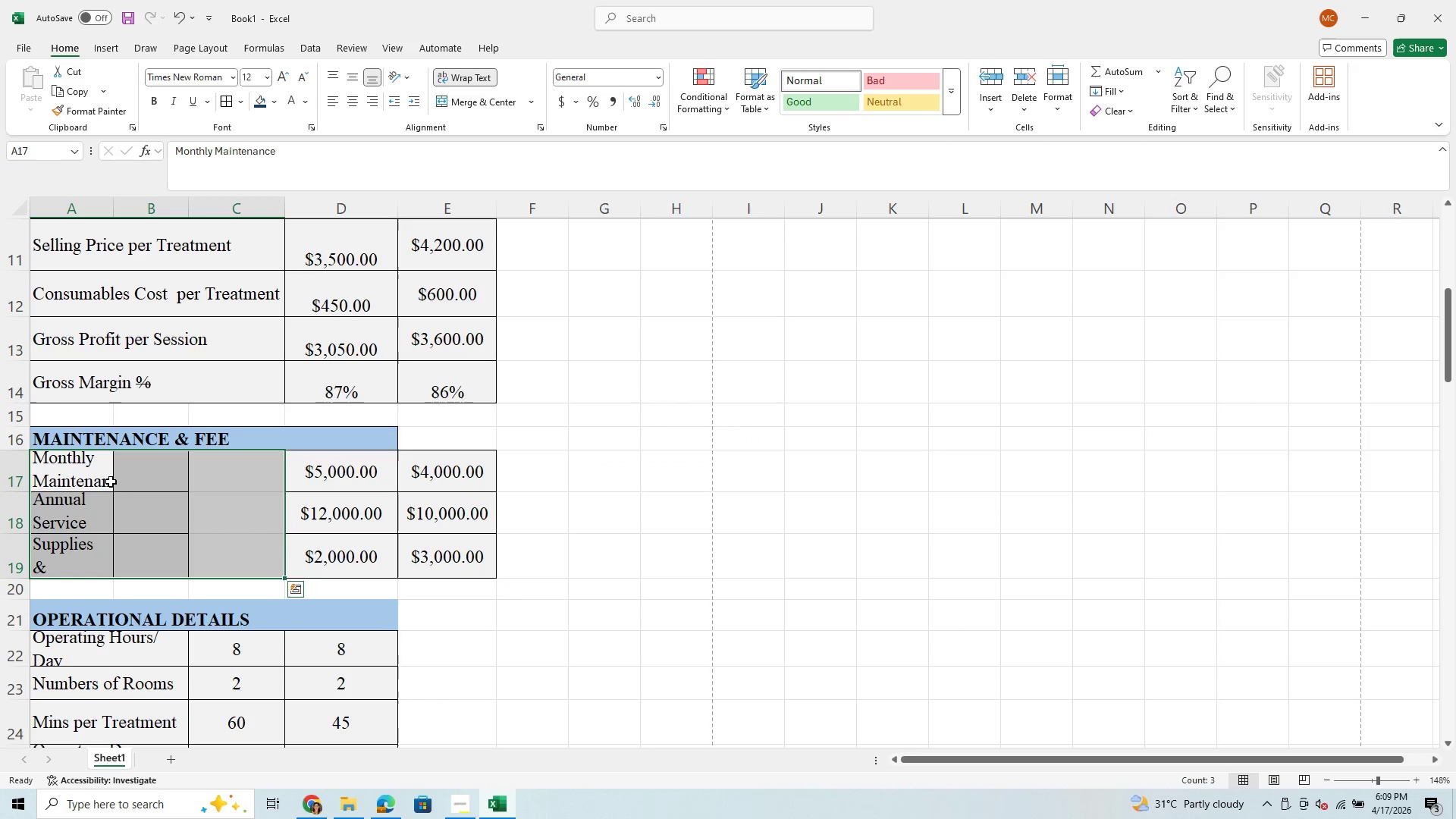 
left_click_drag(start_coordinate=[74, 466], to_coordinate=[209, 566])
 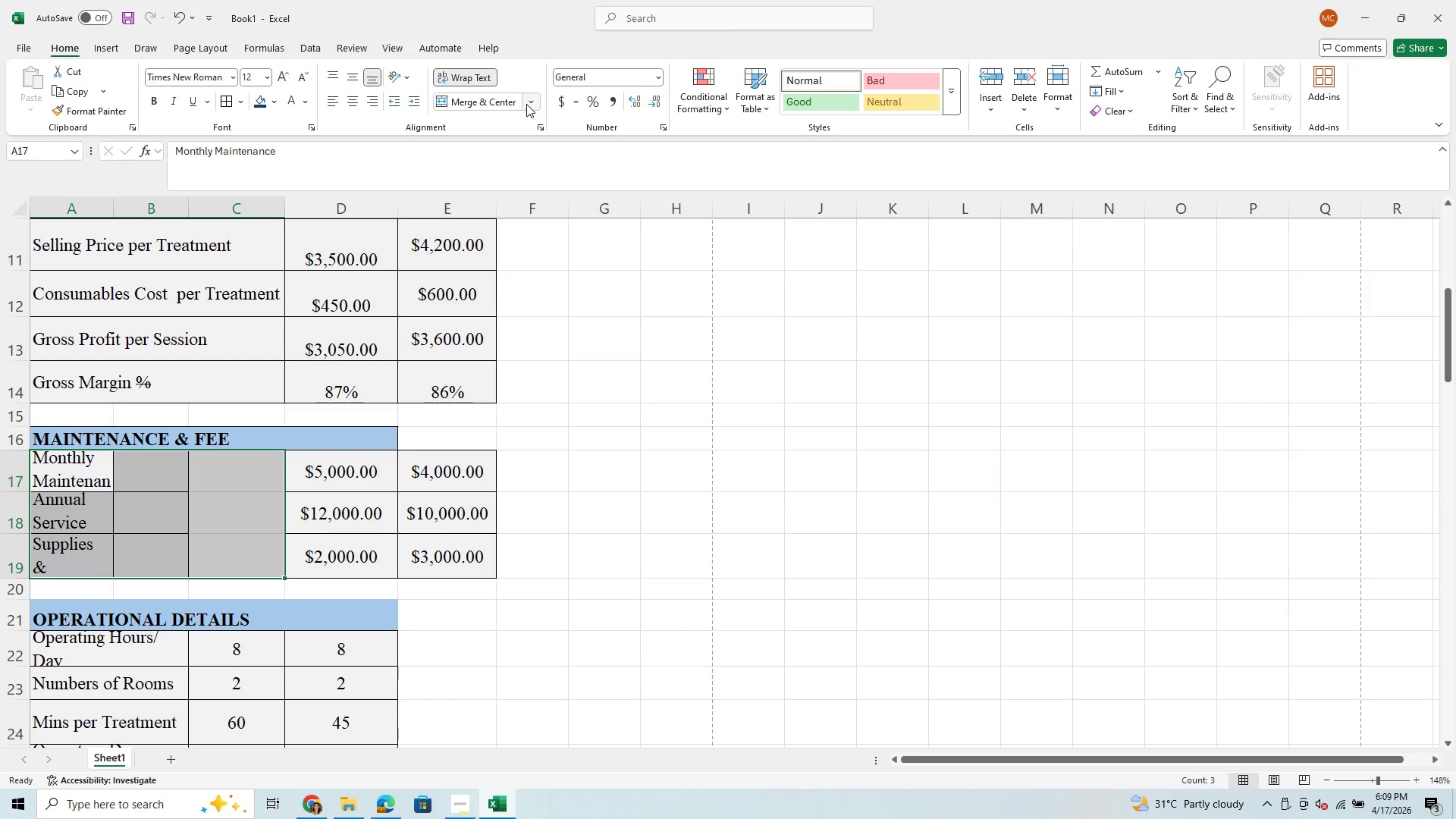 
left_click([527, 104])
 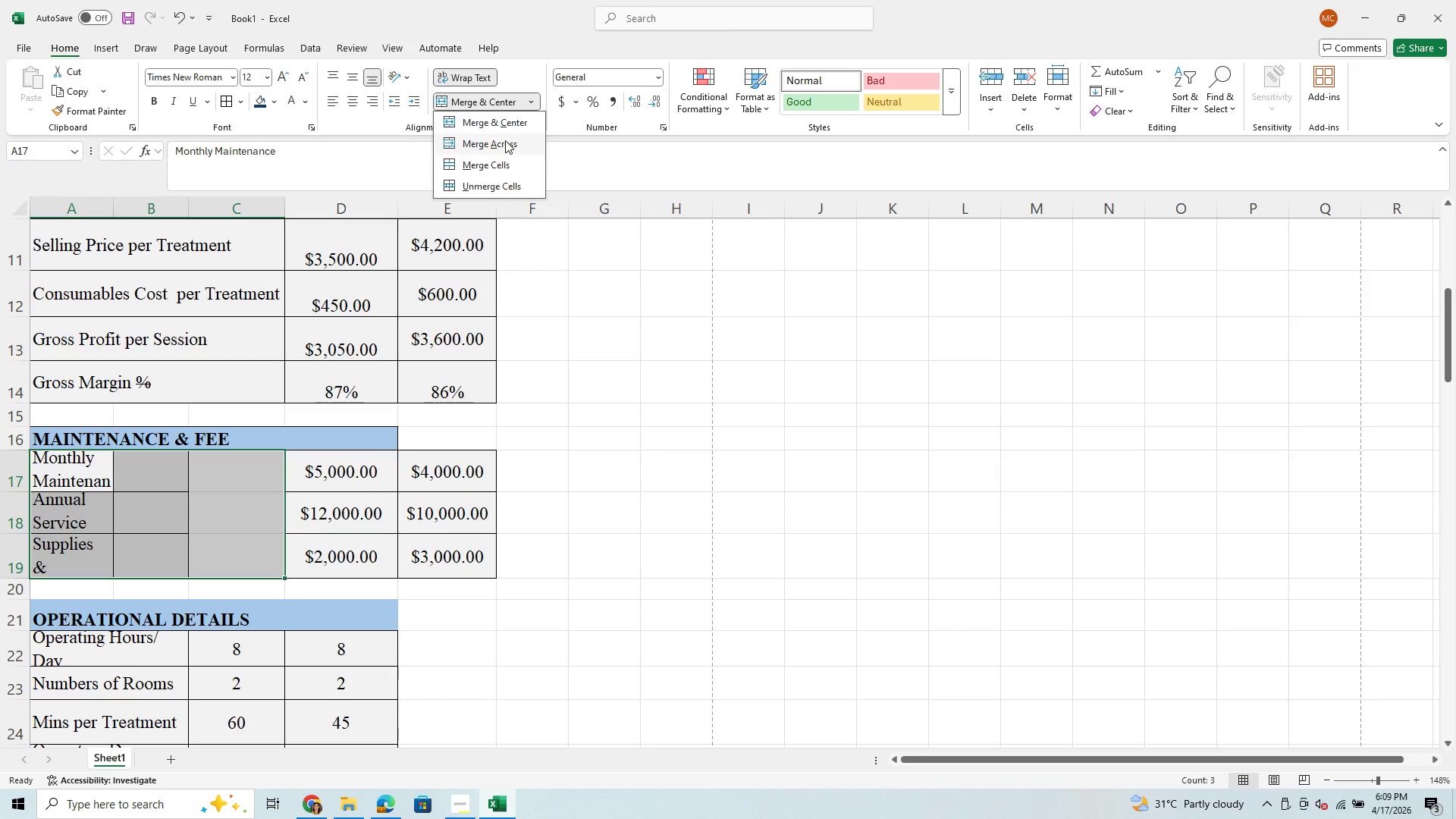 
left_click([505, 140])
 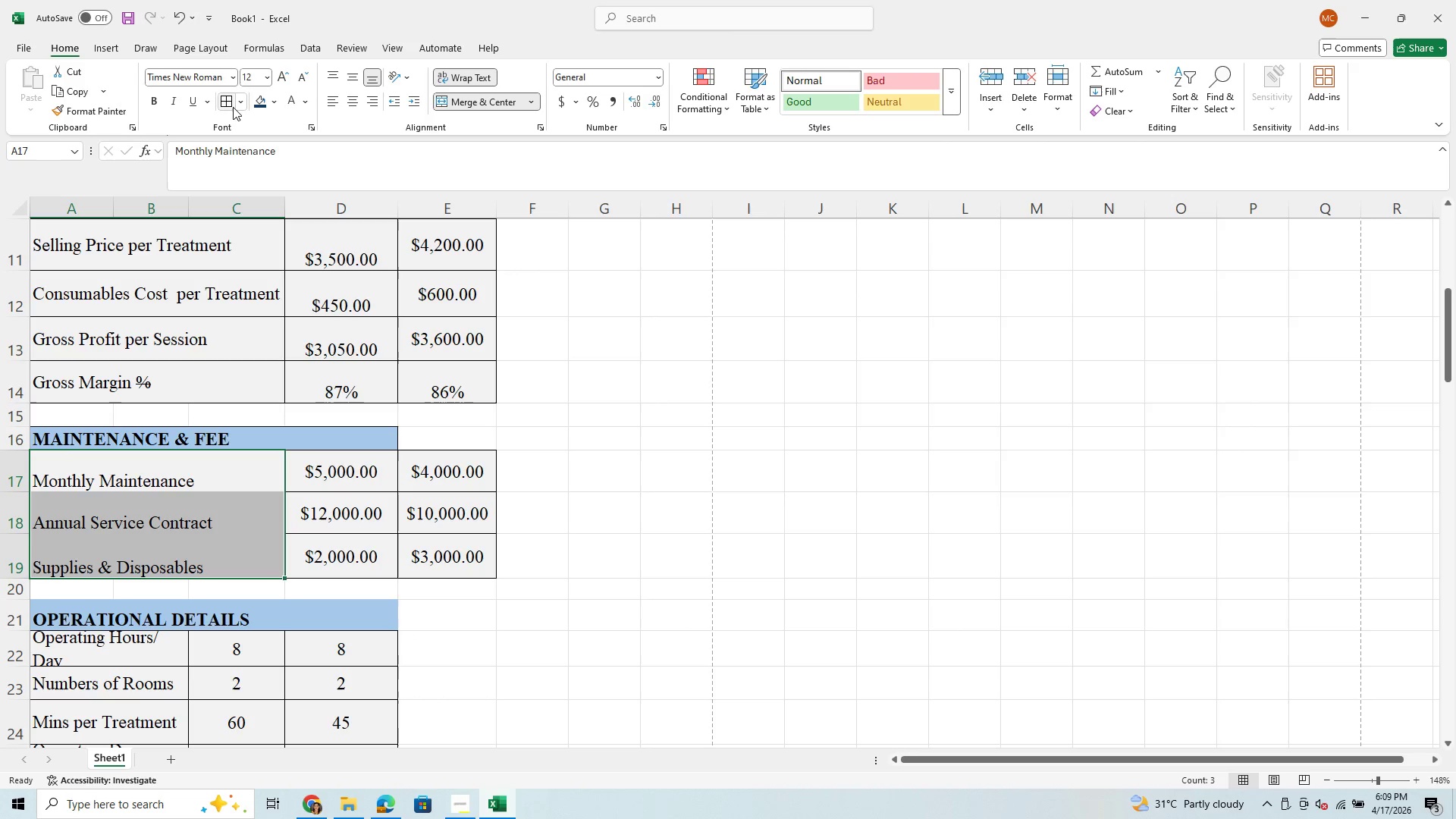 
left_click([233, 108])
 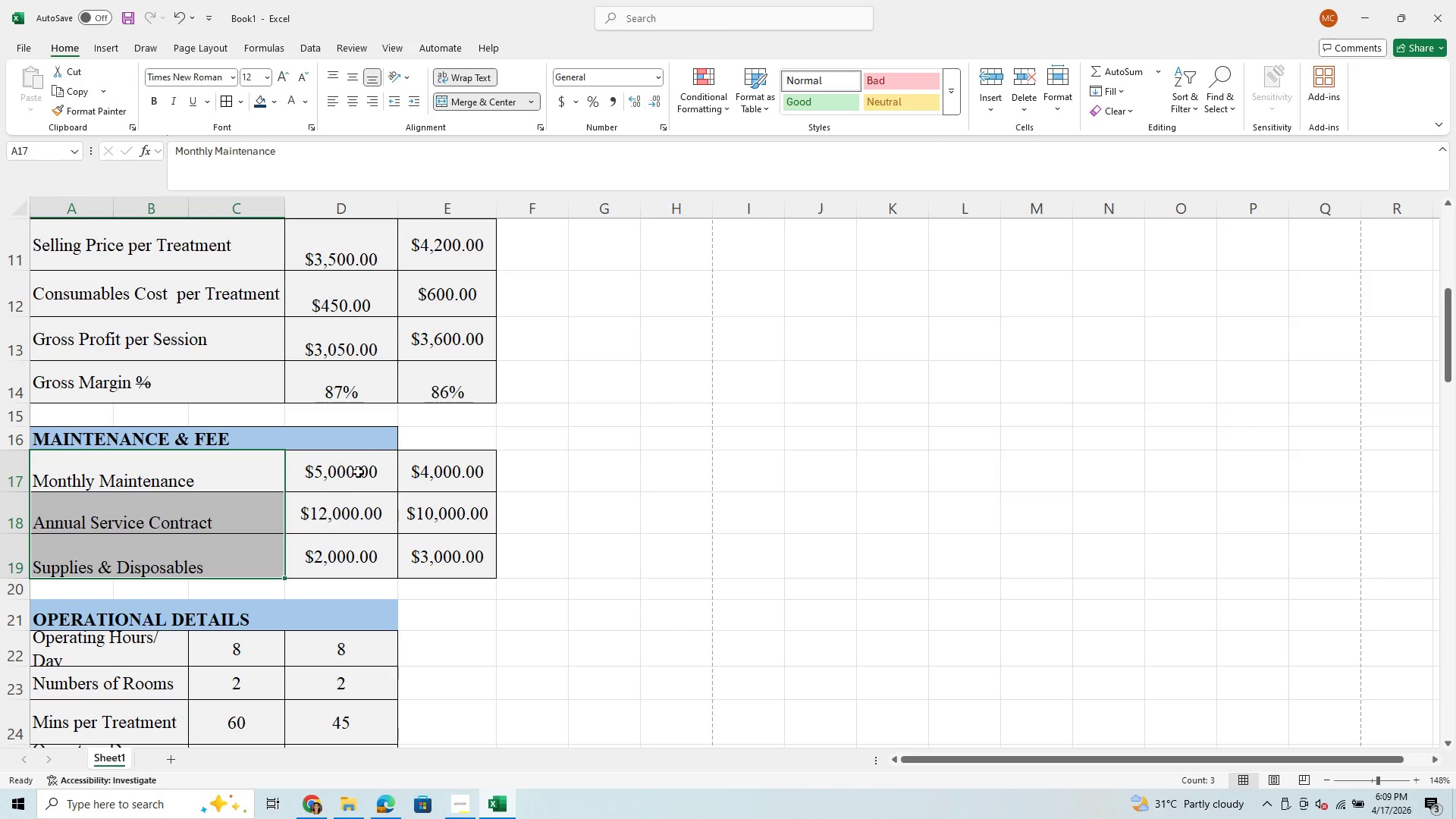 
left_click_drag(start_coordinate=[362, 439], to_coordinate=[431, 439])
 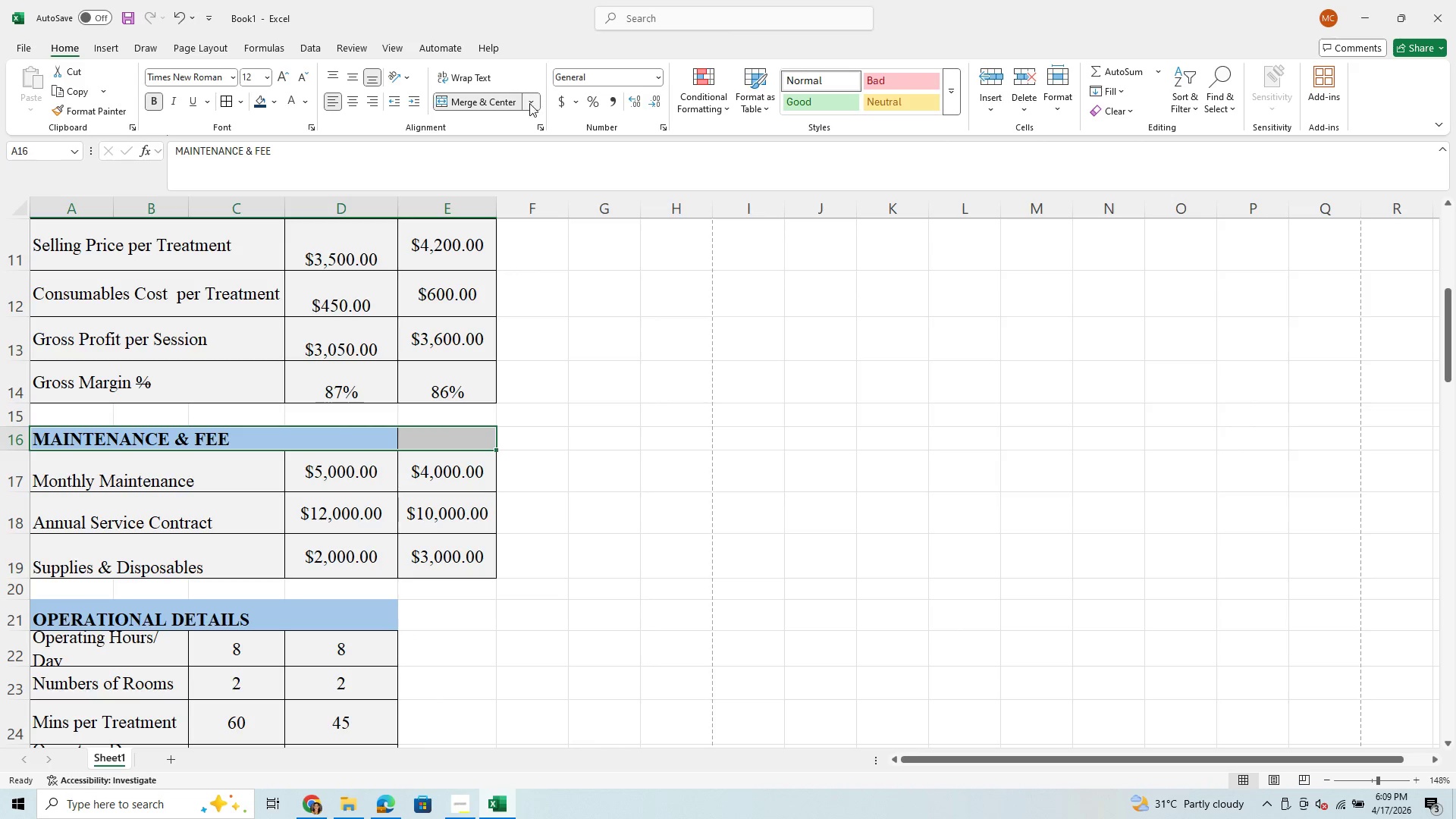 
left_click([531, 105])
 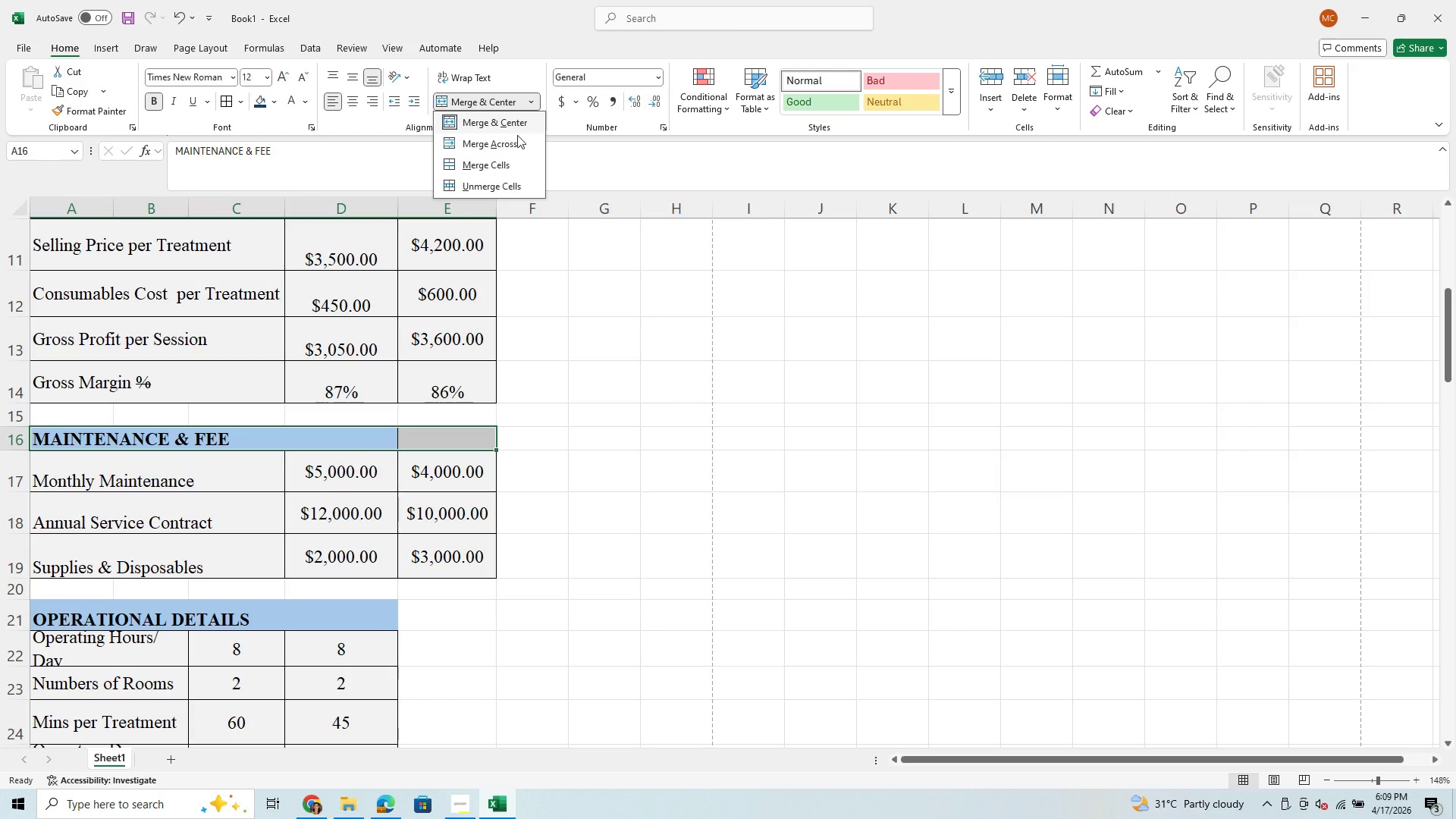 
left_click([513, 140])
 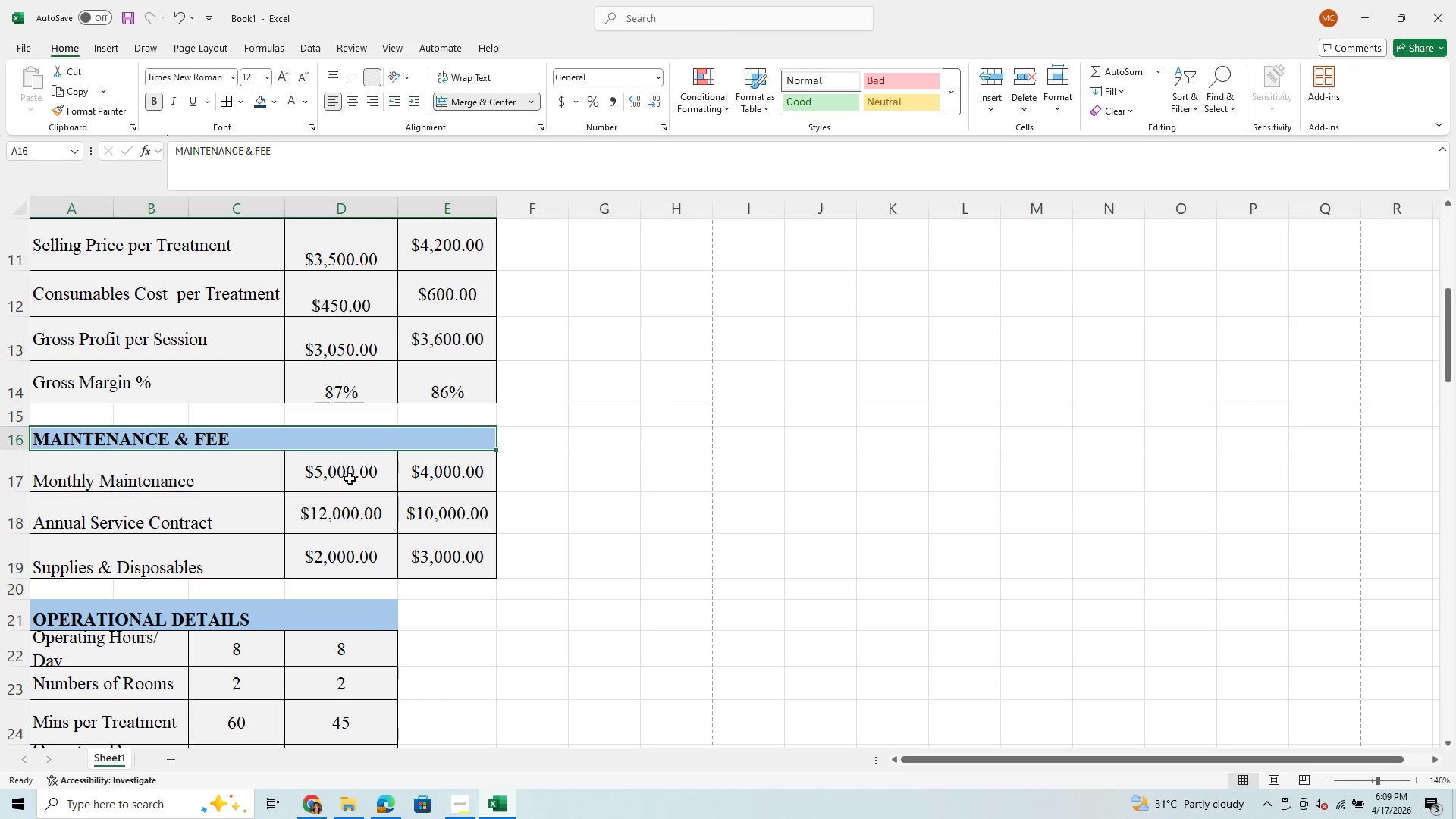 
left_click([334, 521])
 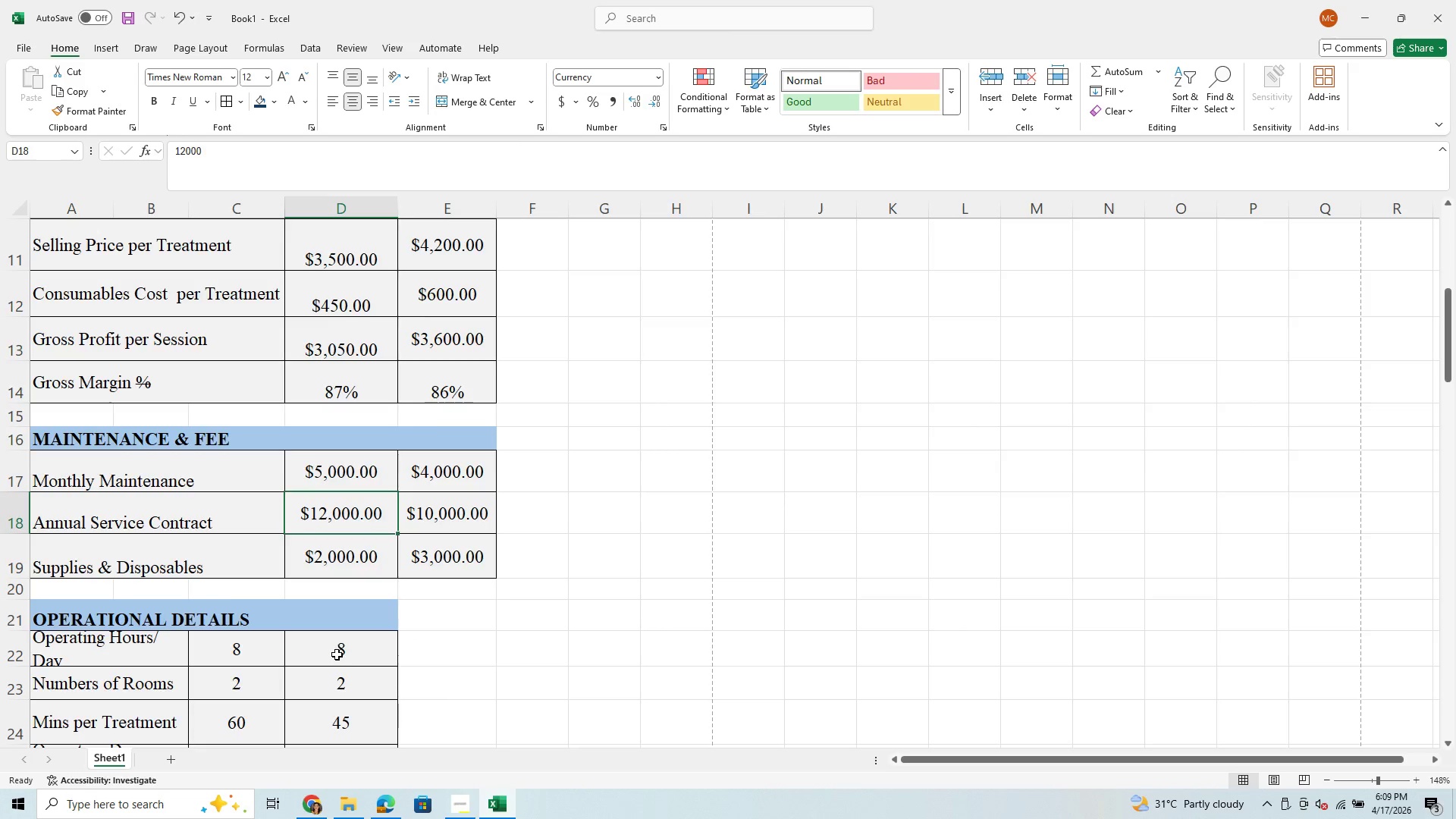 
scroll: coordinate [337, 654], scroll_direction: down, amount: 2.0
 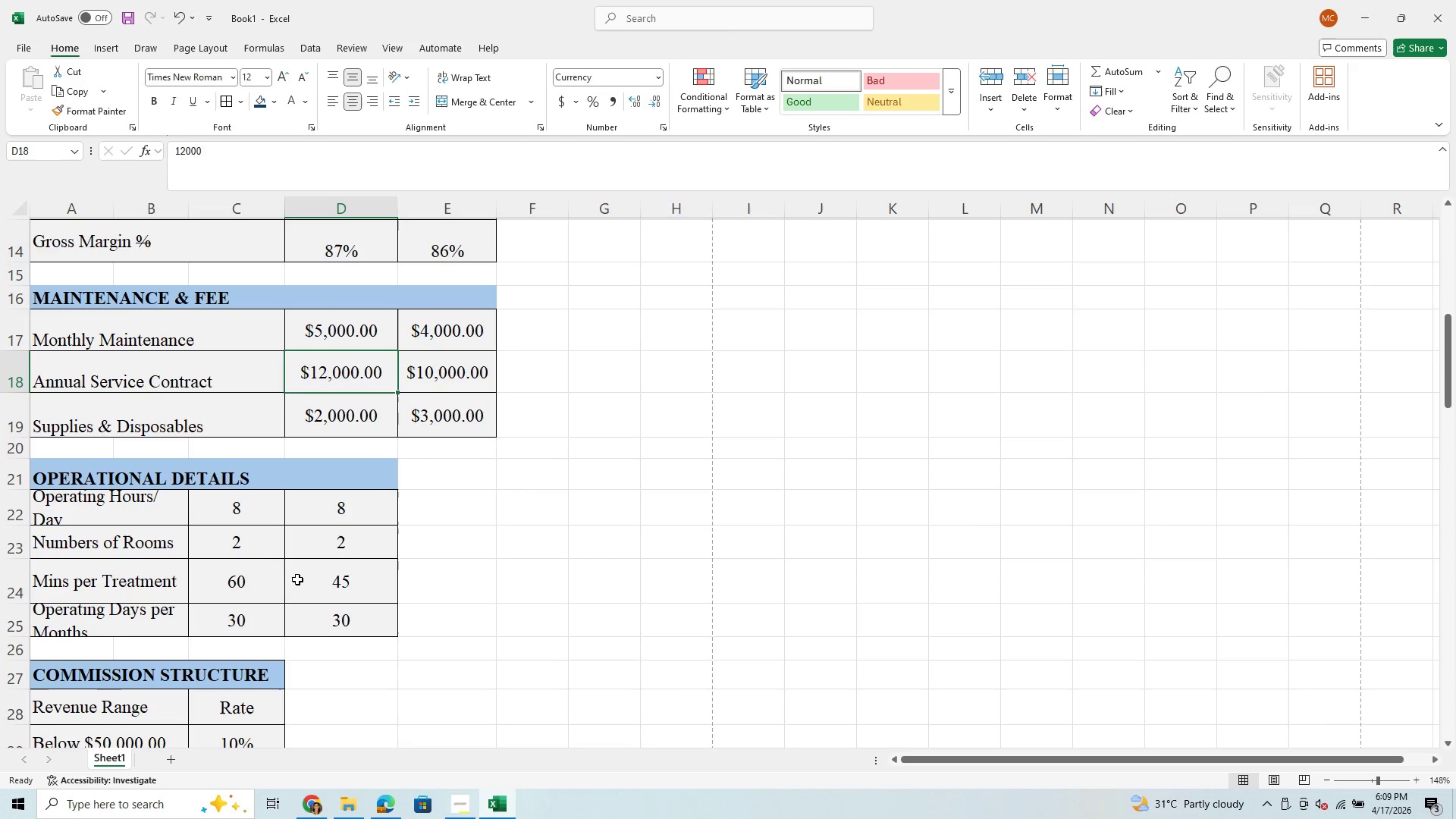 
left_click_drag(start_coordinate=[228, 504], to_coordinate=[344, 617])
 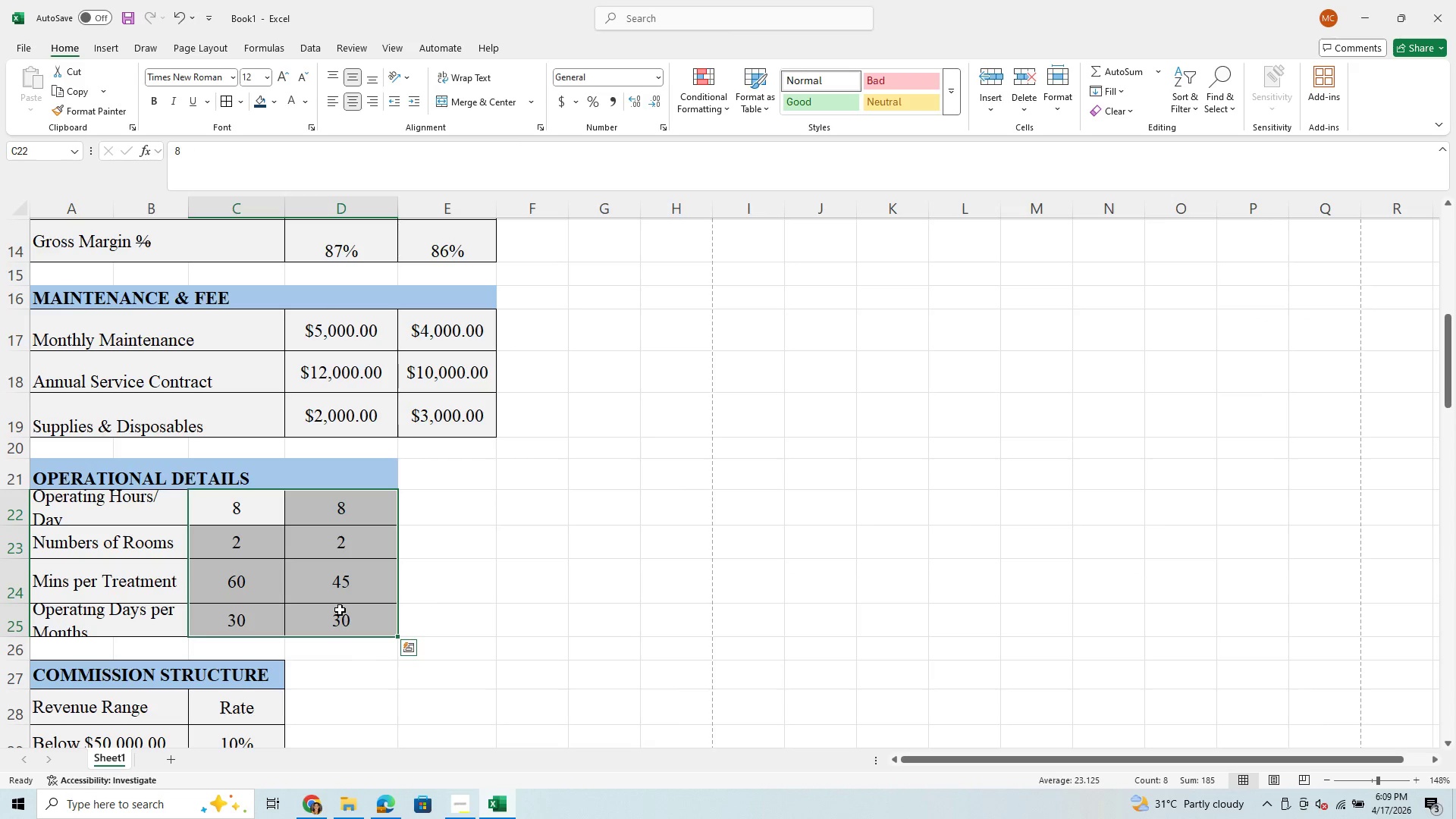 
hold_key(key=ControlLeft, duration=0.44)
 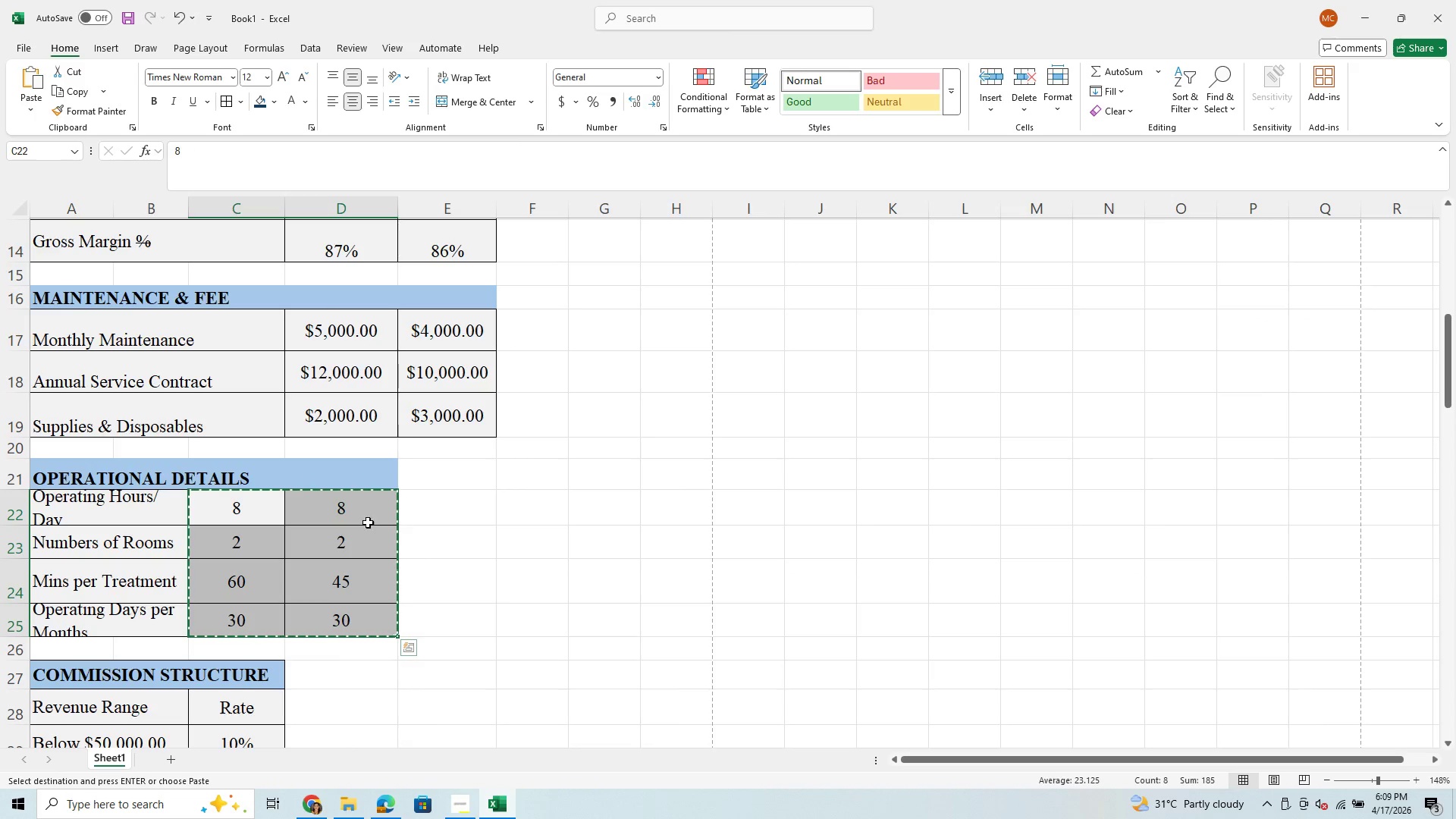 
hold_key(key=X, duration=0.36)
 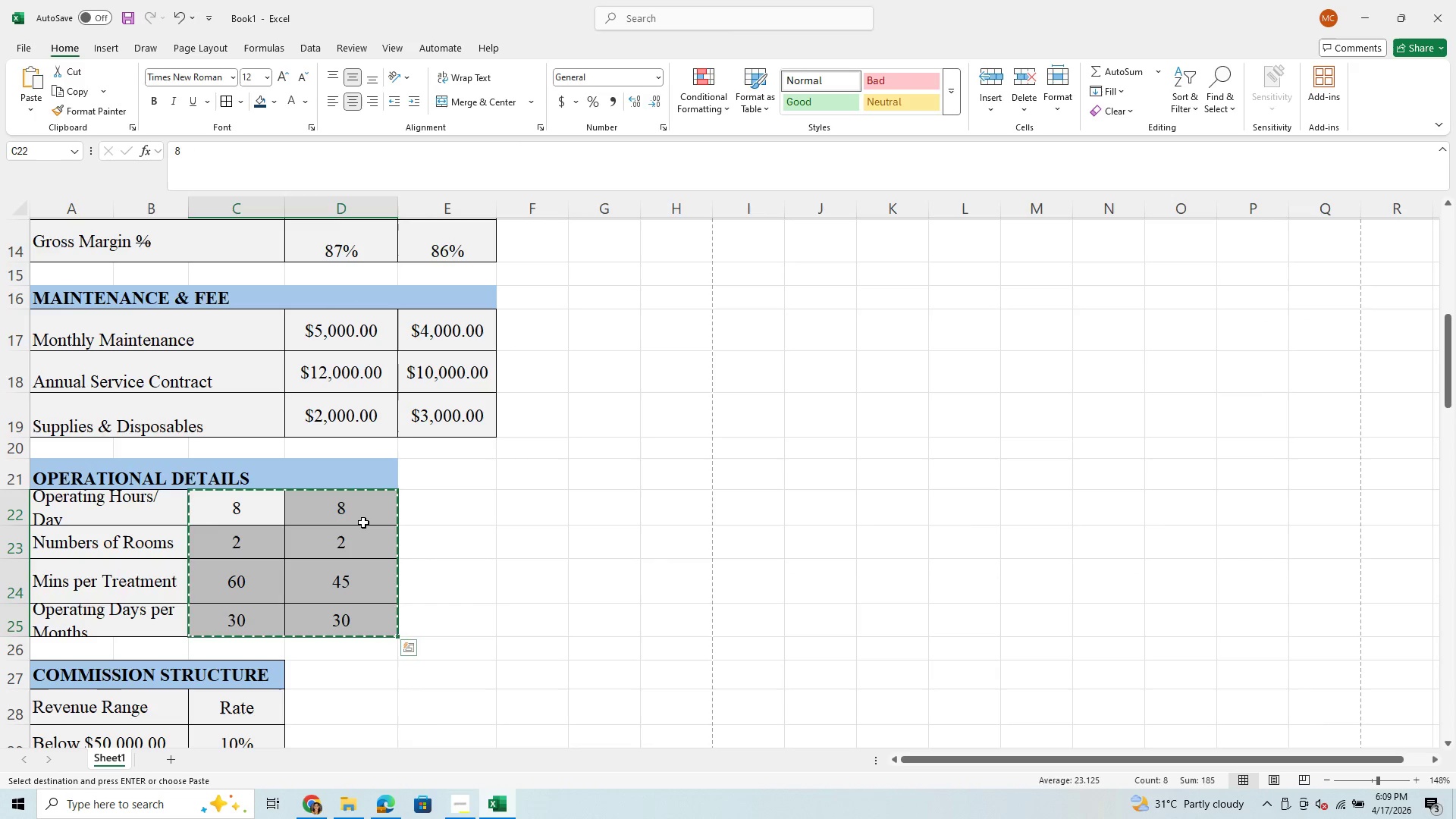 
left_click([363, 522])
 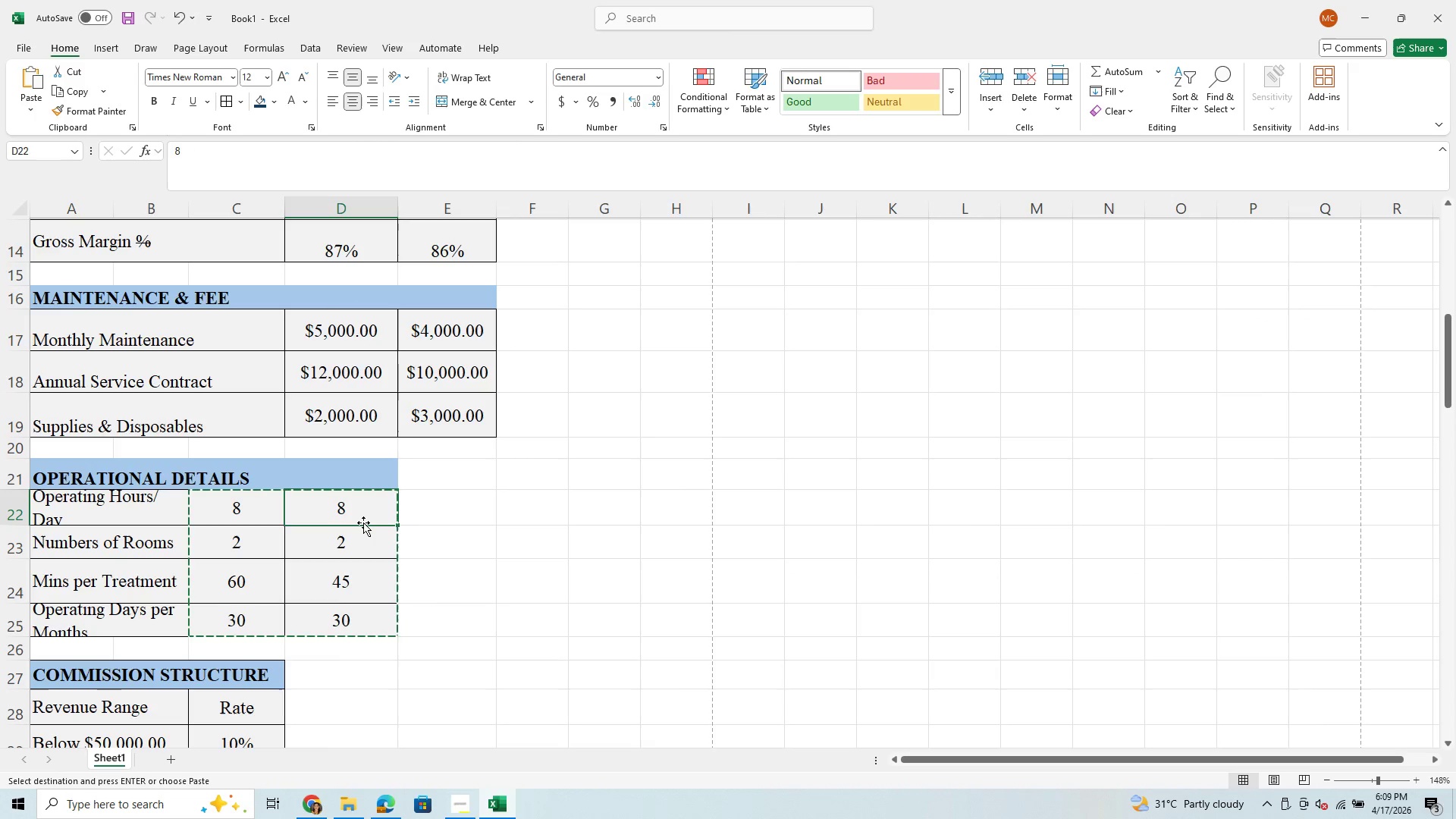 
hold_key(key=ControlLeft, duration=0.78)
 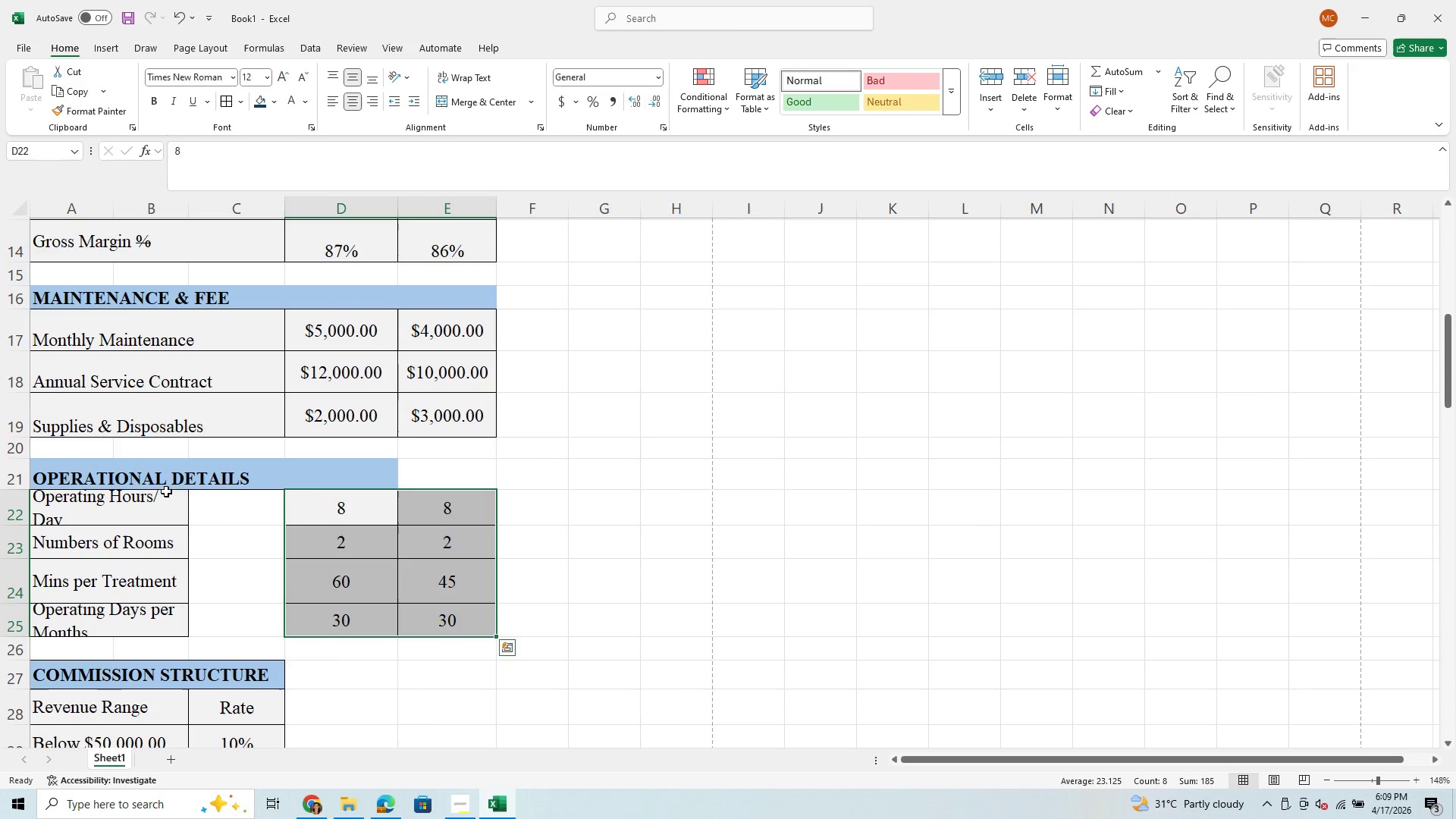 
hold_key(key=V, duration=0.39)
 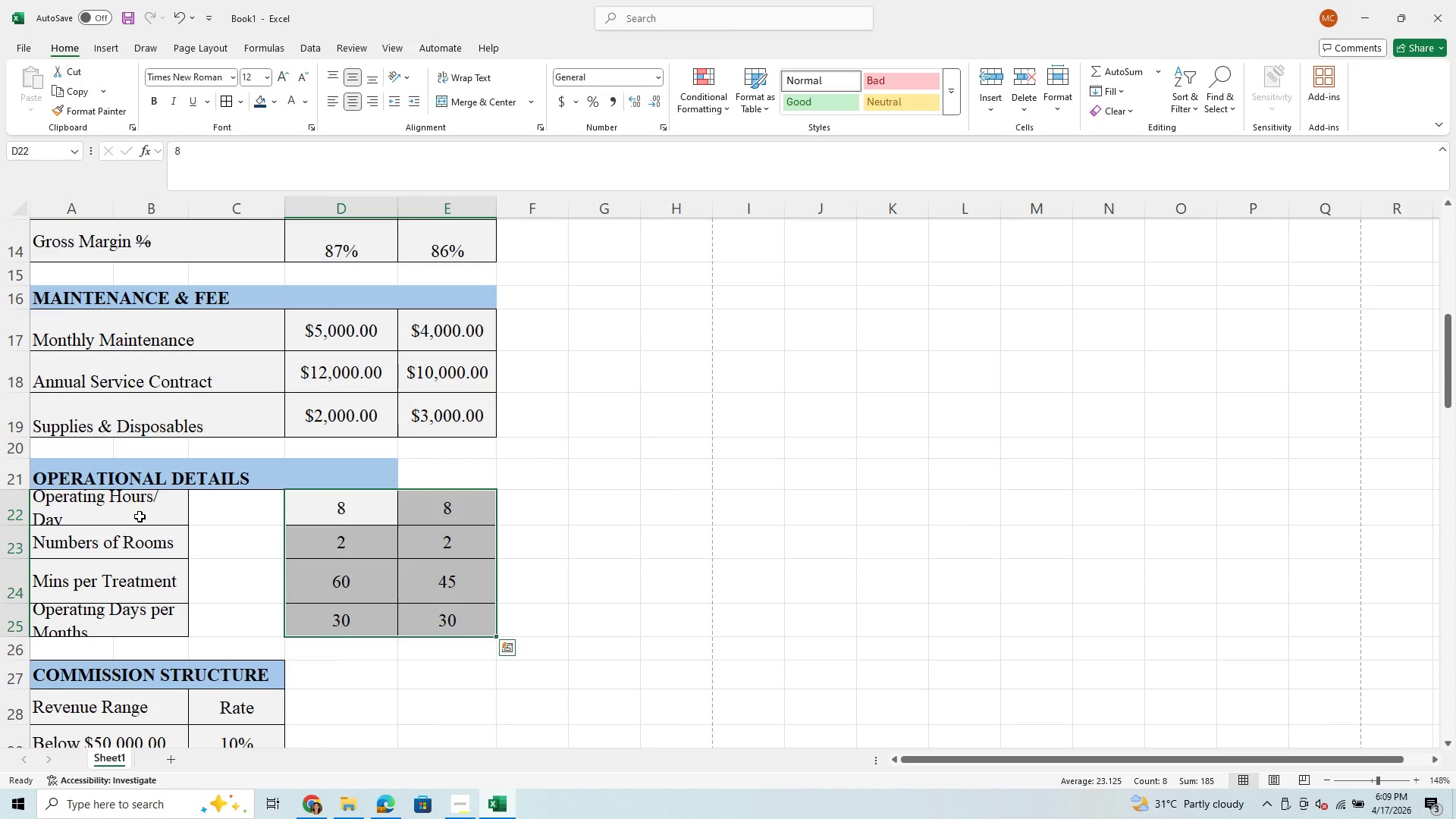 
left_click_drag(start_coordinate=[140, 516], to_coordinate=[248, 634])
 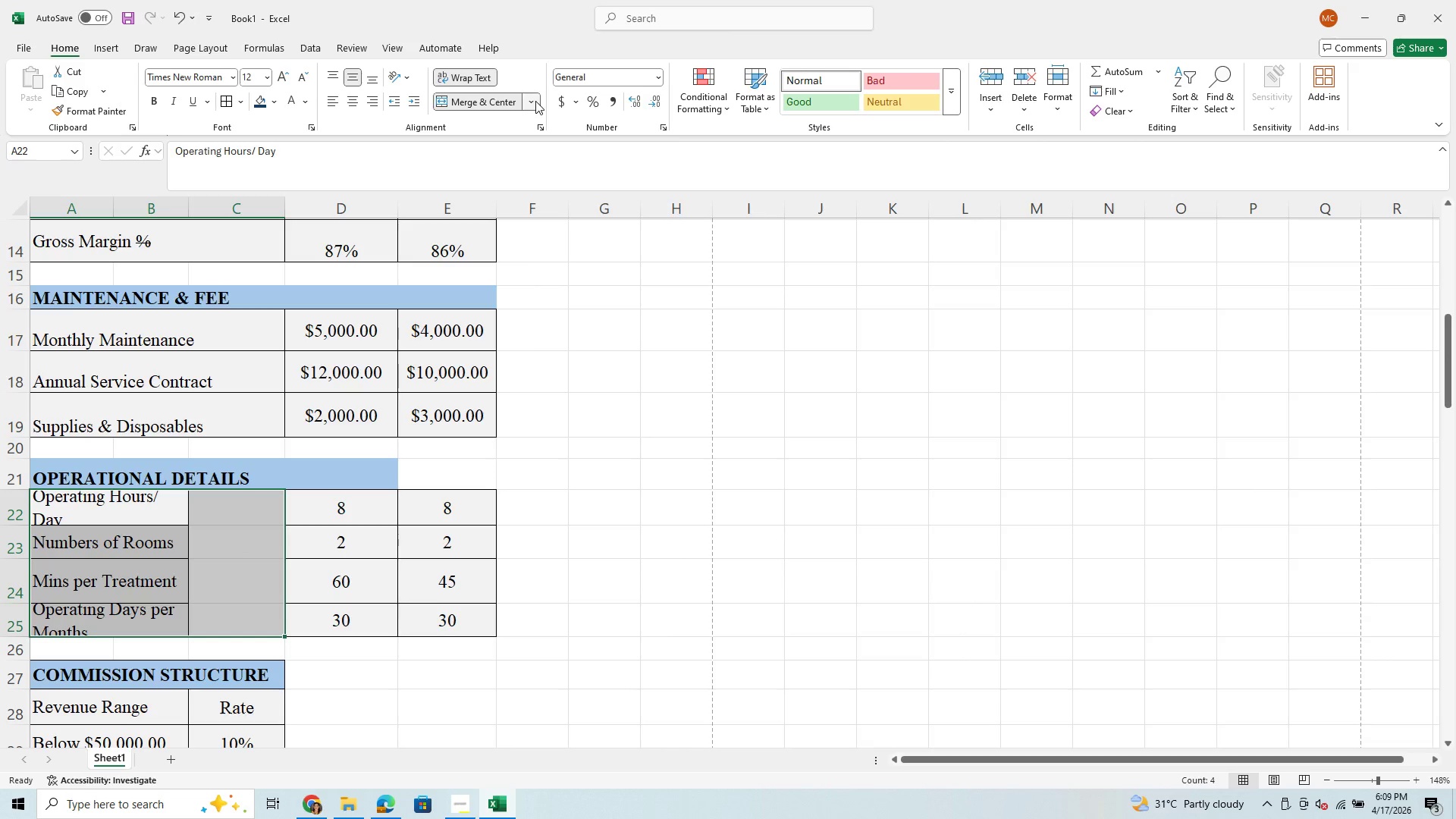 
left_click([535, 101])
 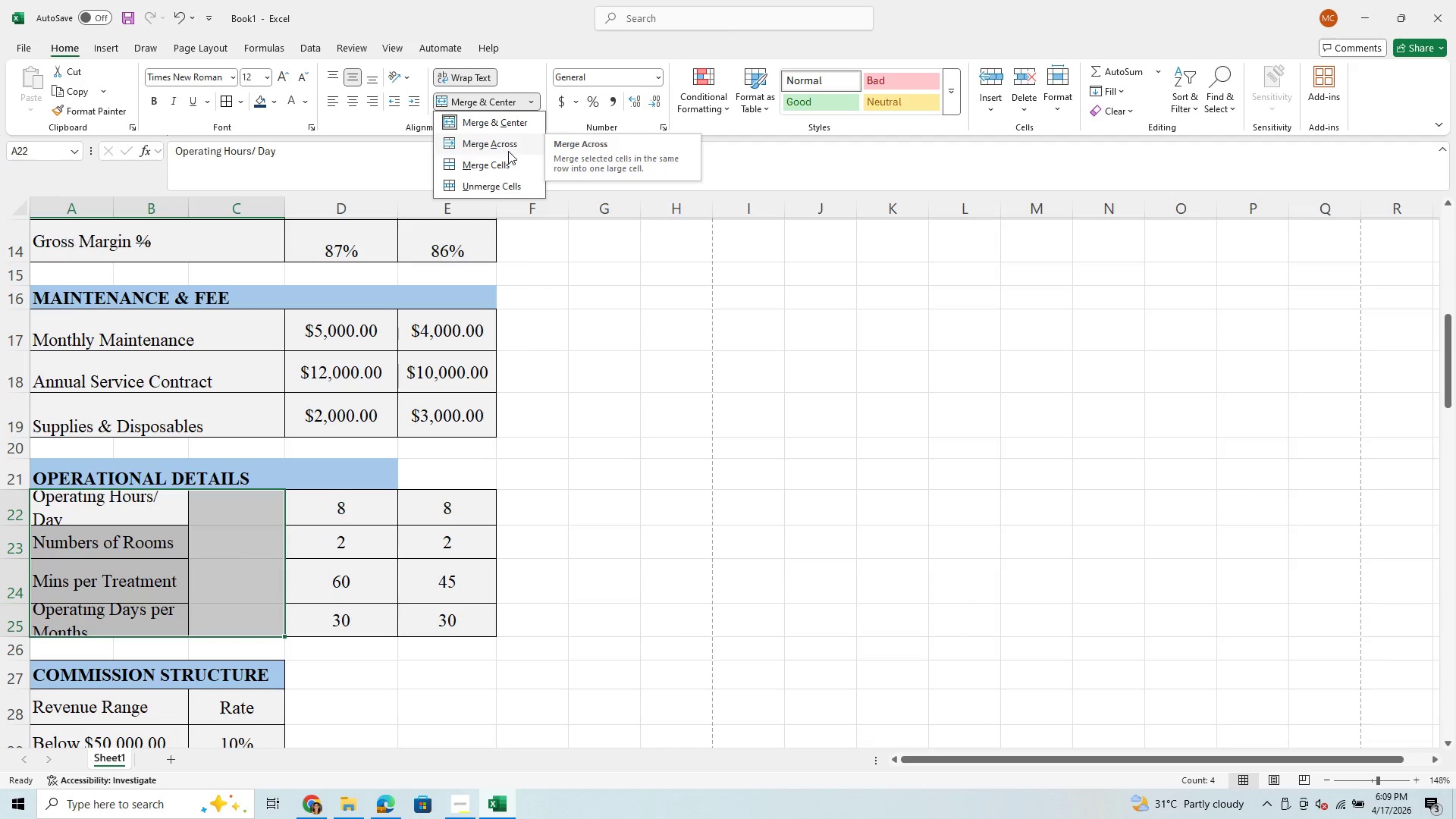 
left_click([510, 140])
 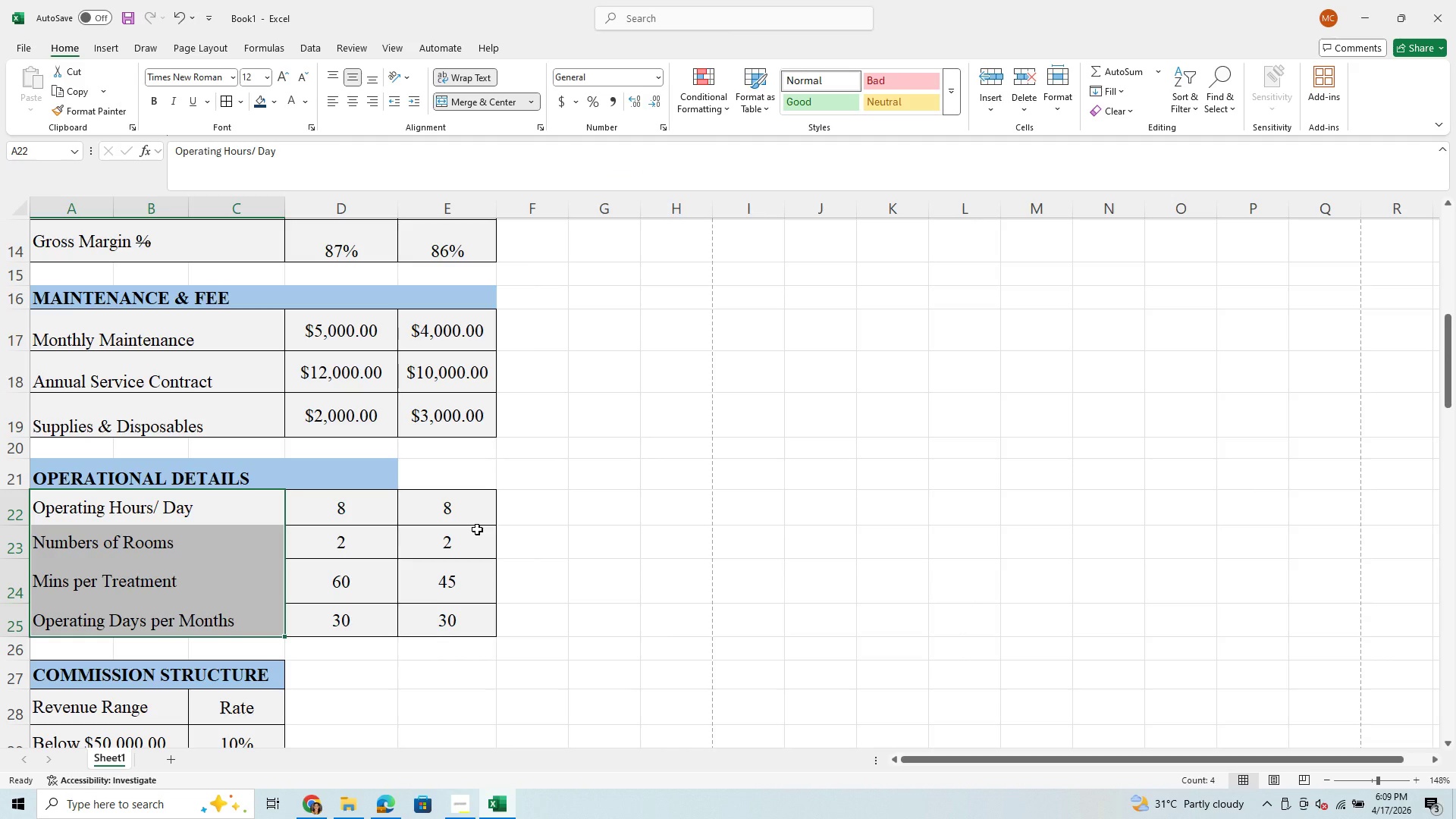 
wait(9.58)
 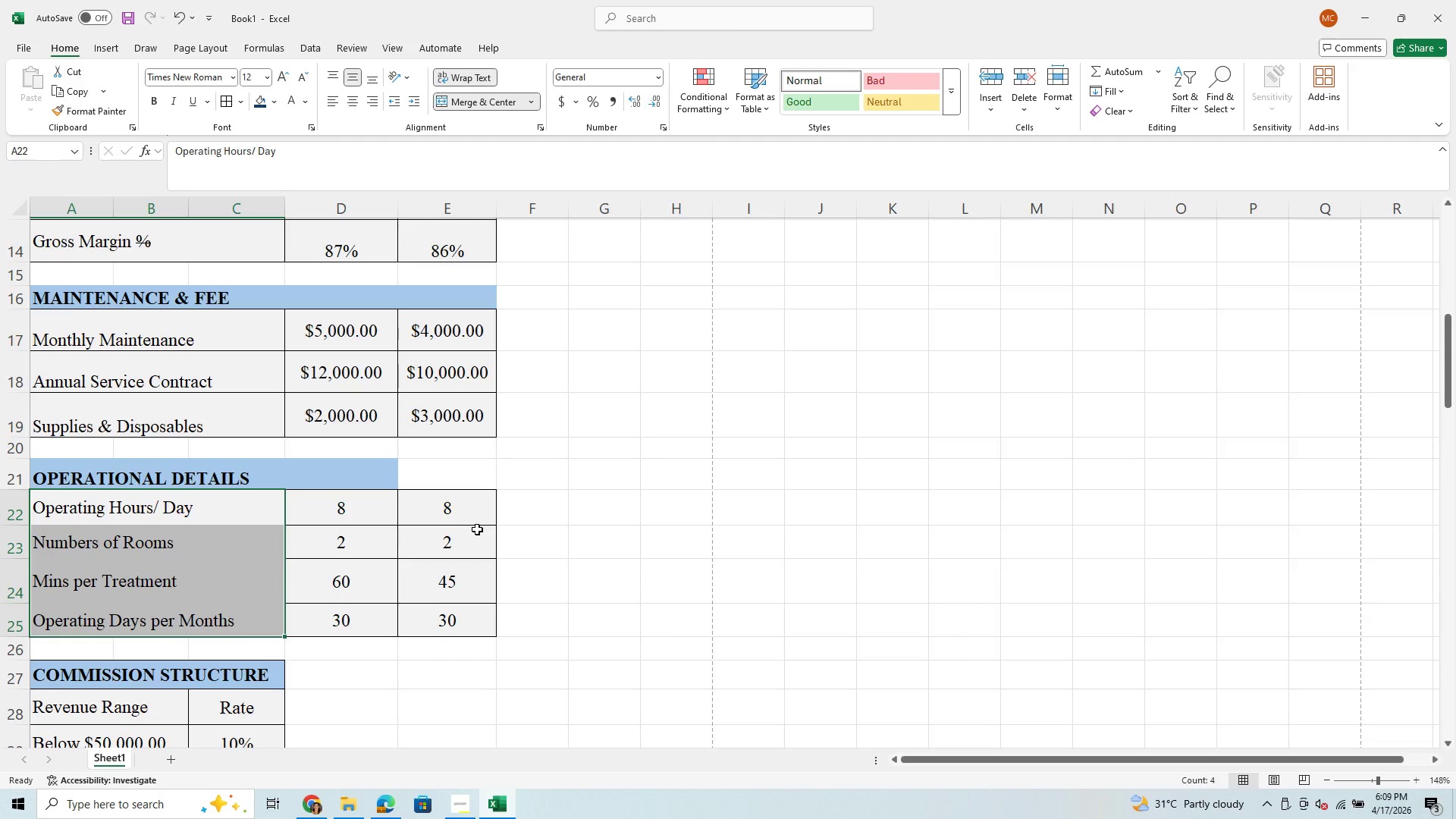 
left_click([226, 110])
 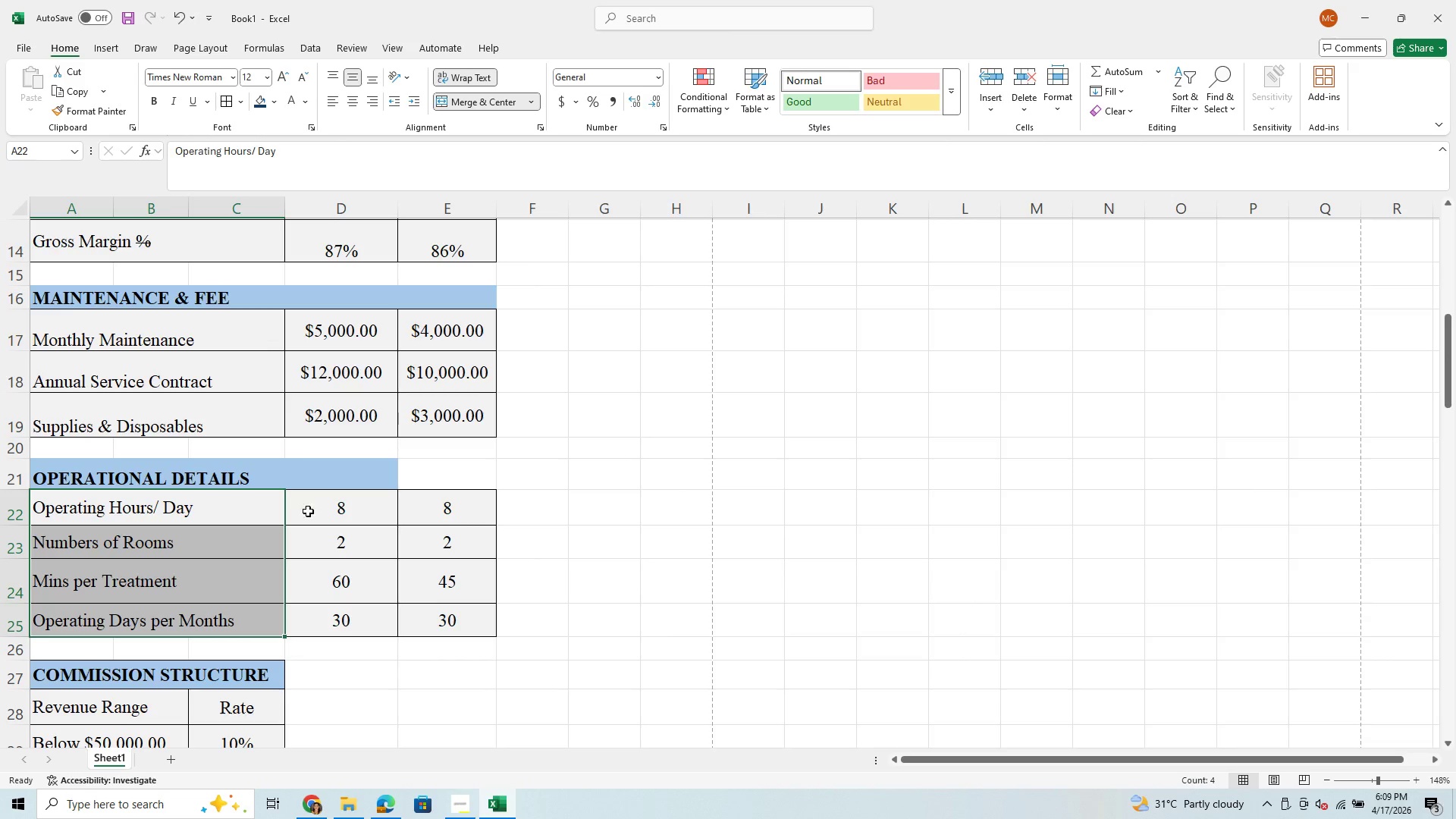 
left_click([350, 673])
 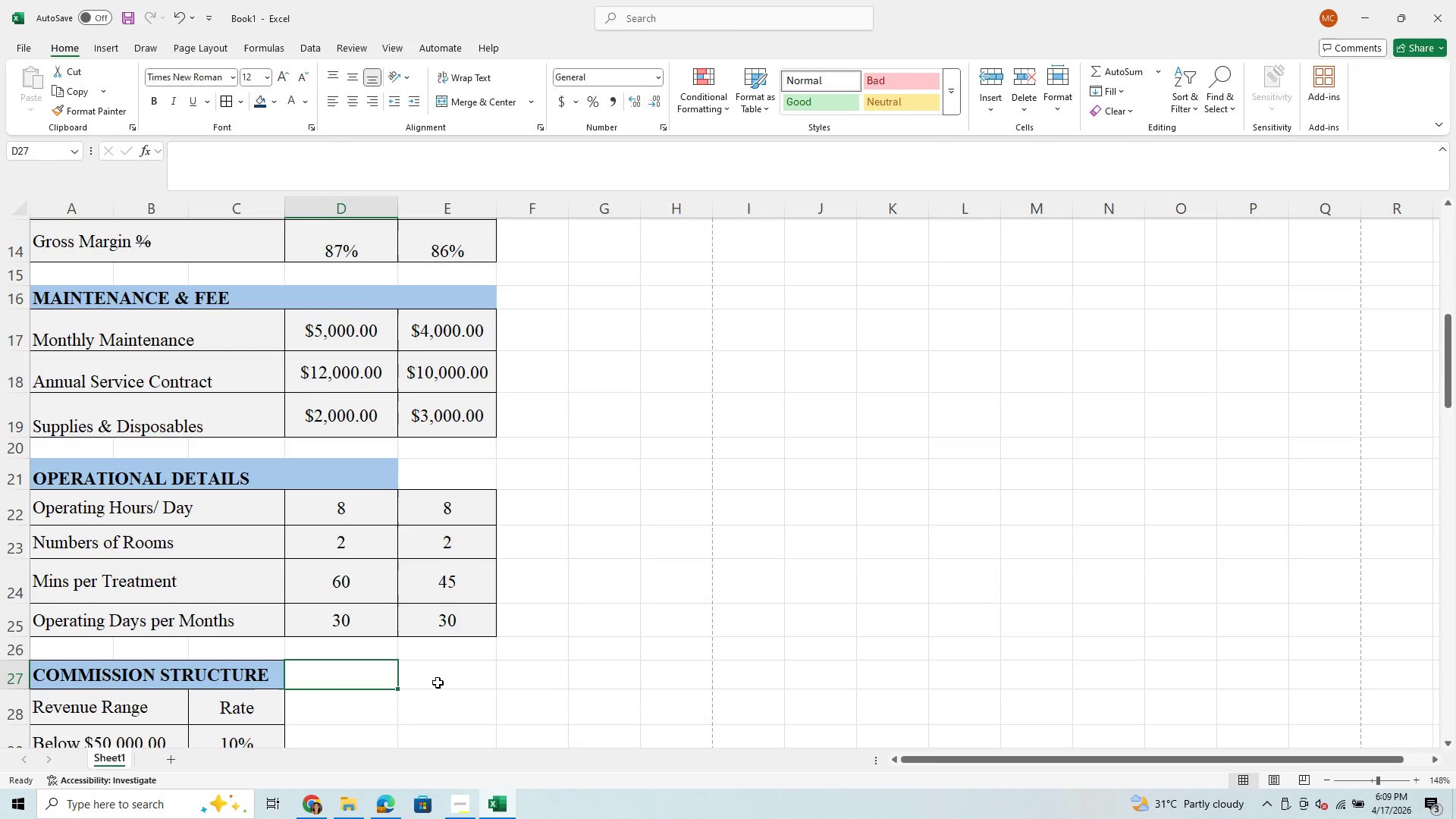 
scroll: coordinate [435, 682], scroll_direction: down, amount: 8.0
 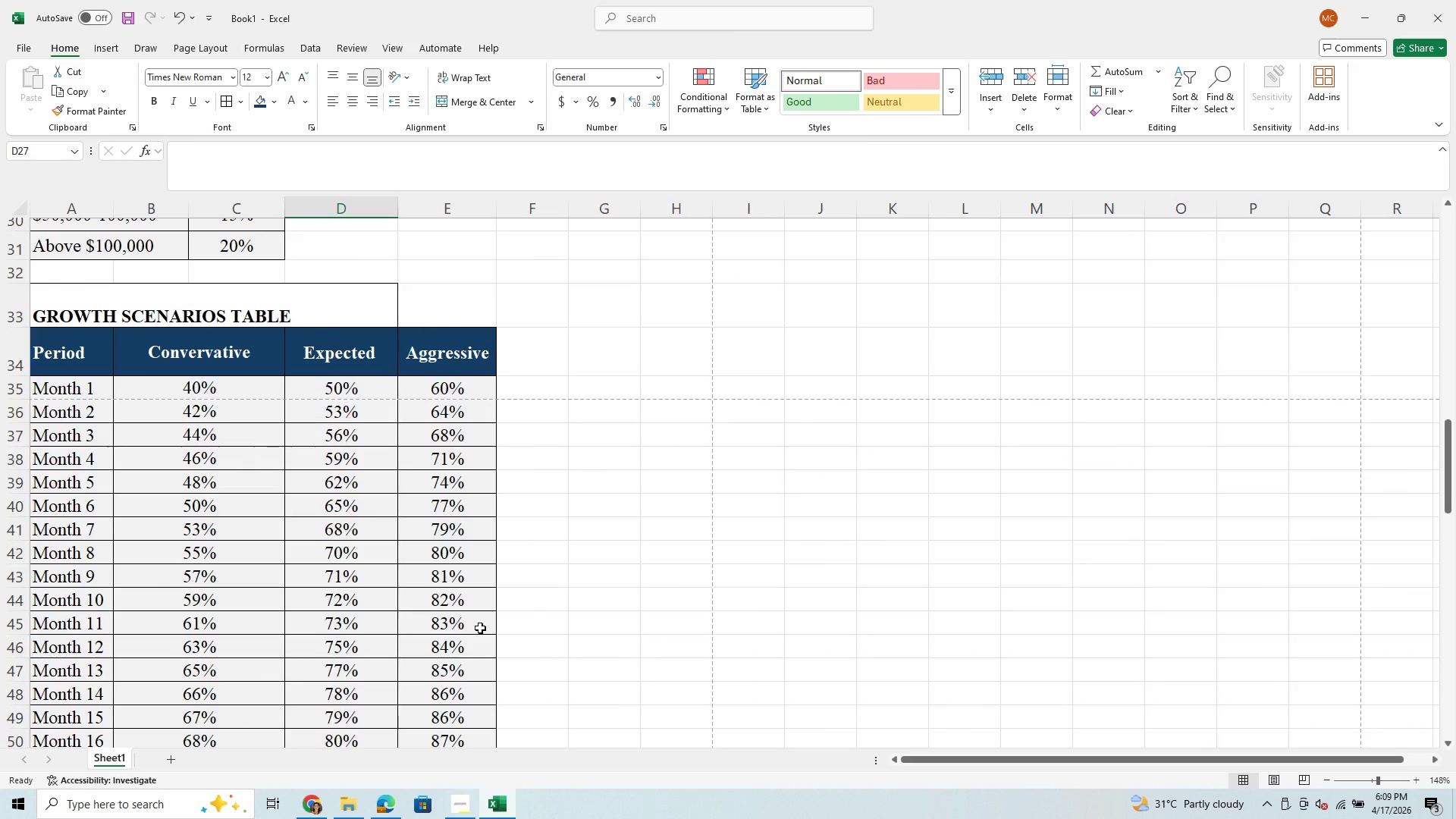 
scroll: coordinate [480, 628], scroll_direction: up, amount: 3.0
 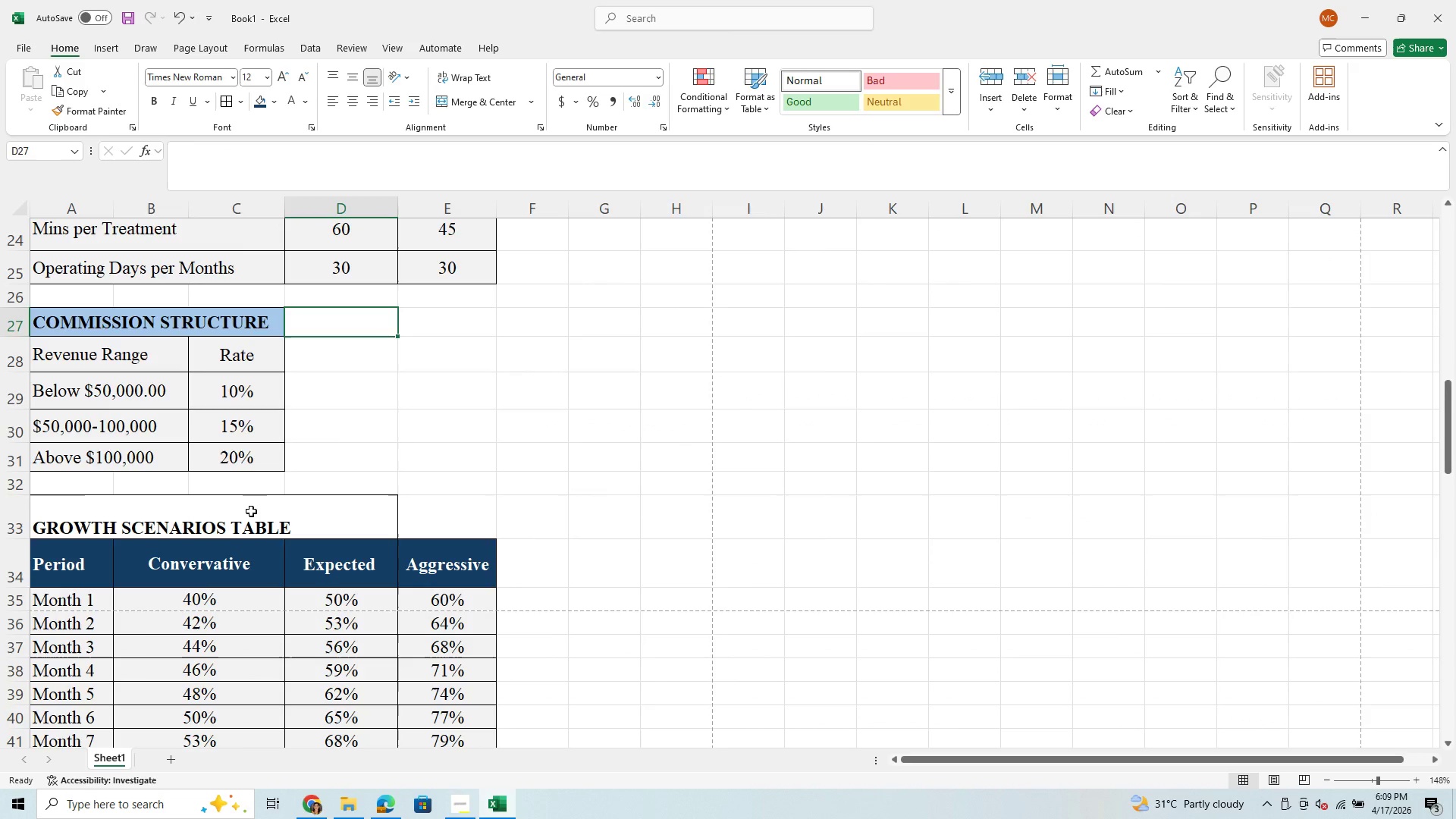 
left_click_drag(start_coordinate=[251, 511], to_coordinate=[414, 533])
 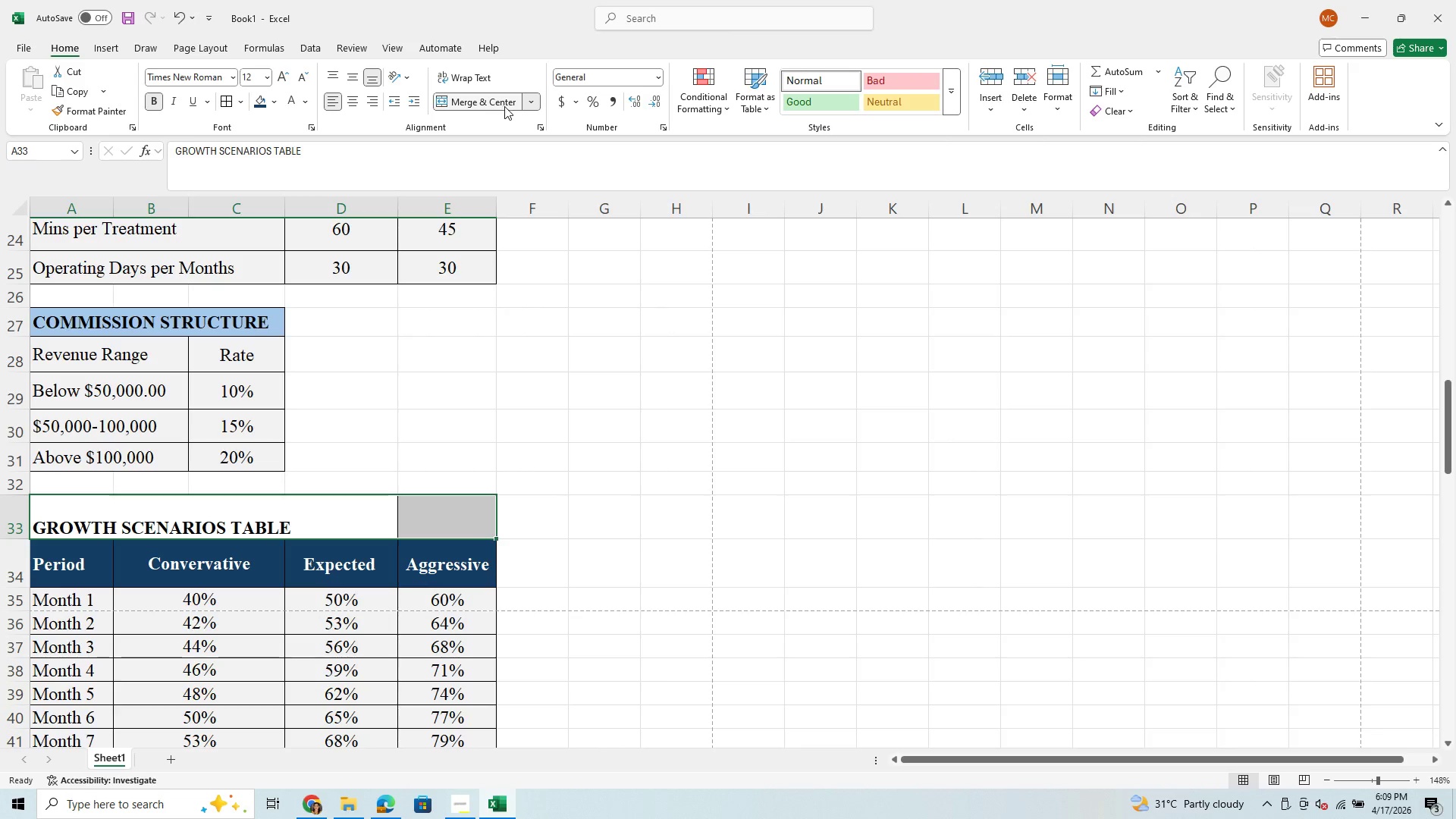 
left_click([532, 98])
 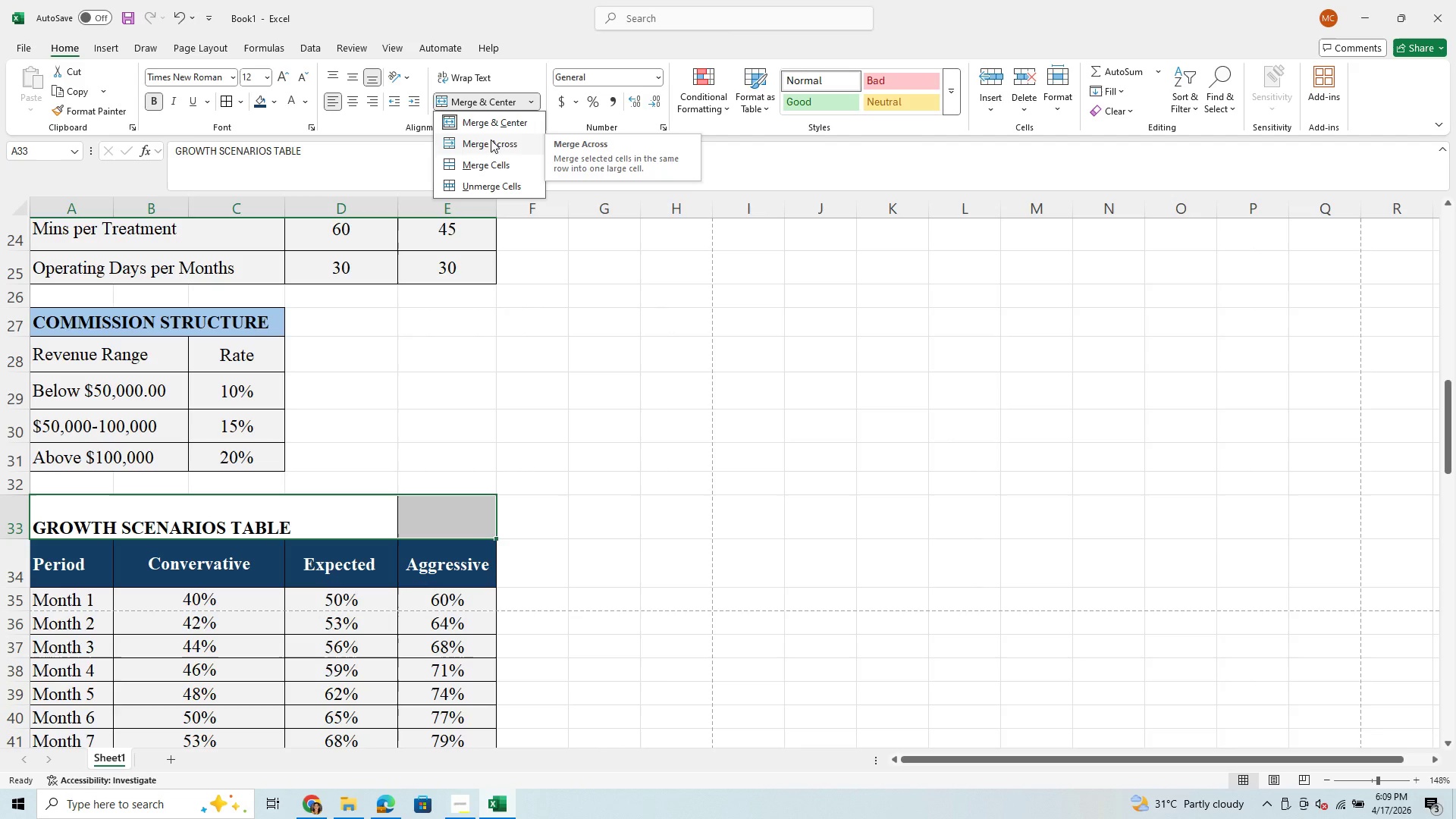 
left_click([494, 121])
 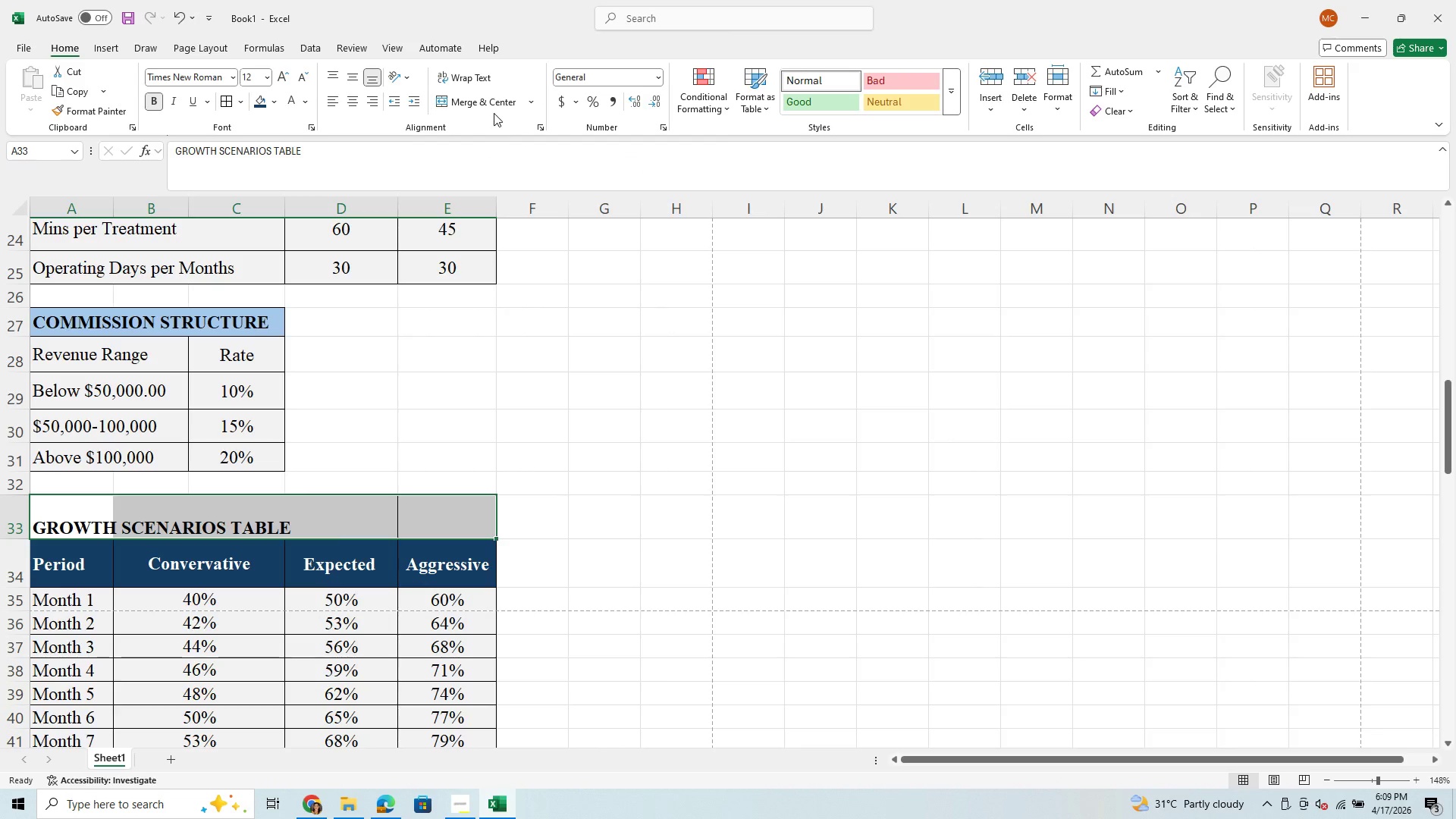 
left_click([494, 105])
 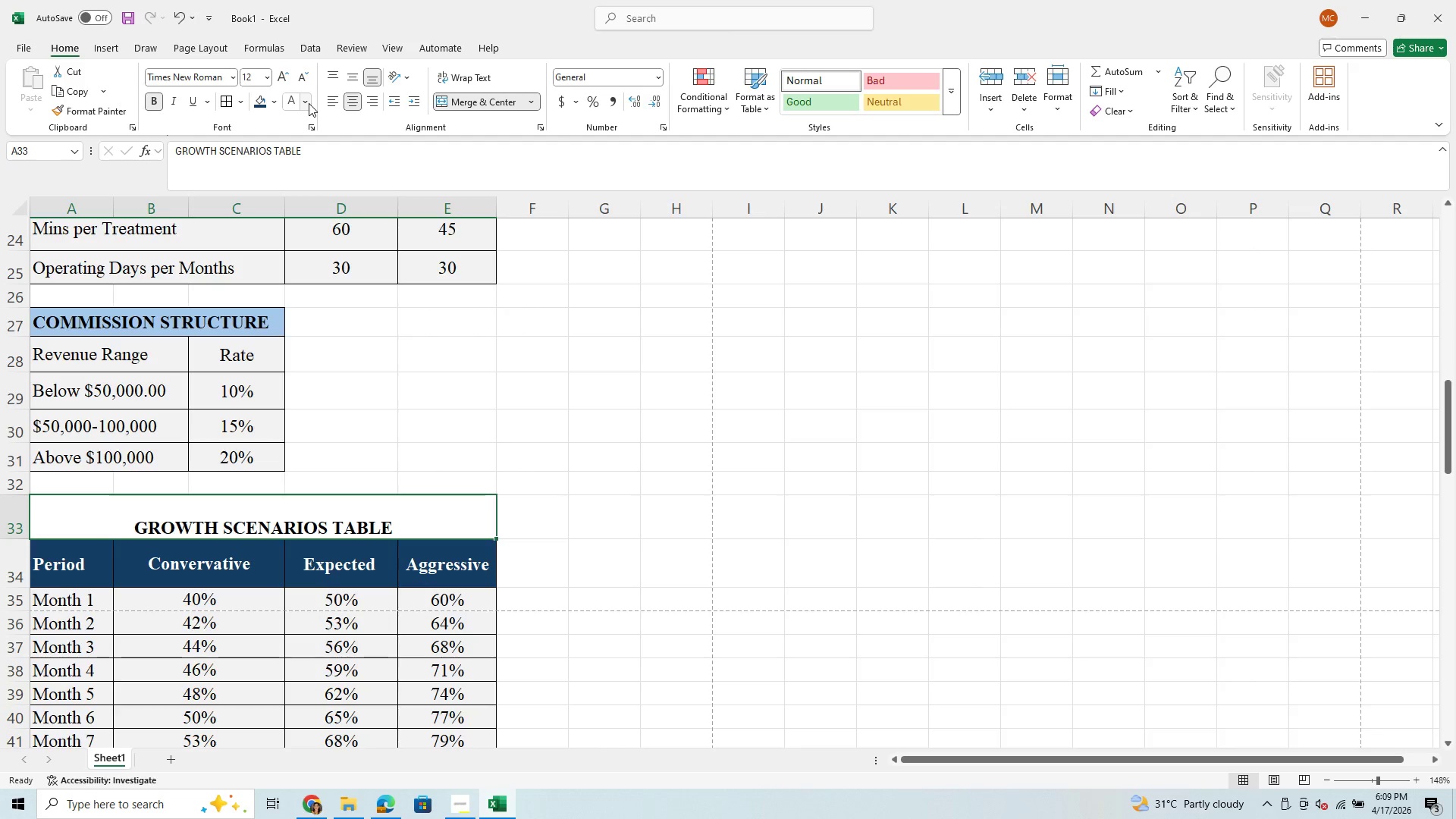 
left_click([331, 103])
 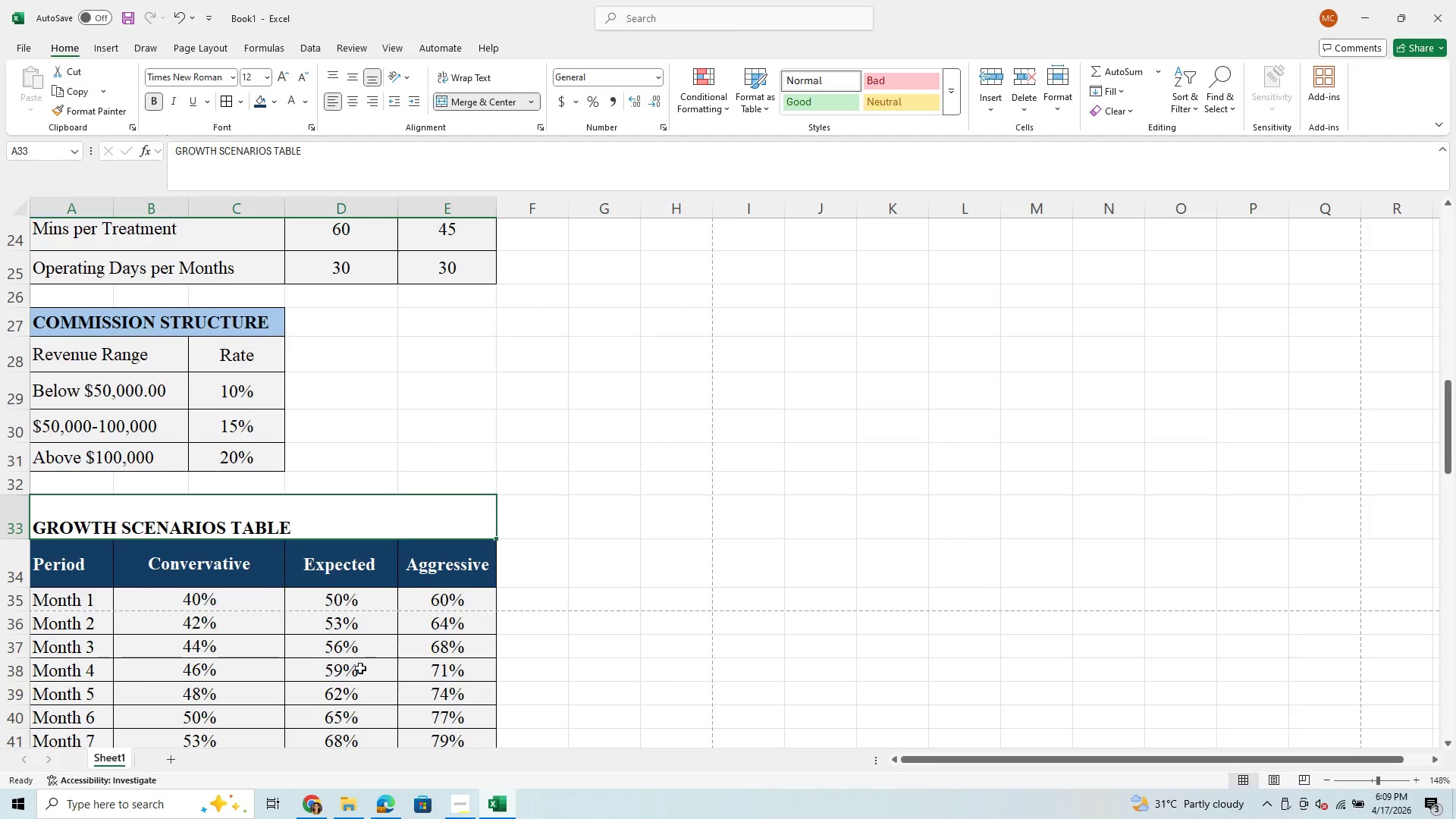 
scroll: coordinate [364, 687], scroll_direction: down, amount: 10.0
 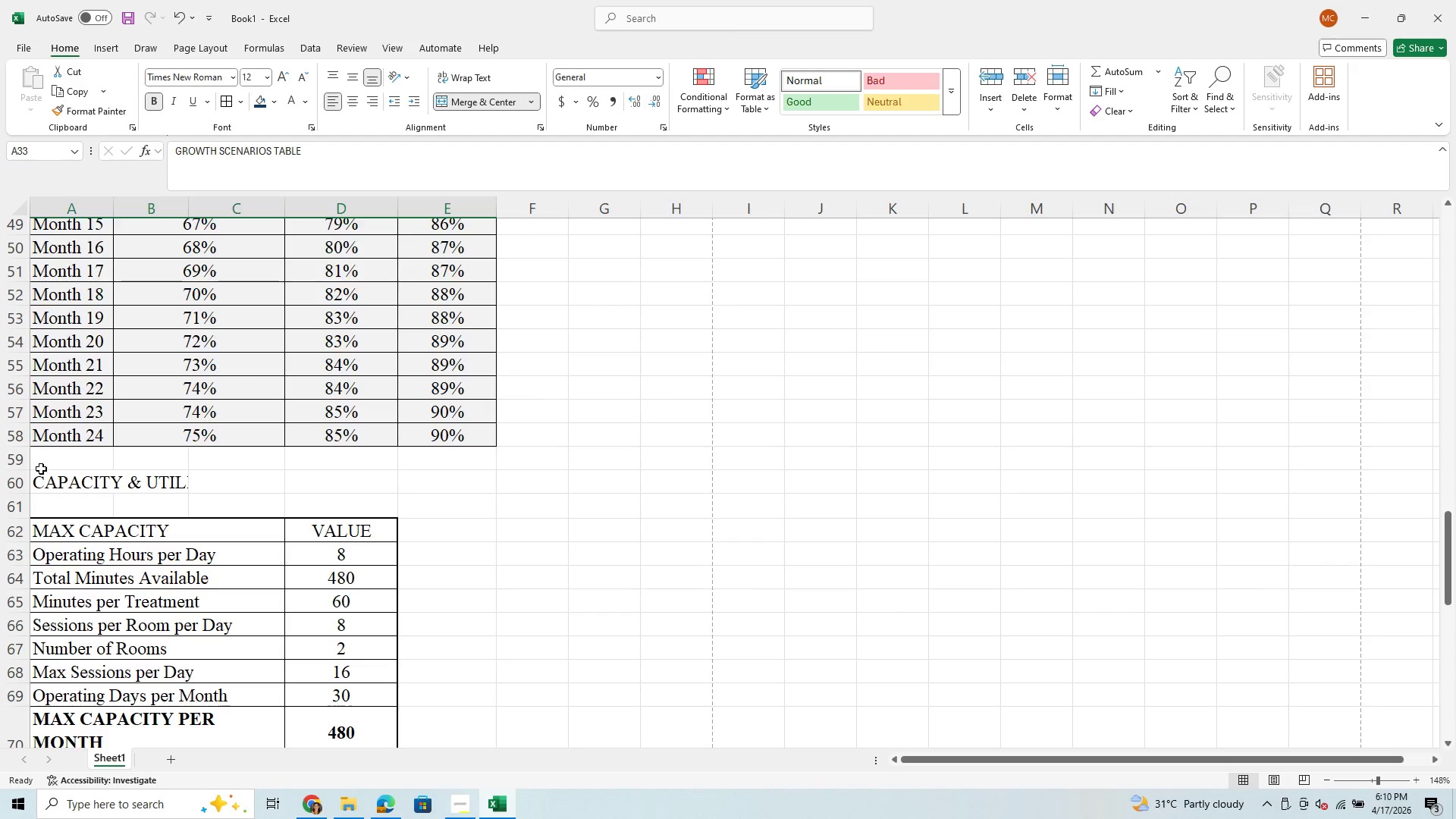 
left_click_drag(start_coordinate=[44, 473], to_coordinate=[397, 485])
 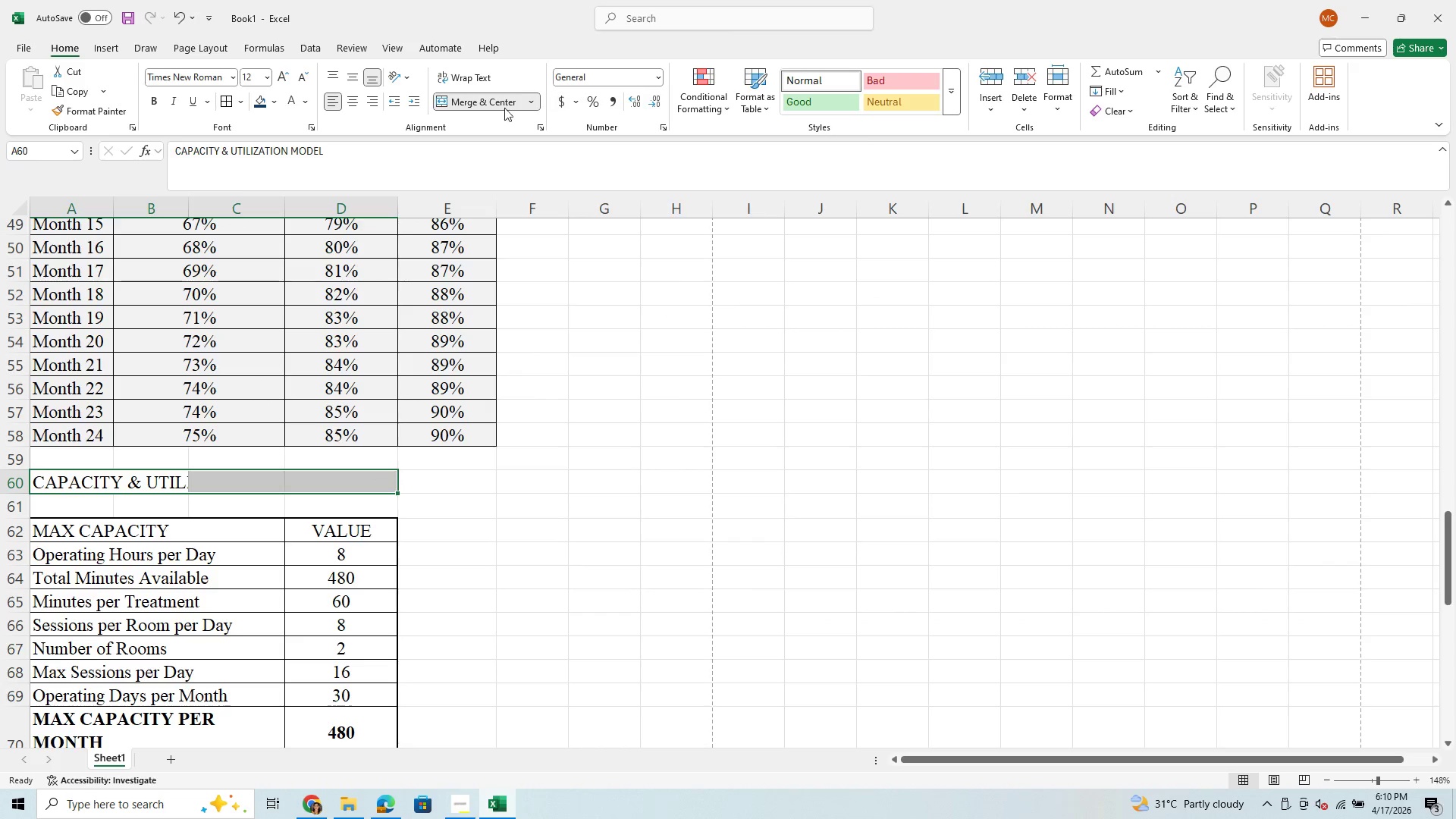 
left_click([493, 101])
 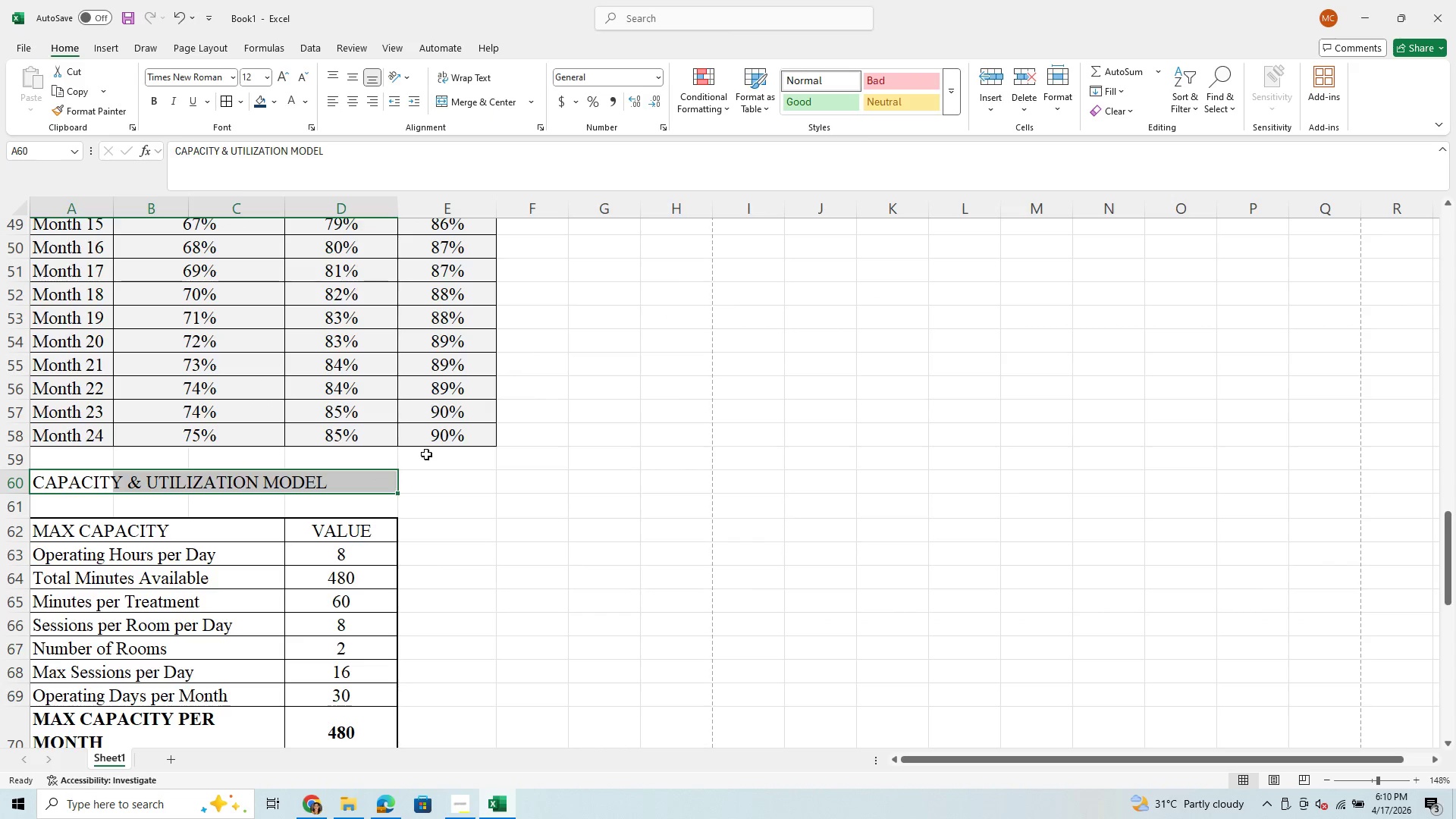 
left_click([413, 549])
 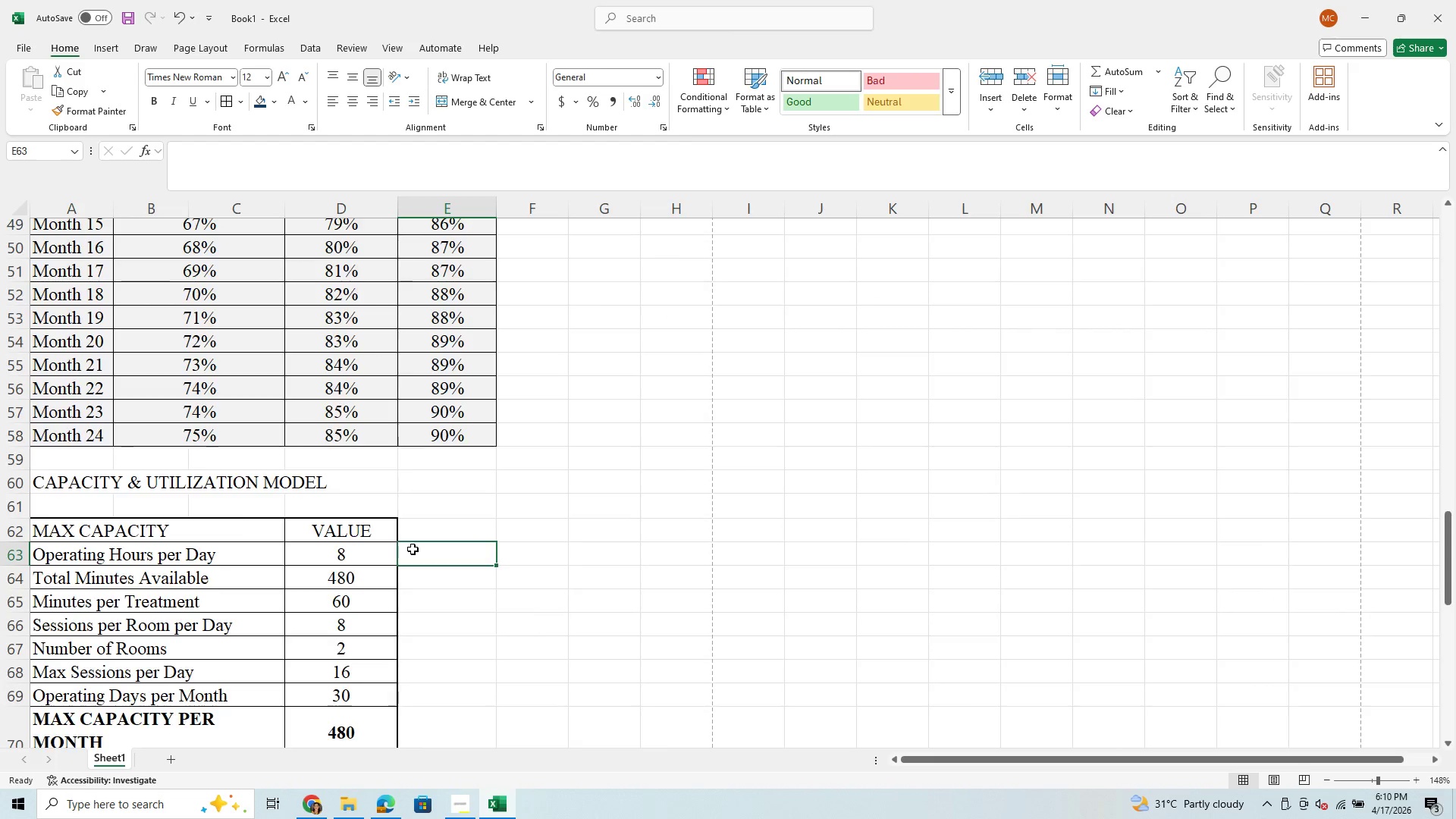 
scroll: coordinate [413, 549], scroll_direction: down, amount: 7.0
 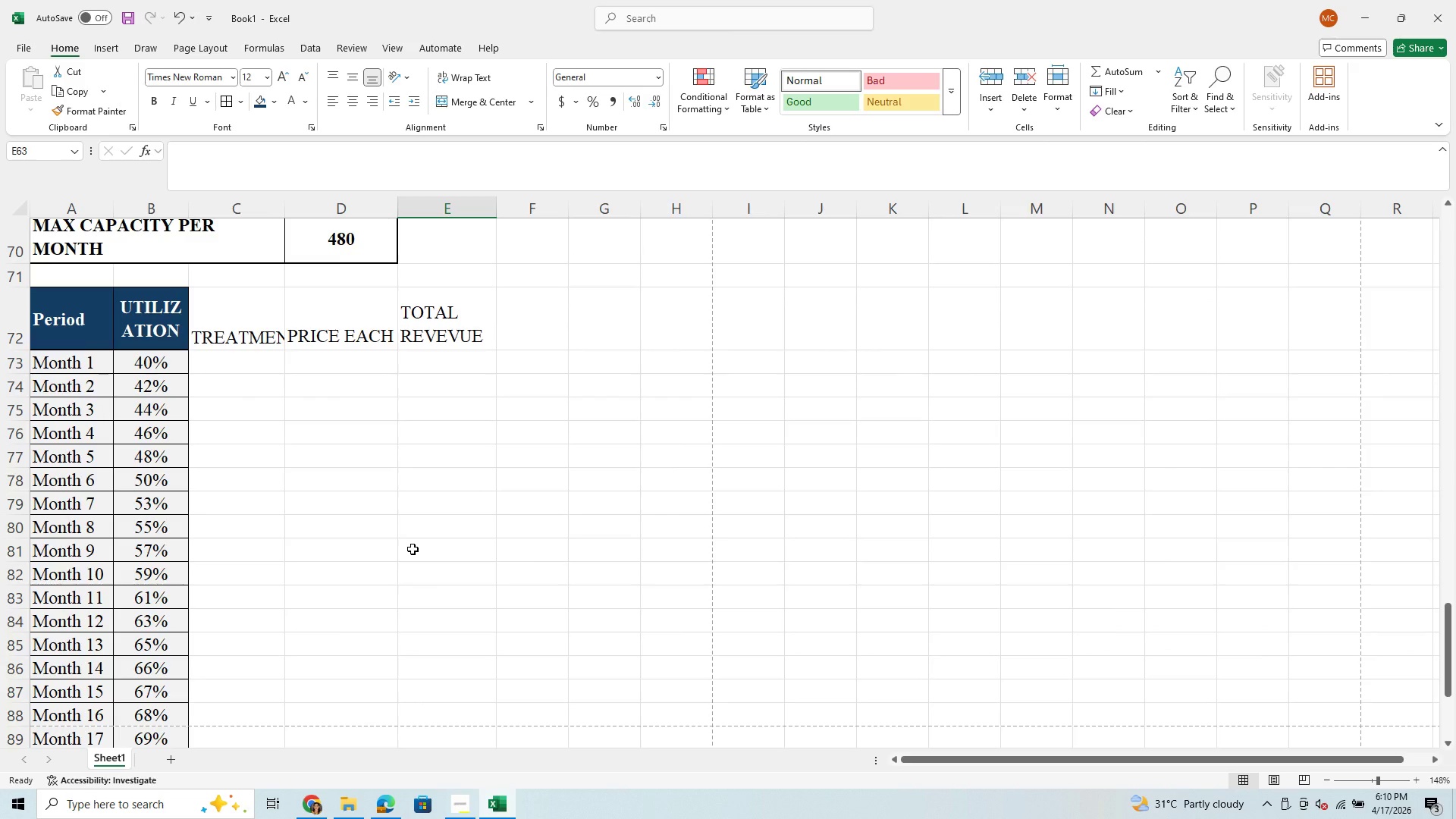 
scroll: coordinate [413, 549], scroll_direction: up, amount: 2.0
 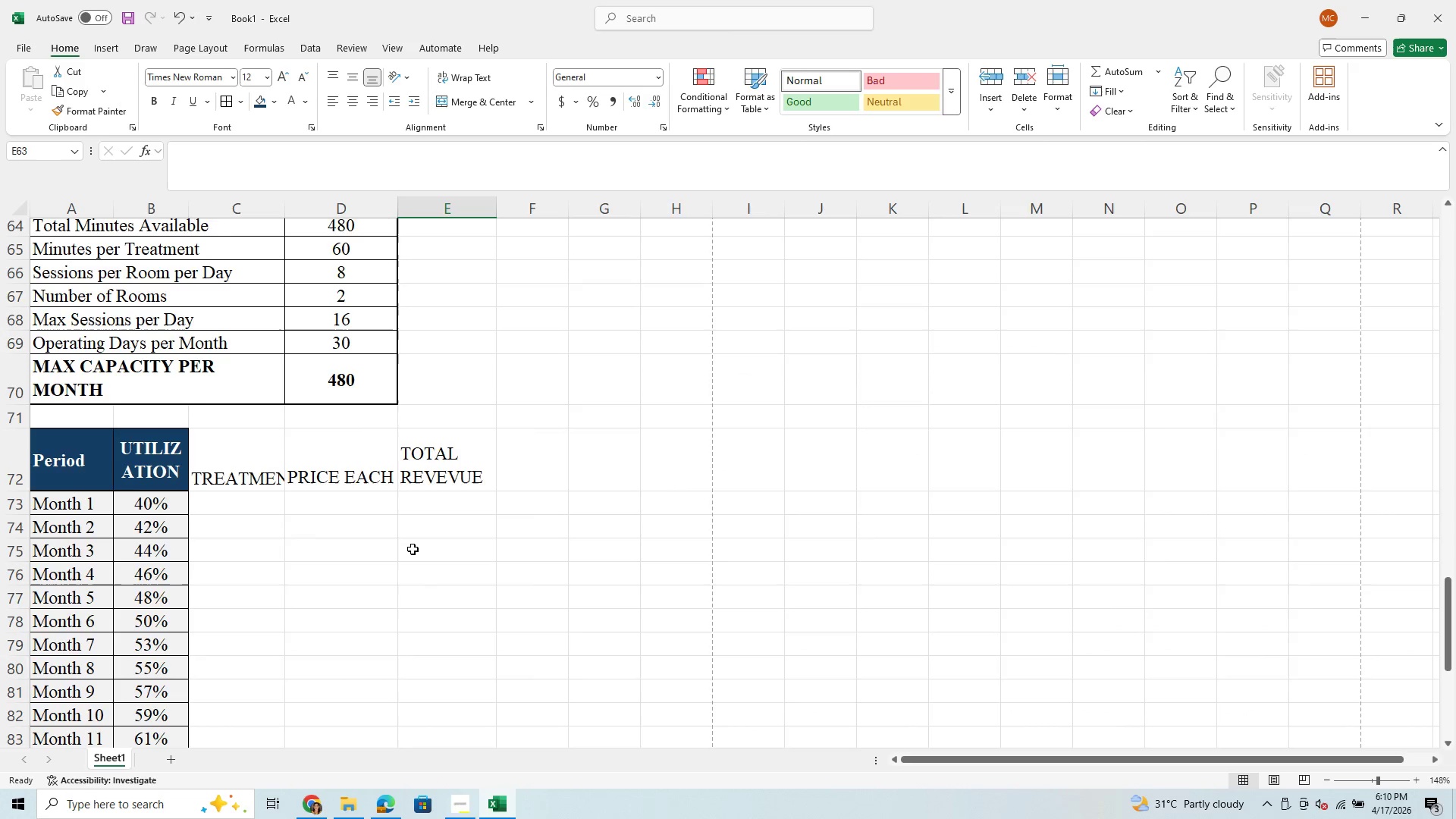 
scroll: coordinate [413, 549], scroll_direction: down, amount: 5.0
 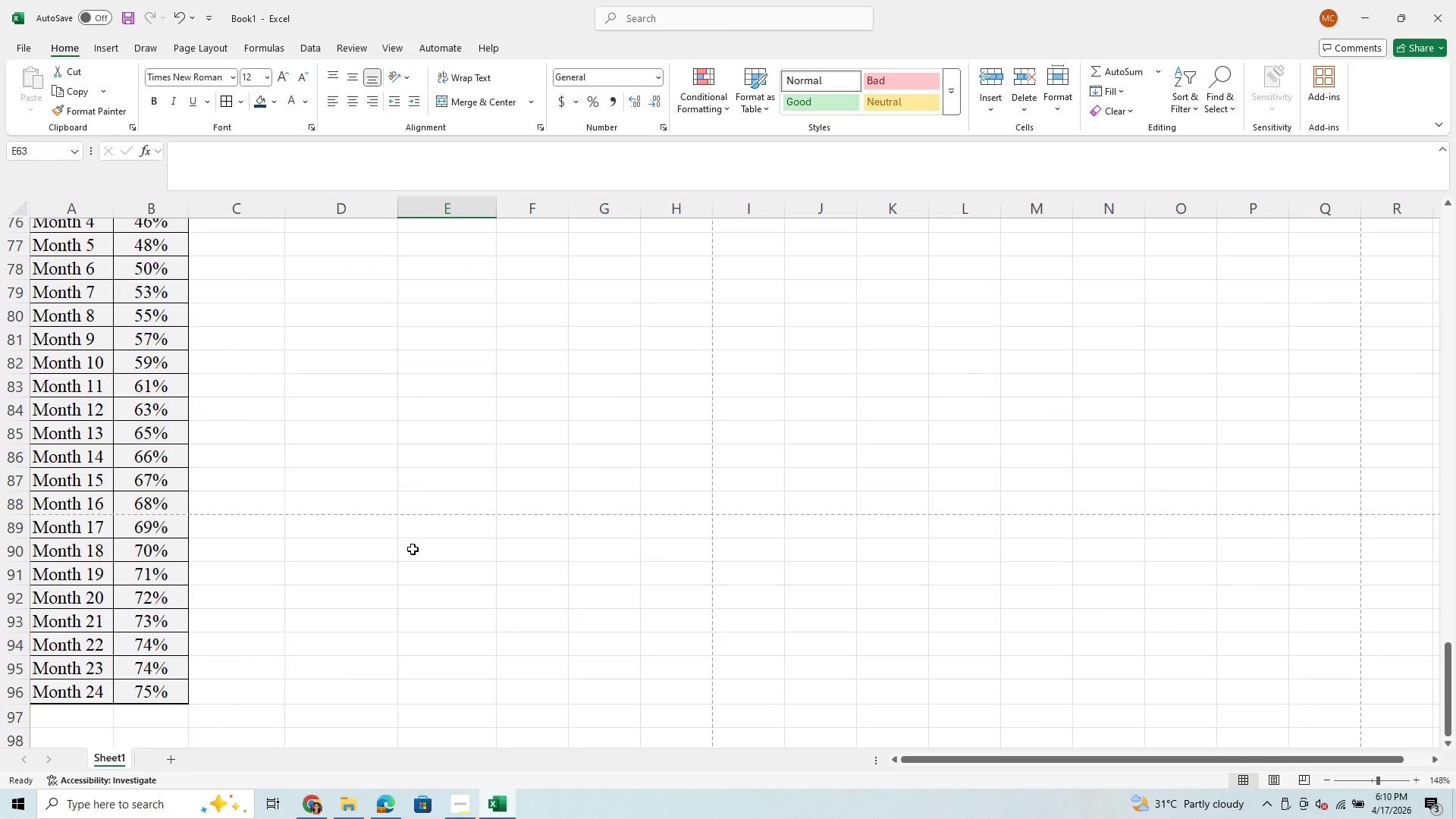 
scroll: coordinate [412, 550], scroll_direction: up, amount: 4.0
 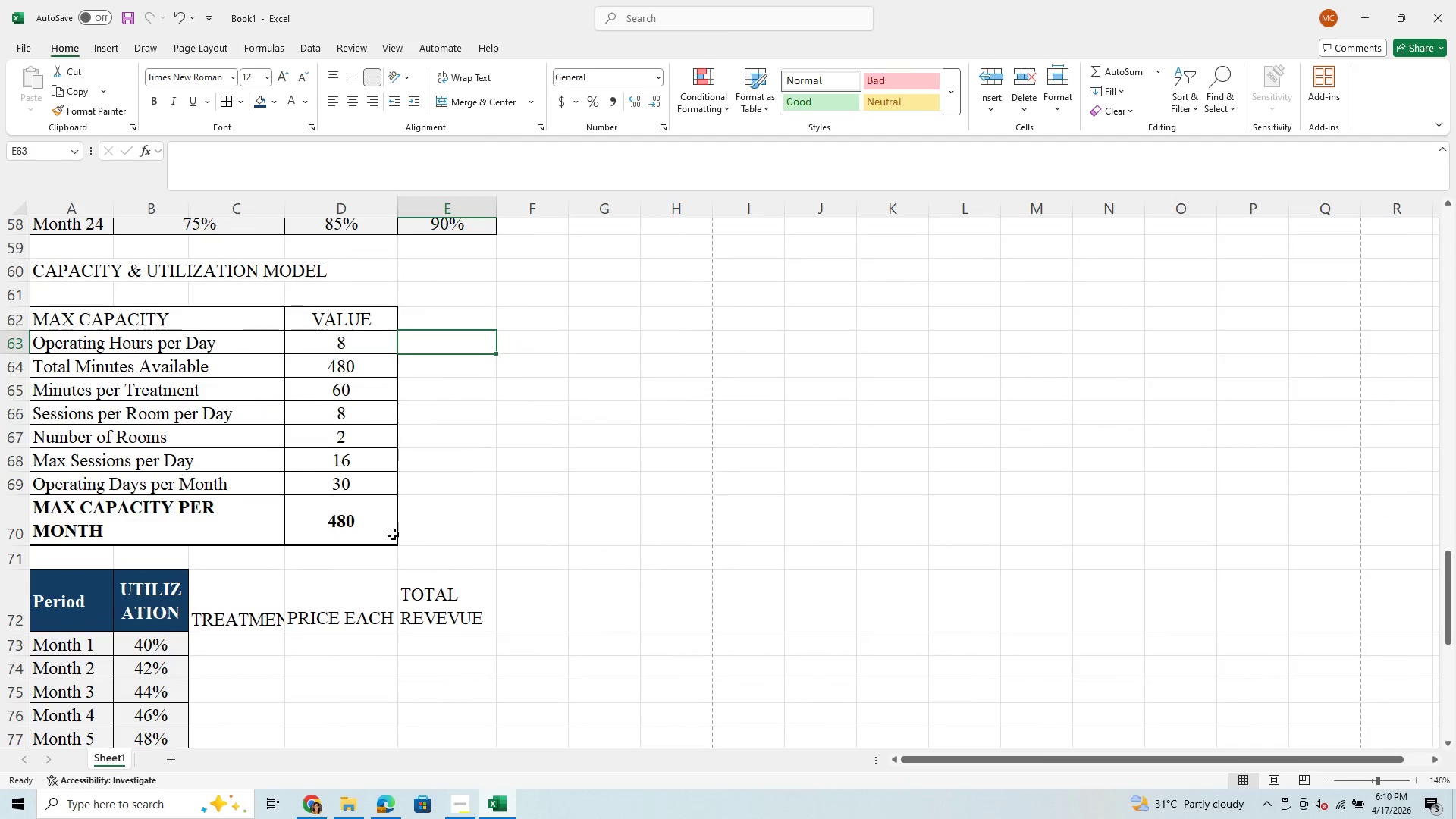 
left_click([355, 521])
 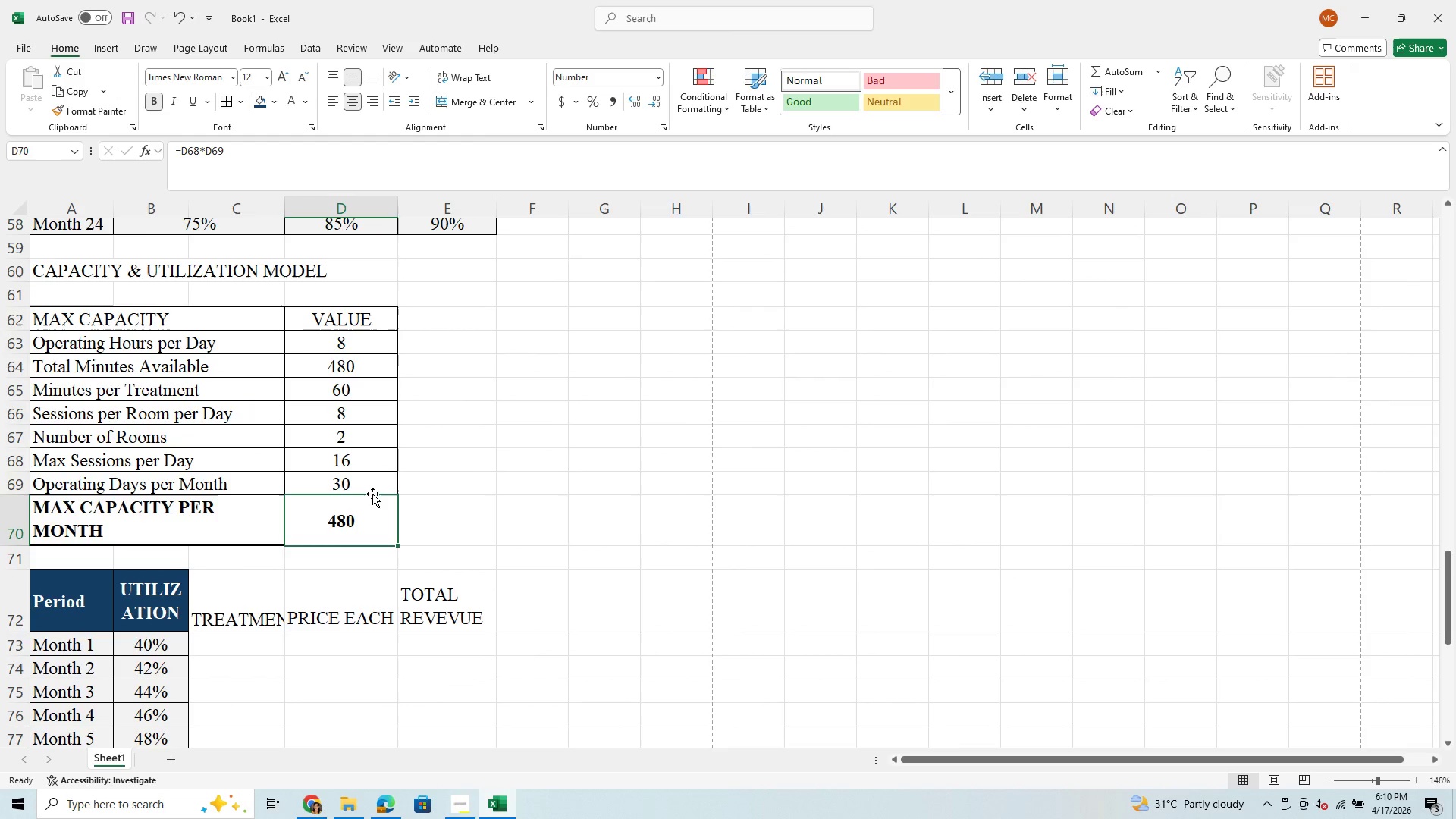 
scroll: coordinate [375, 492], scroll_direction: up, amount: 23.0
 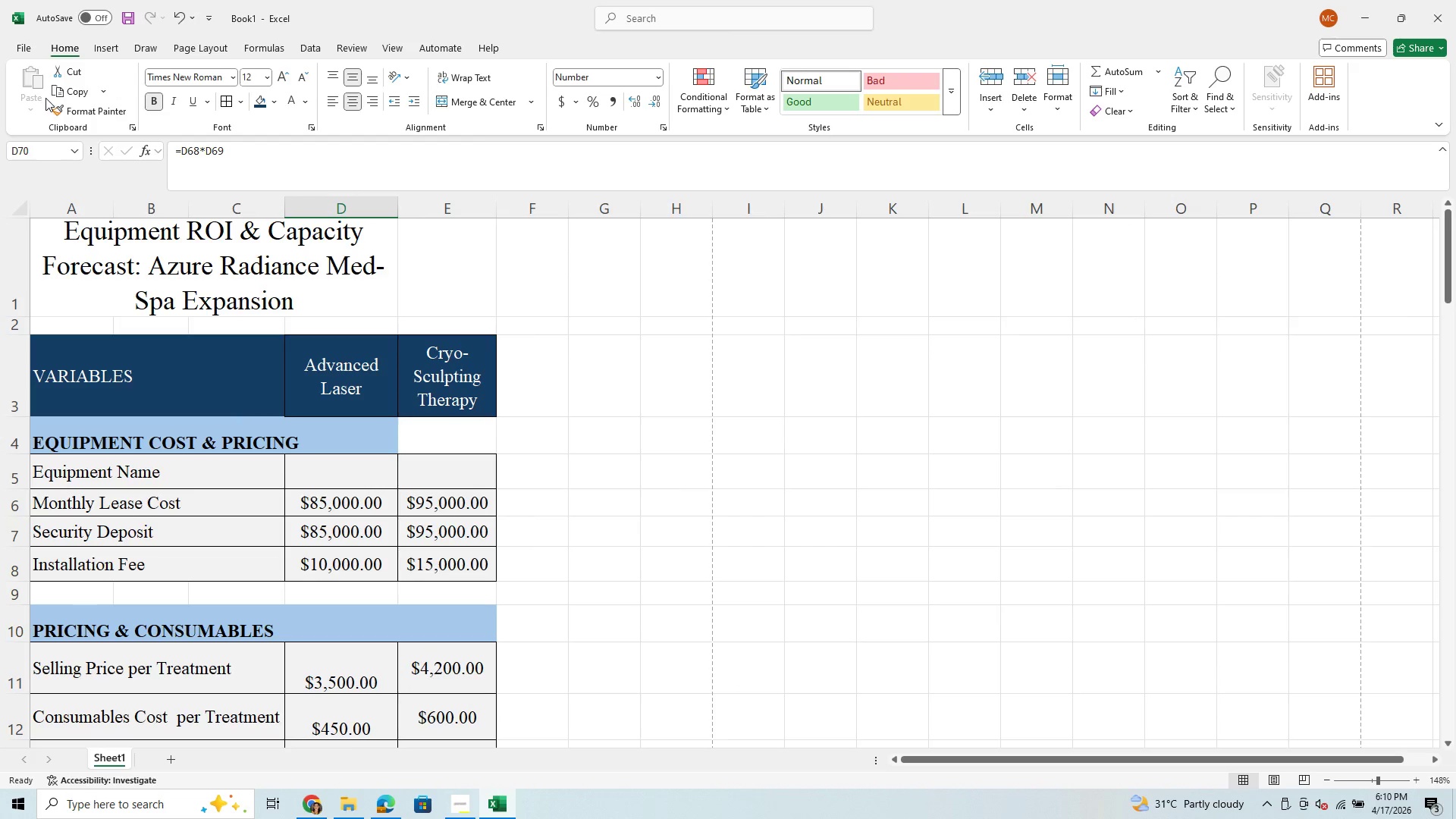 
left_click([18, 49])
 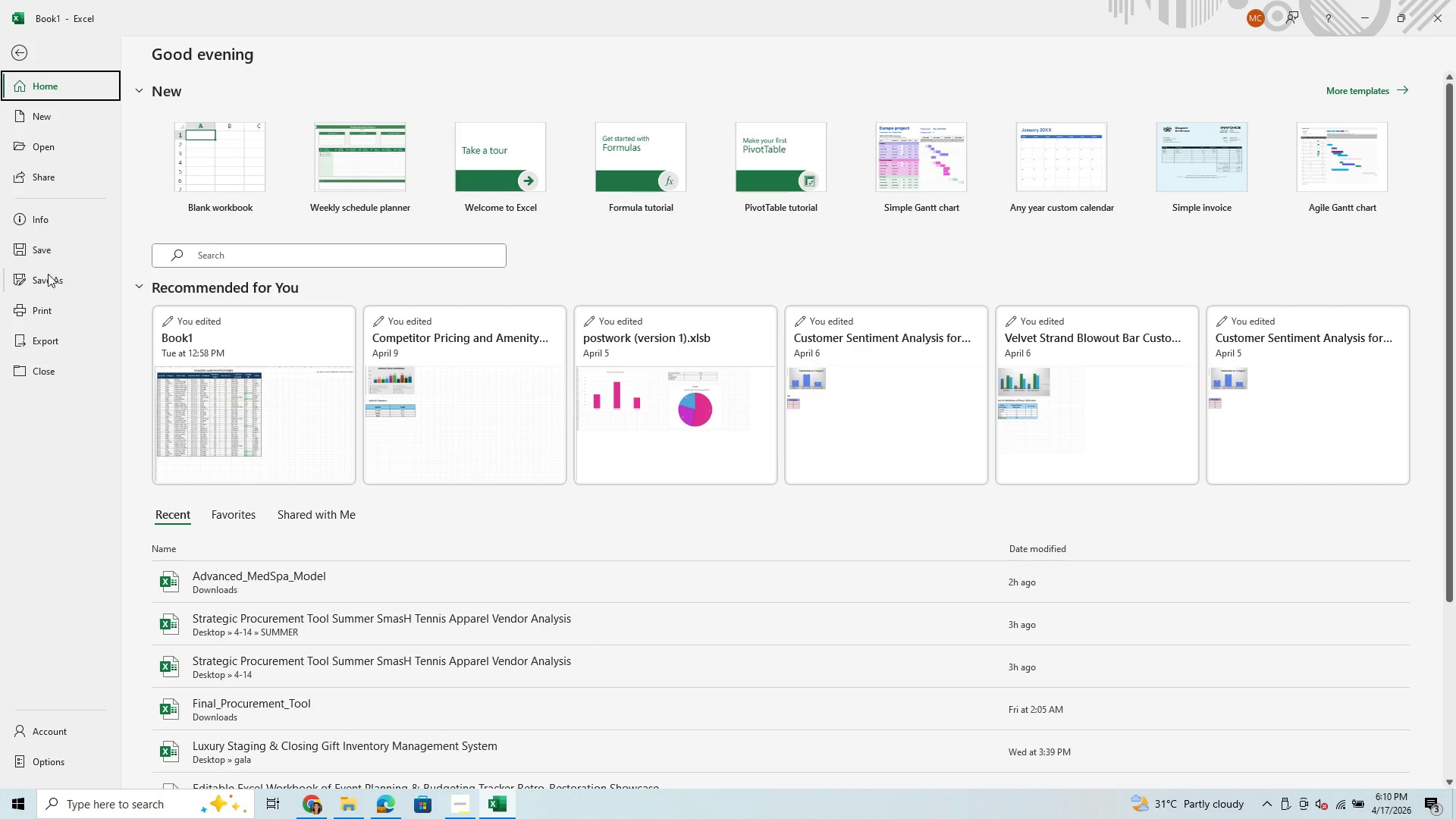 
left_click([42, 308])
 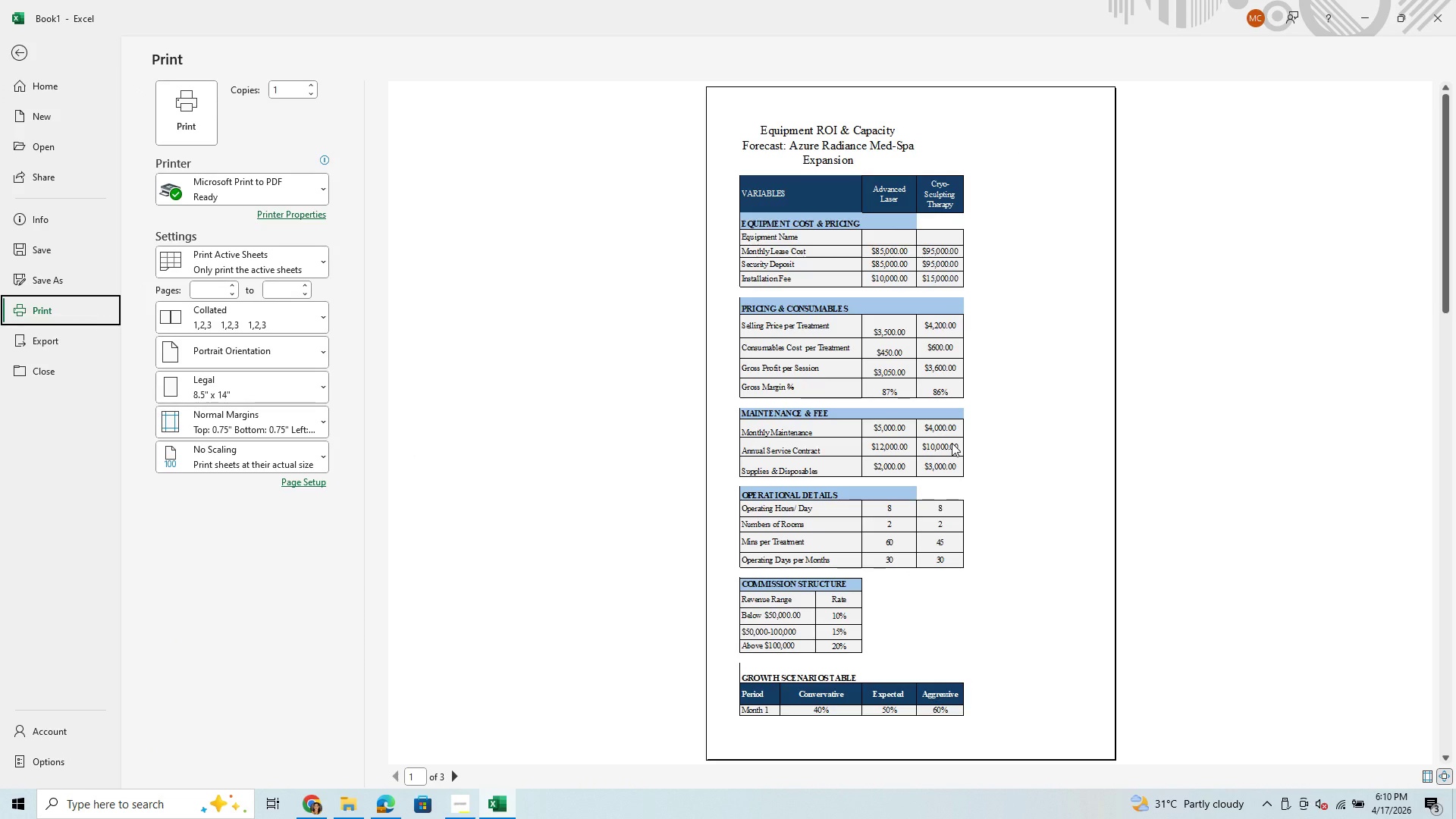 
scroll: coordinate [939, 425], scroll_direction: down, amount: 2.0
 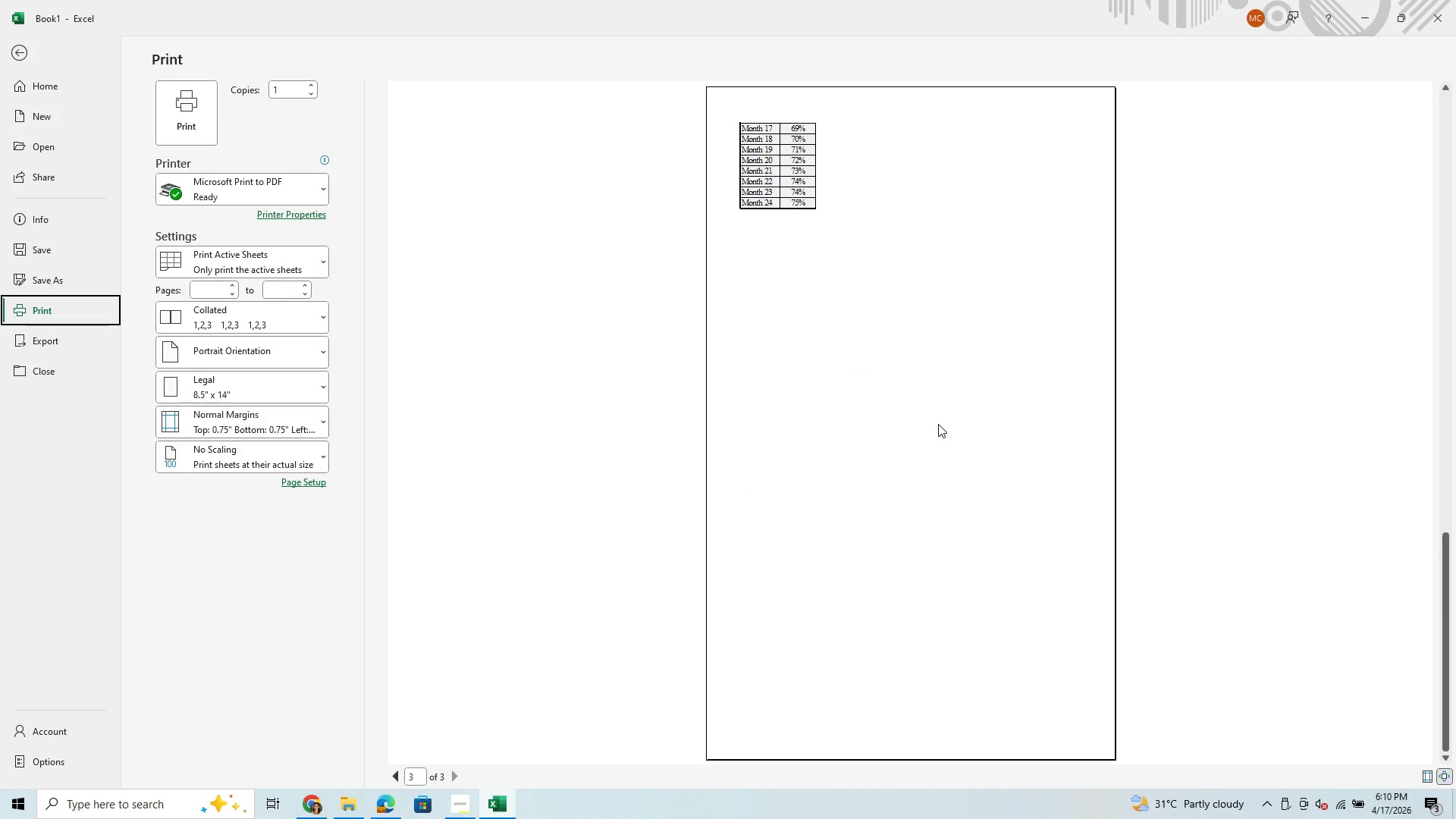 
scroll: coordinate [938, 424], scroll_direction: up, amount: 1.0
 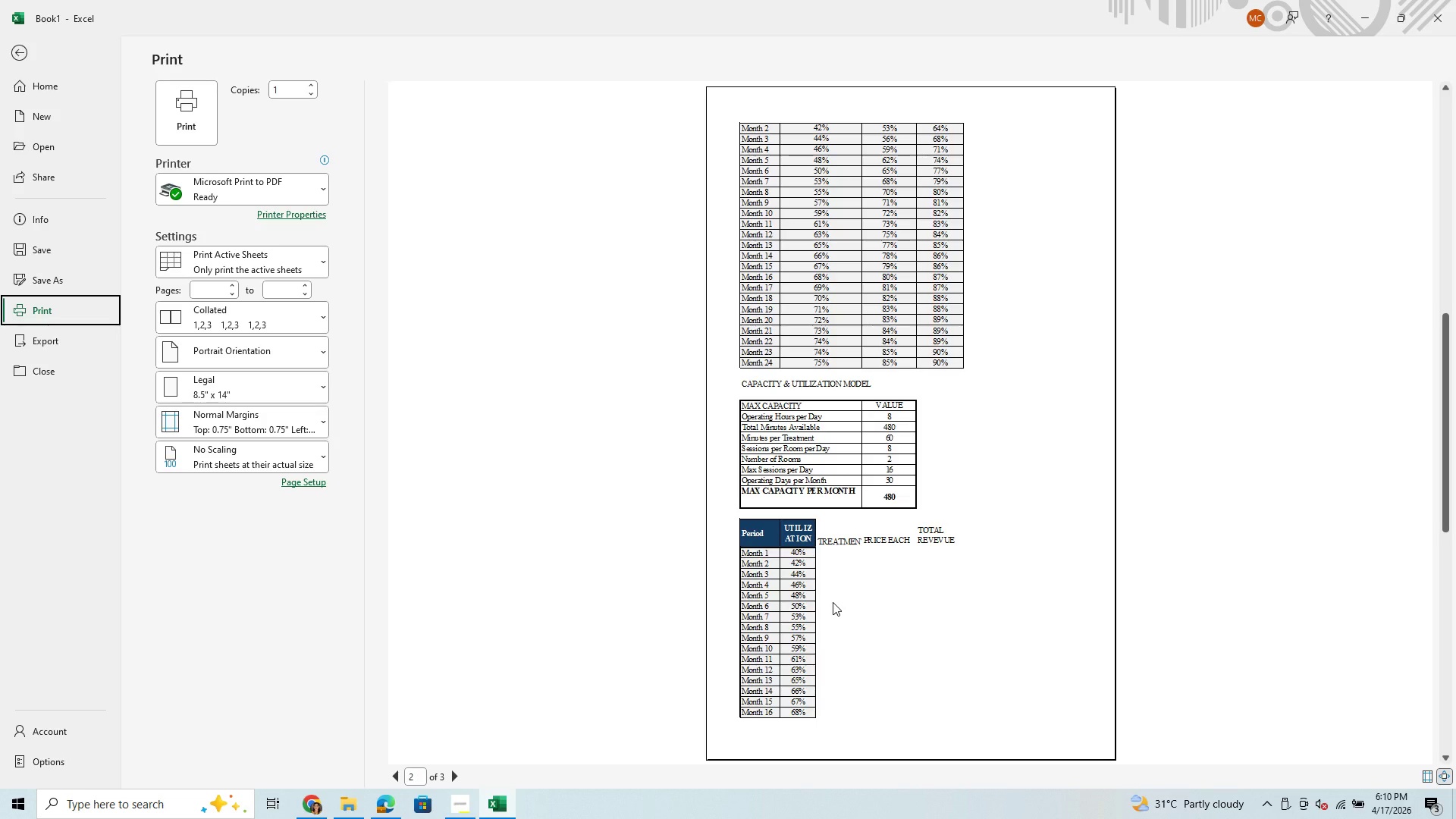 
wait(8.56)
 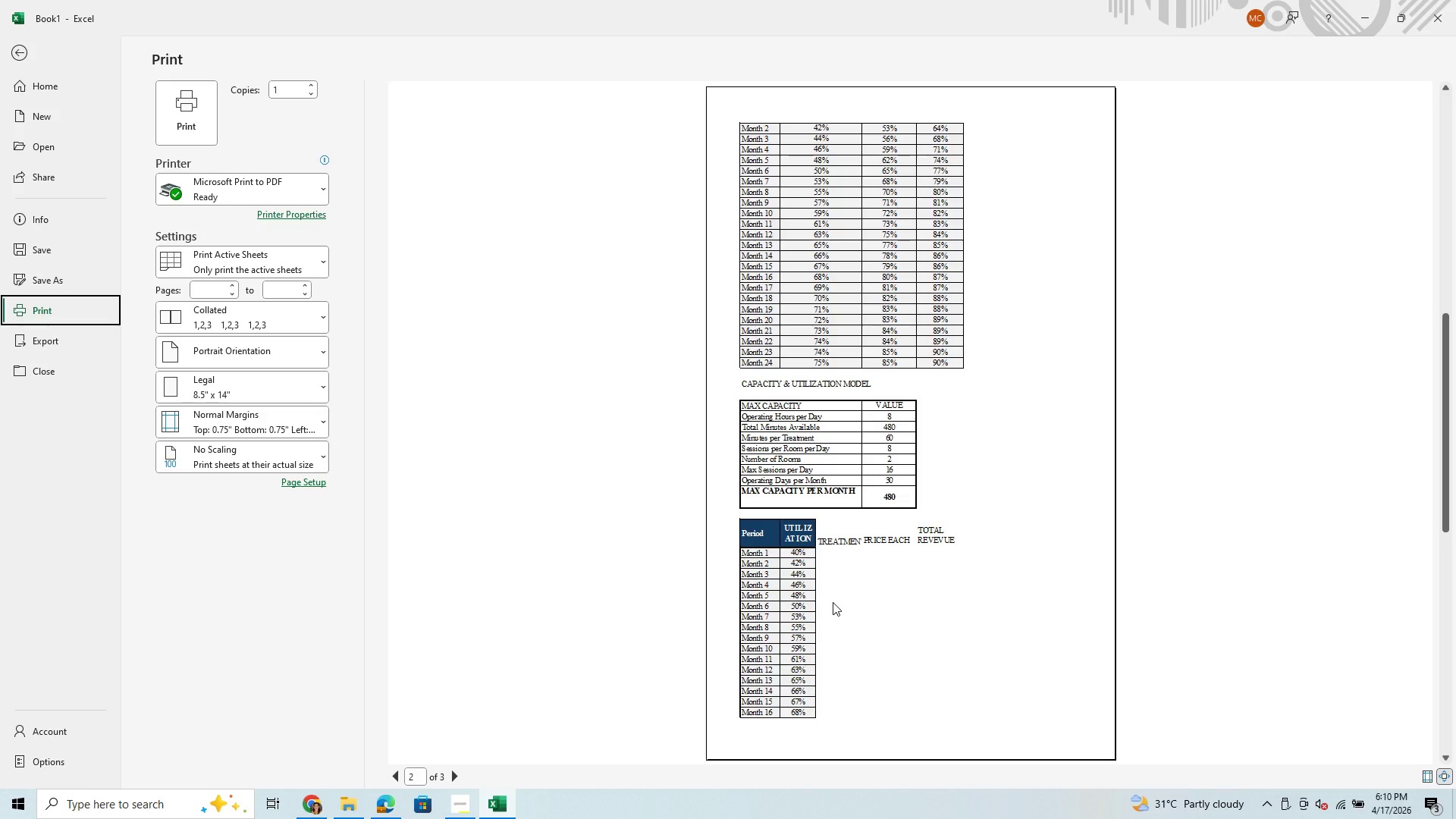 
left_click([25, 52])
 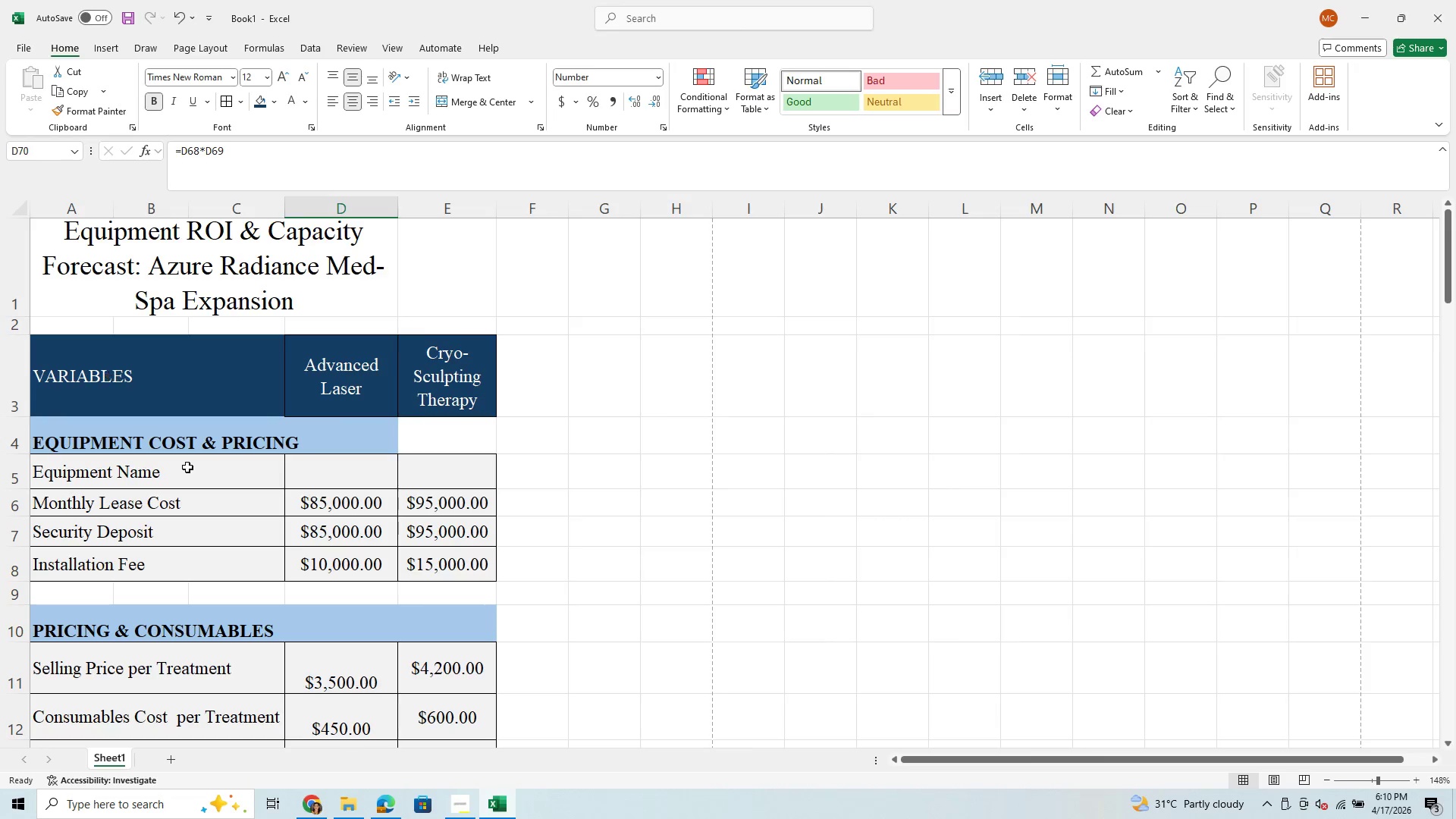 
left_click_drag(start_coordinate=[361, 442], to_coordinate=[428, 443])
 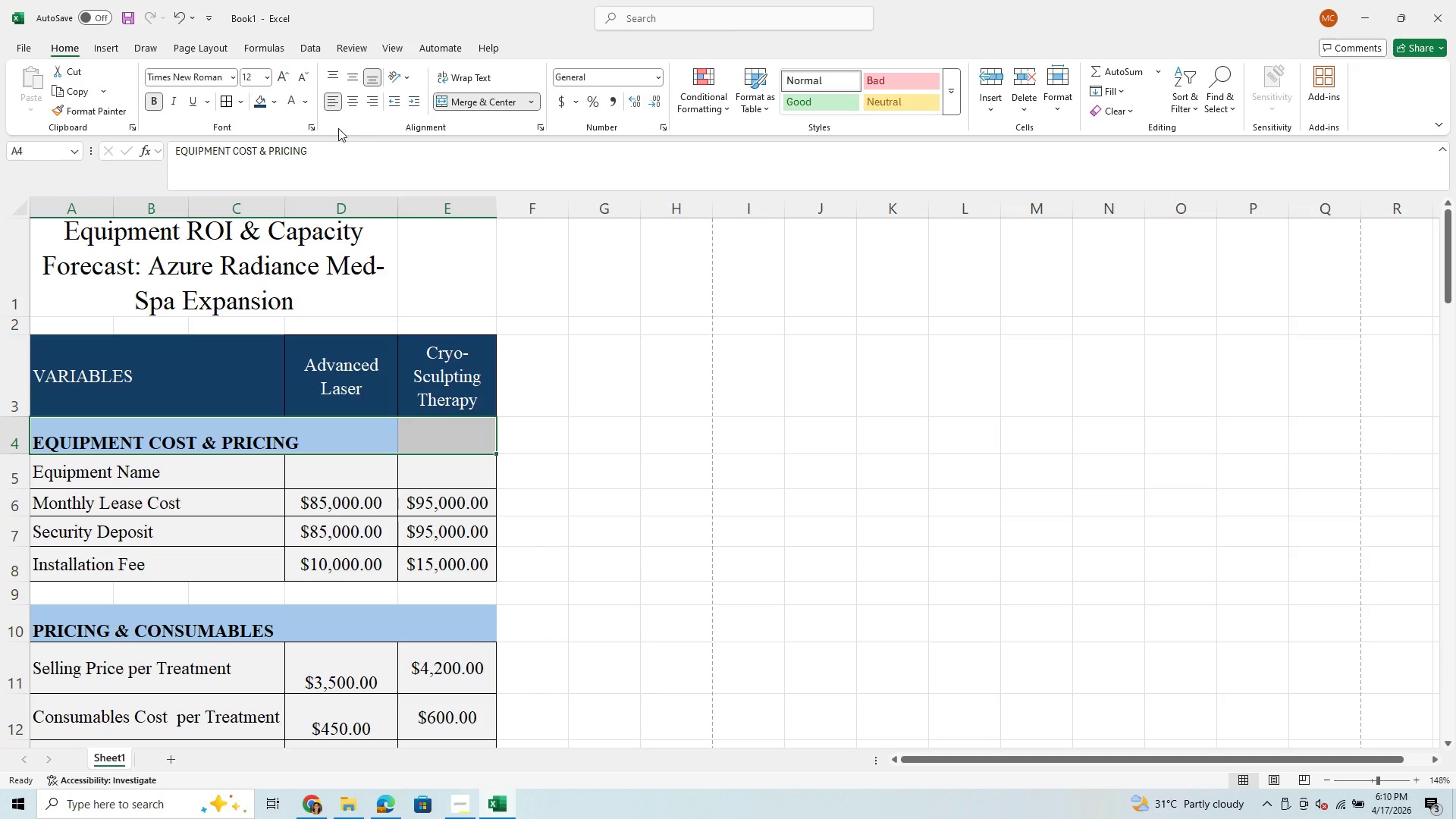 
mouse_move([504, 104])
 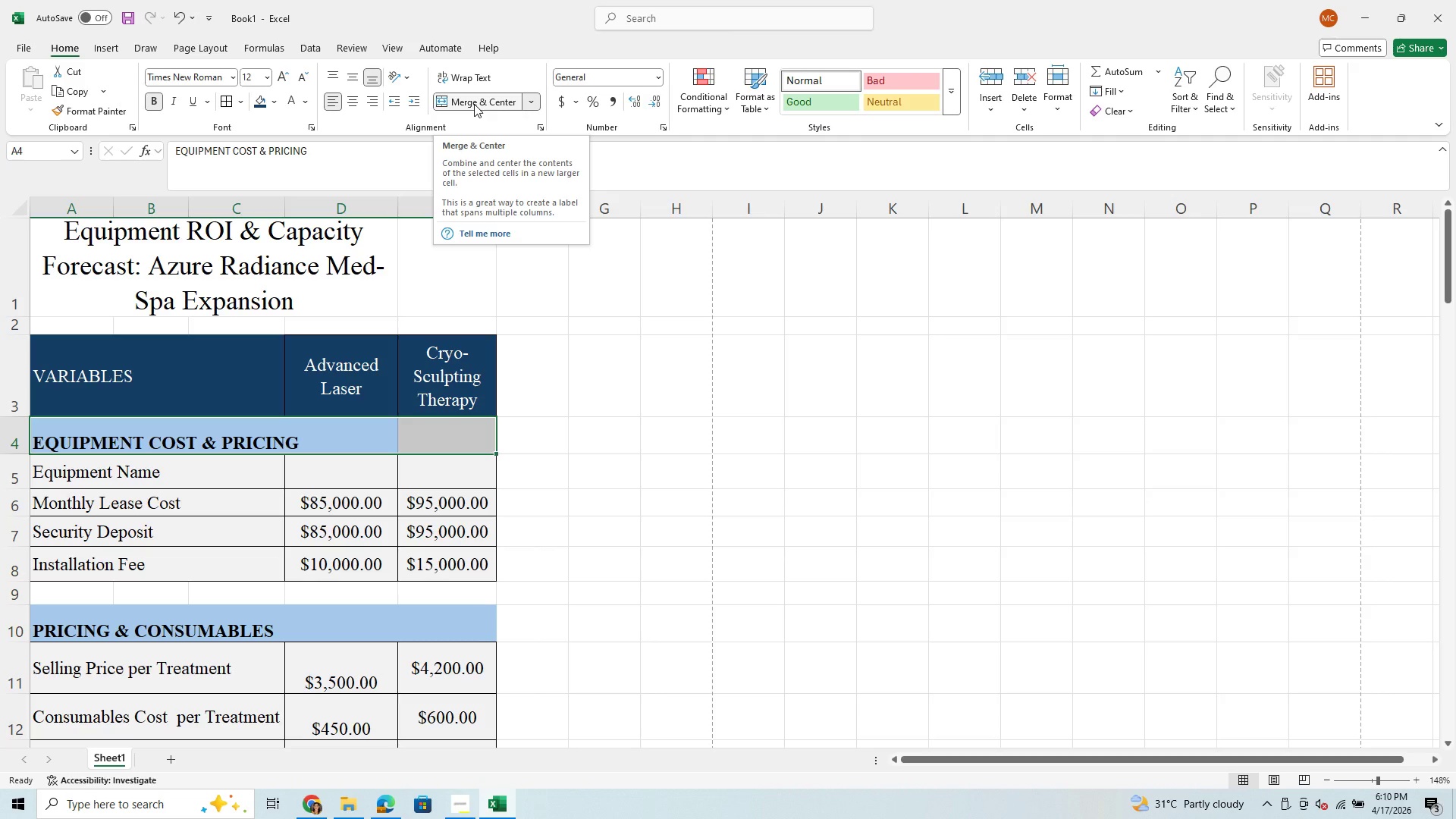 
left_click([474, 104])
 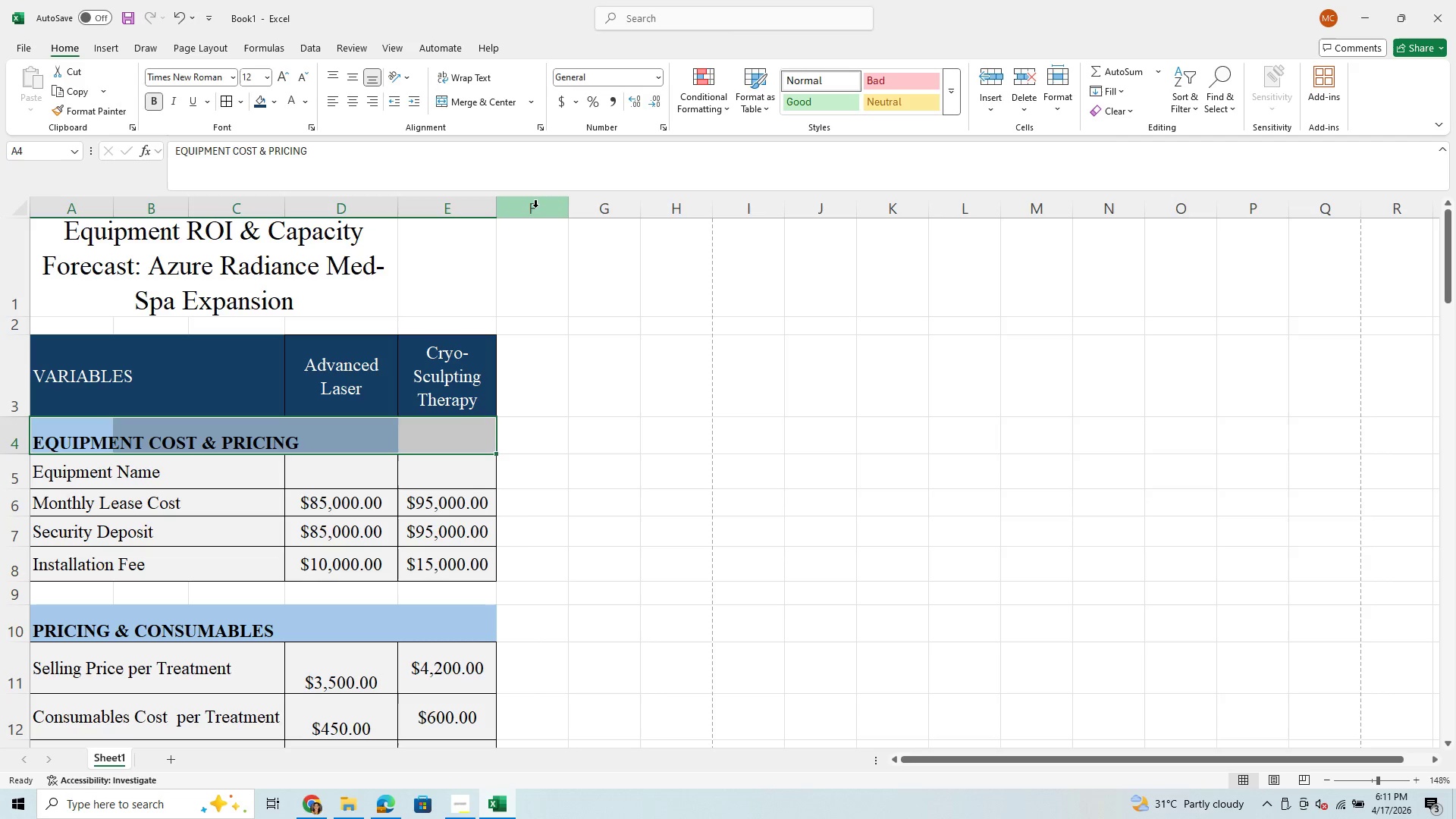 
wait(30.34)
 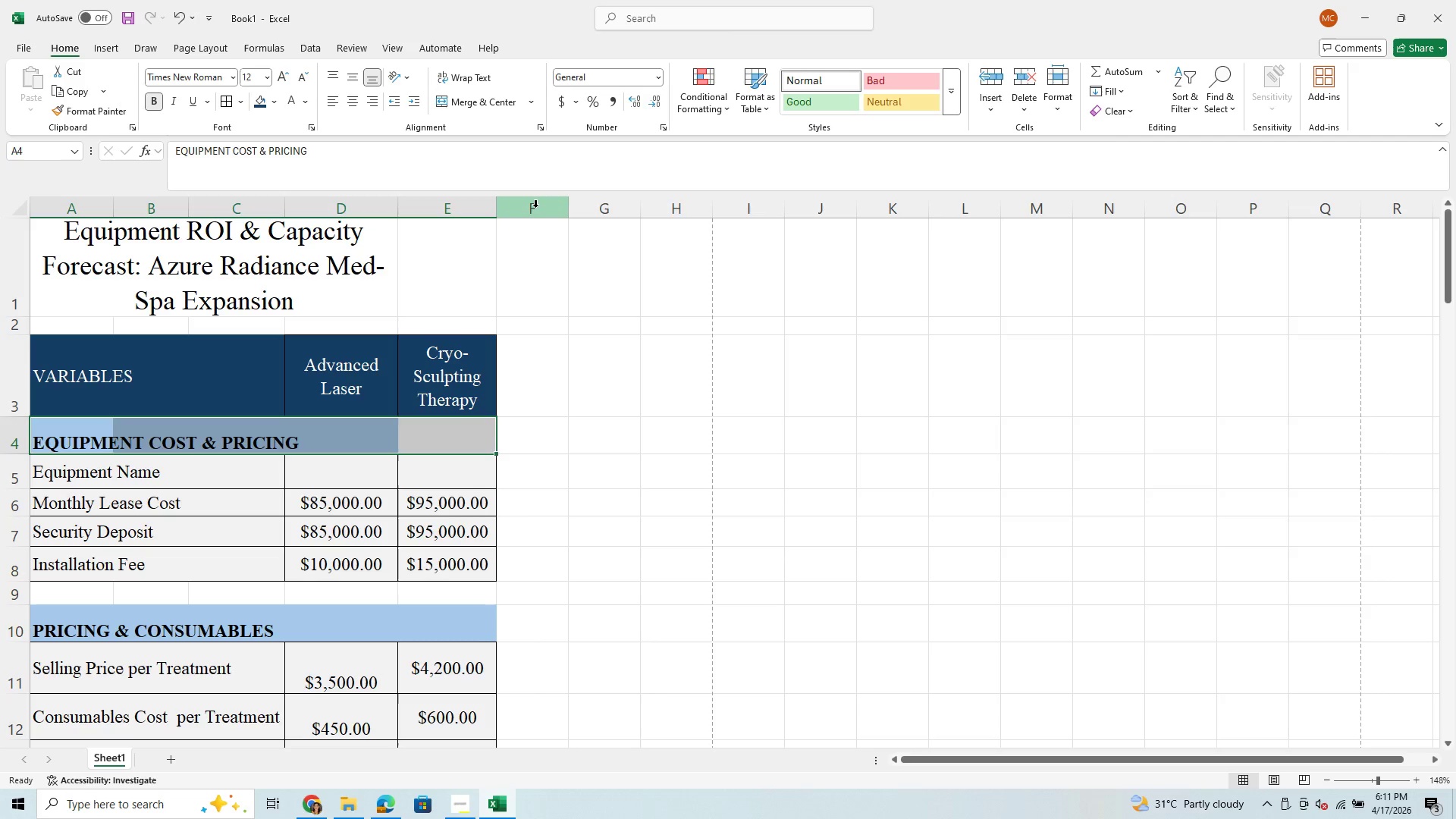 
left_click([430, 443])
 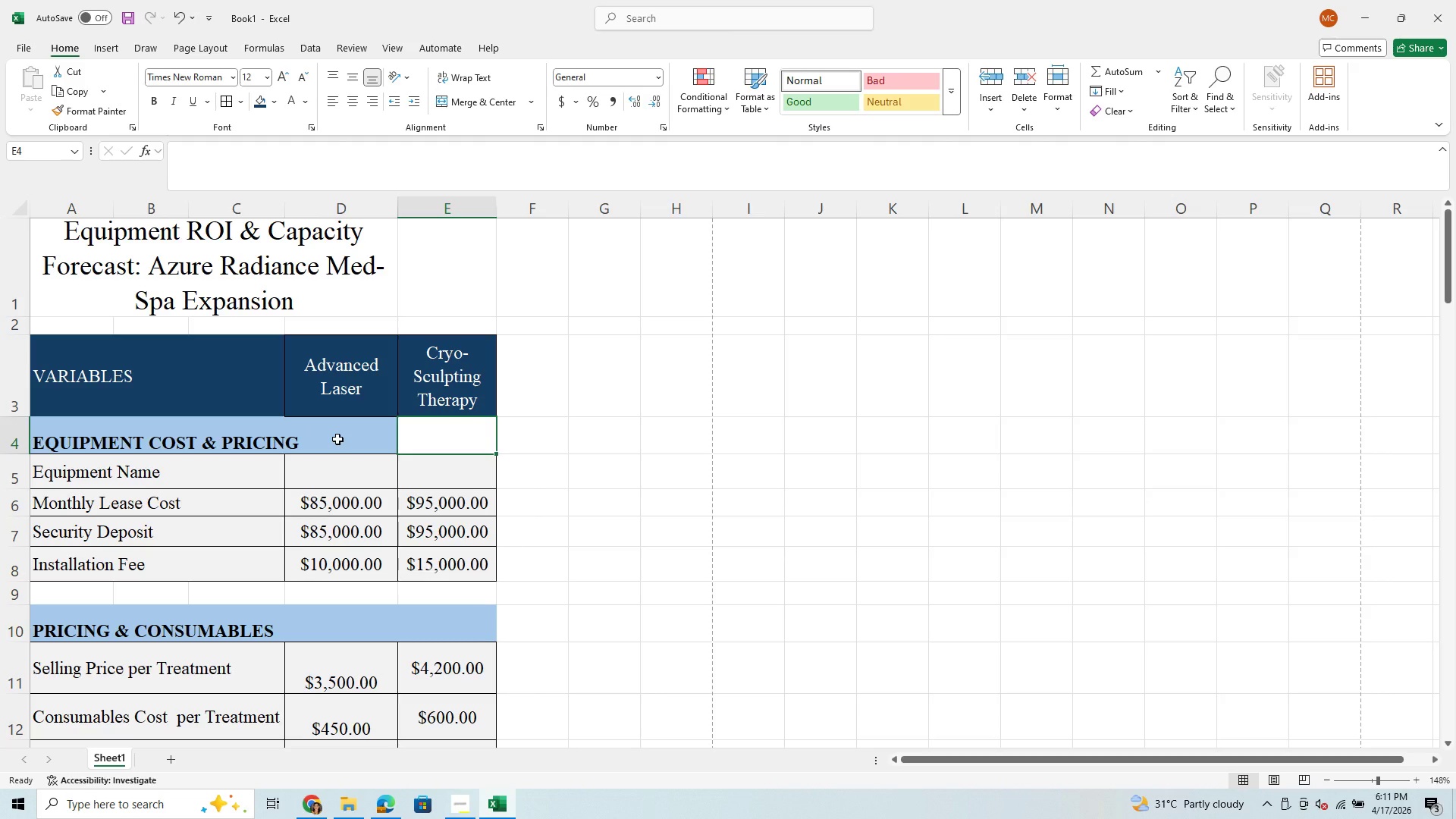 
left_click_drag(start_coordinate=[337, 439], to_coordinate=[412, 441])
 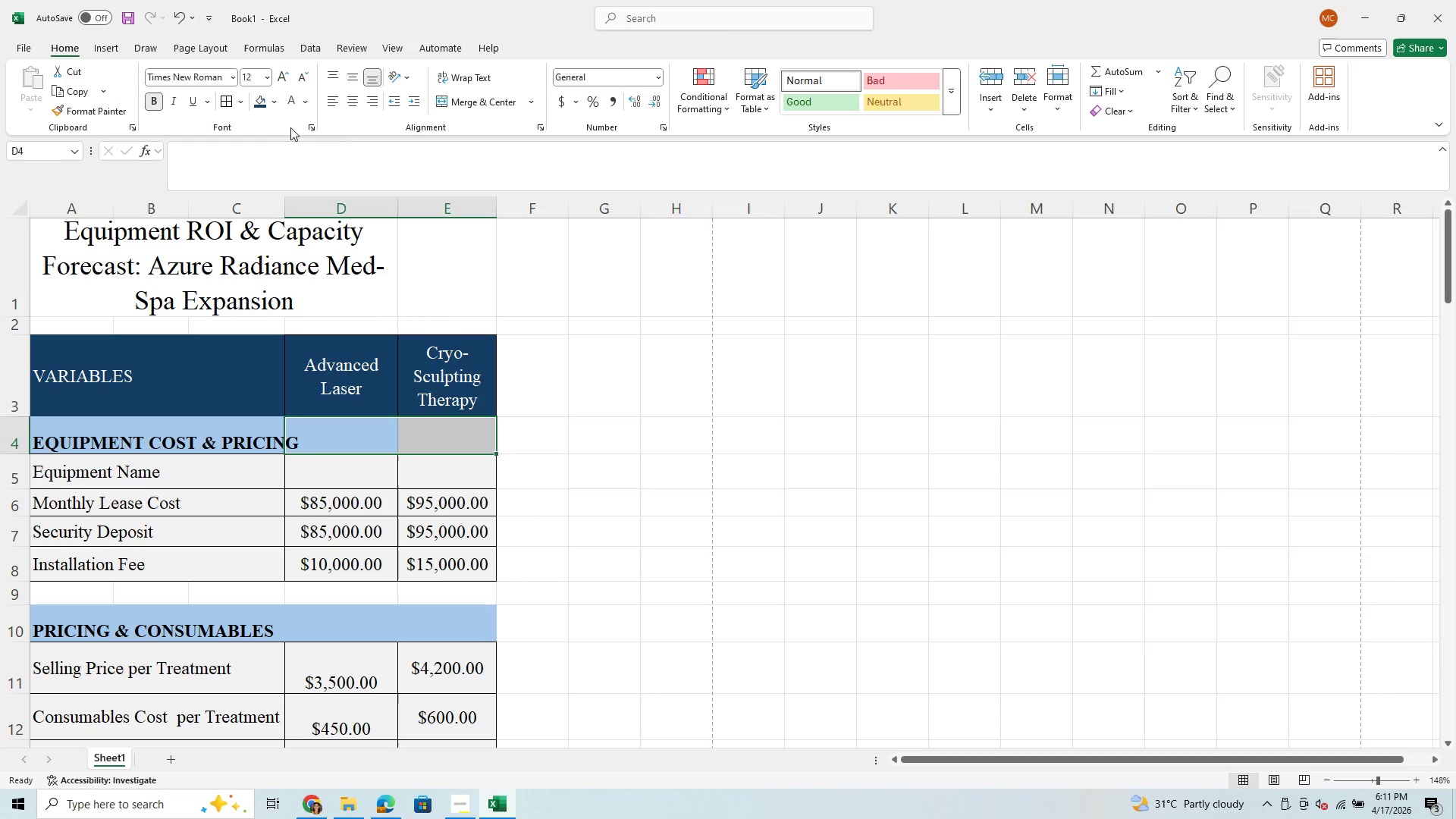 
left_click([276, 99])
 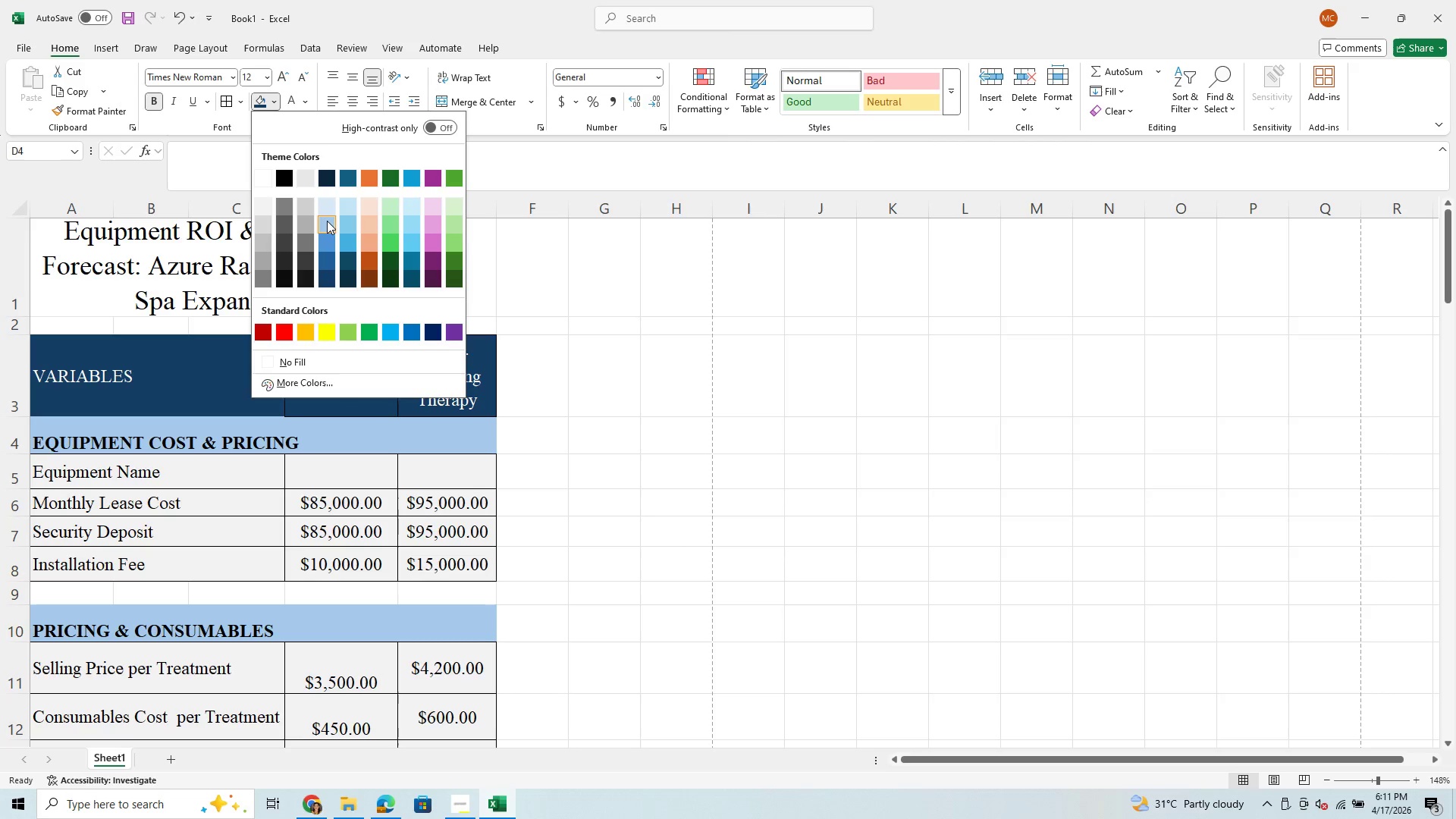 
left_click([327, 221])
 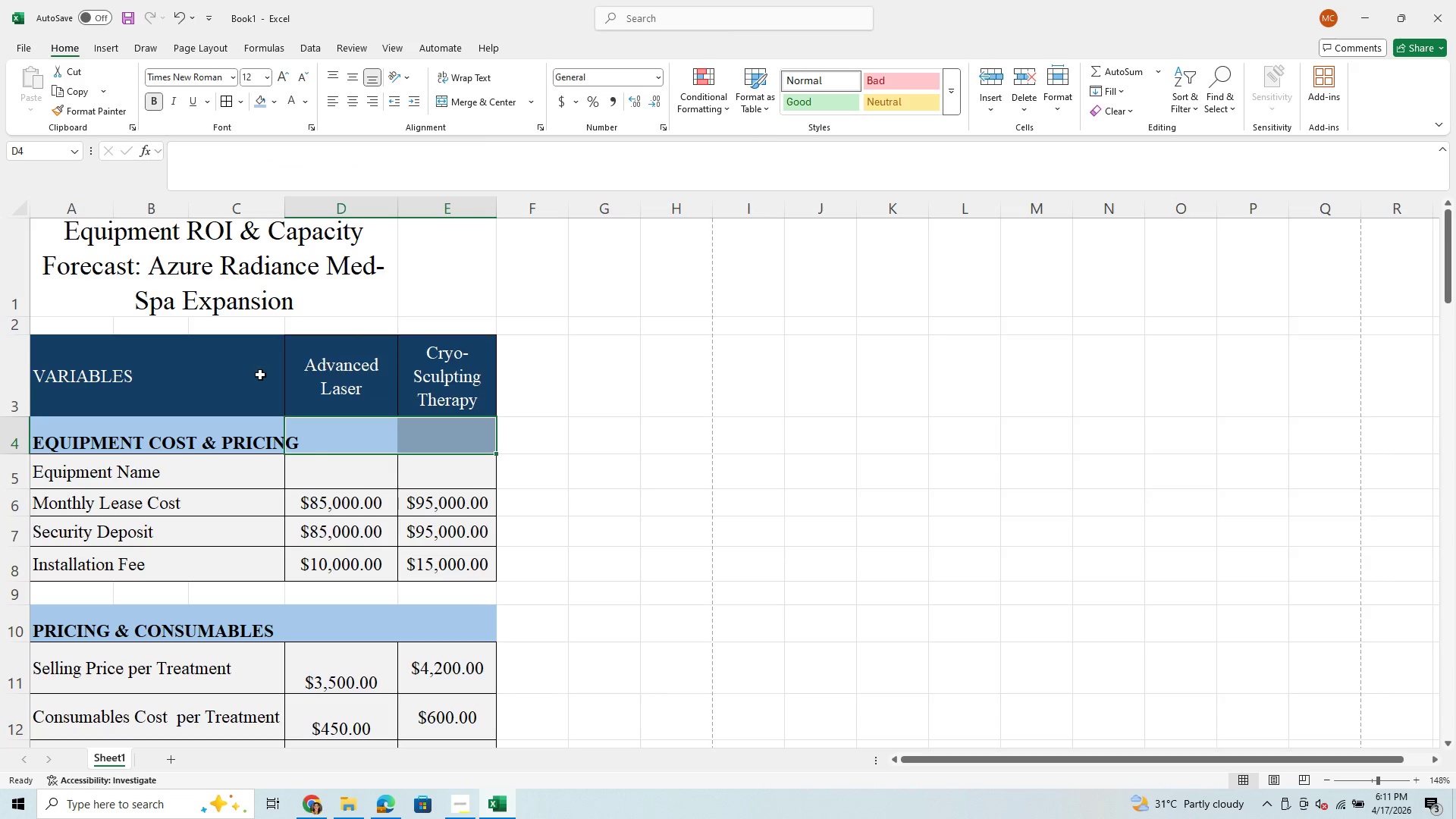 
left_click([235, 384])
 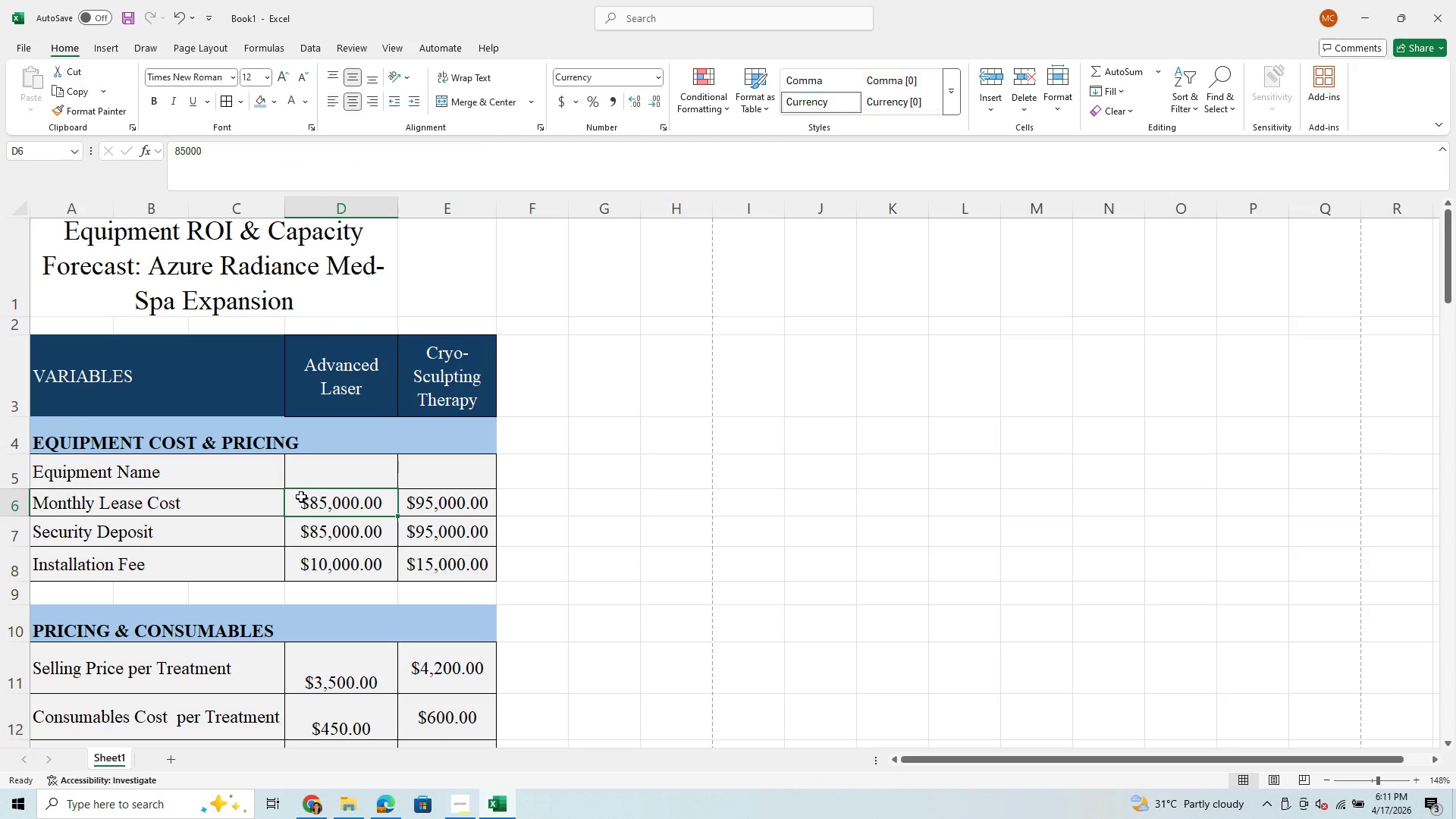 
left_click([350, 566])
 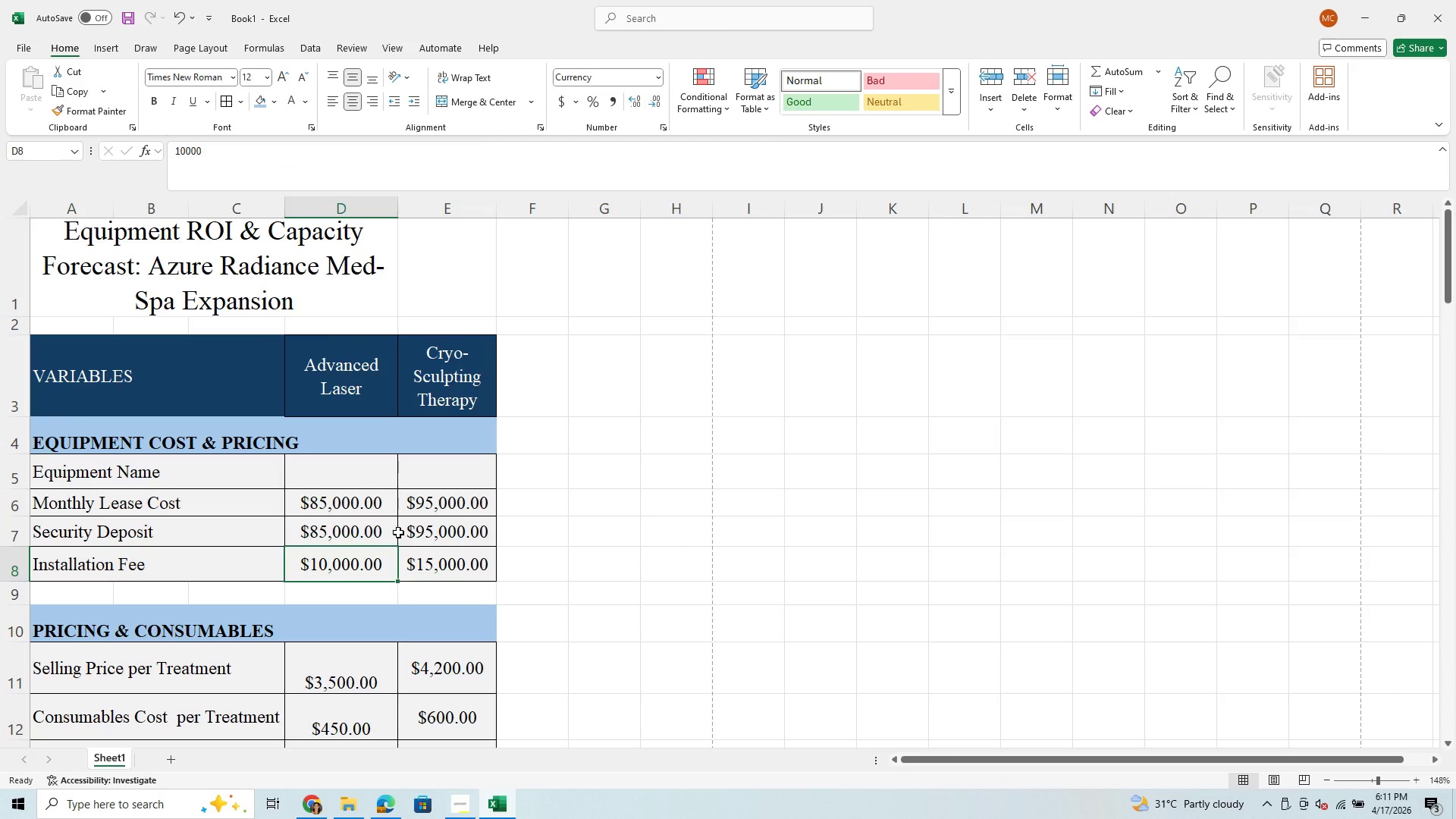 
scroll: coordinate [400, 530], scroll_direction: down, amount: 5.0
 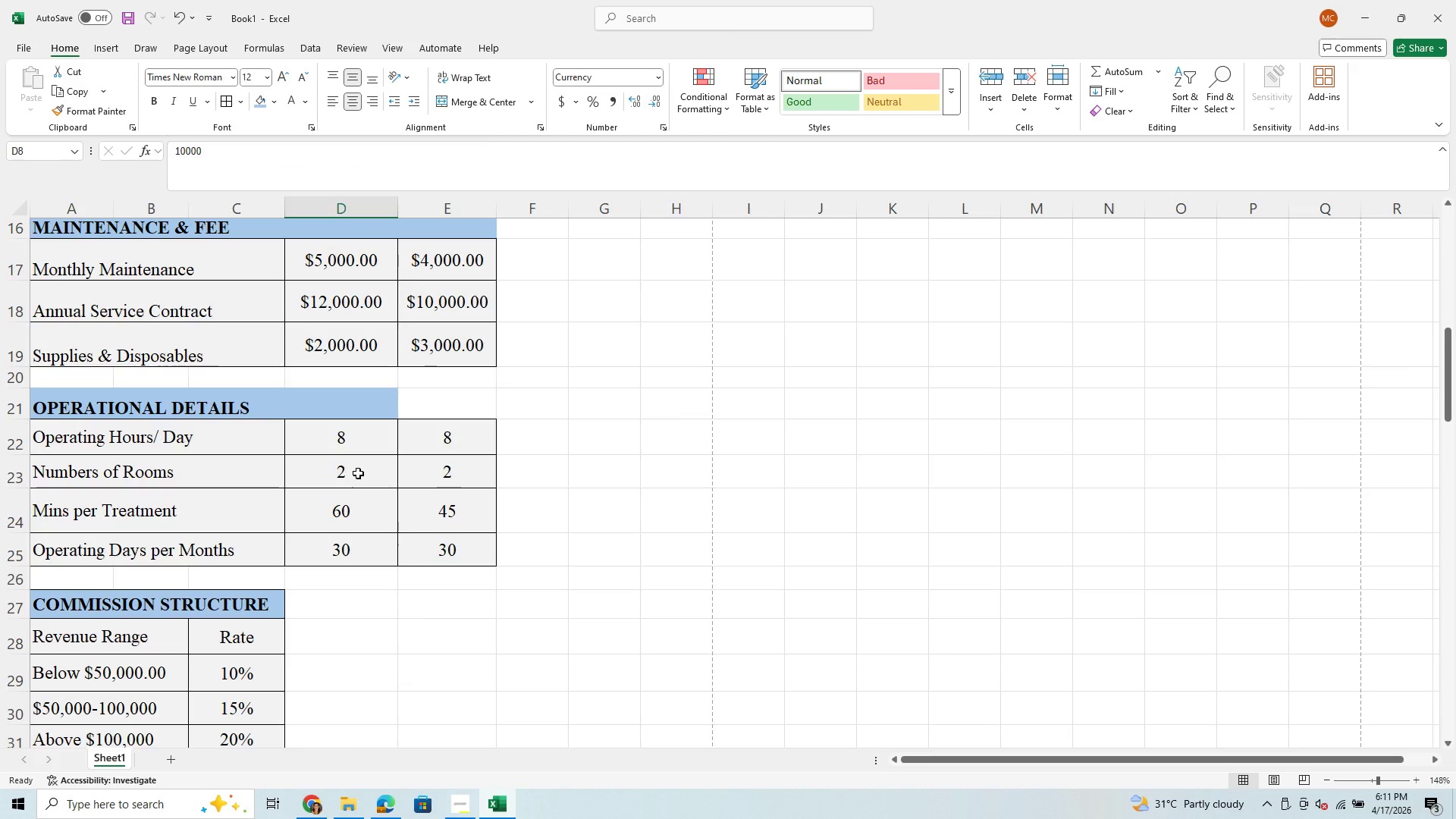 
left_click_drag(start_coordinate=[312, 398], to_coordinate=[455, 393])
 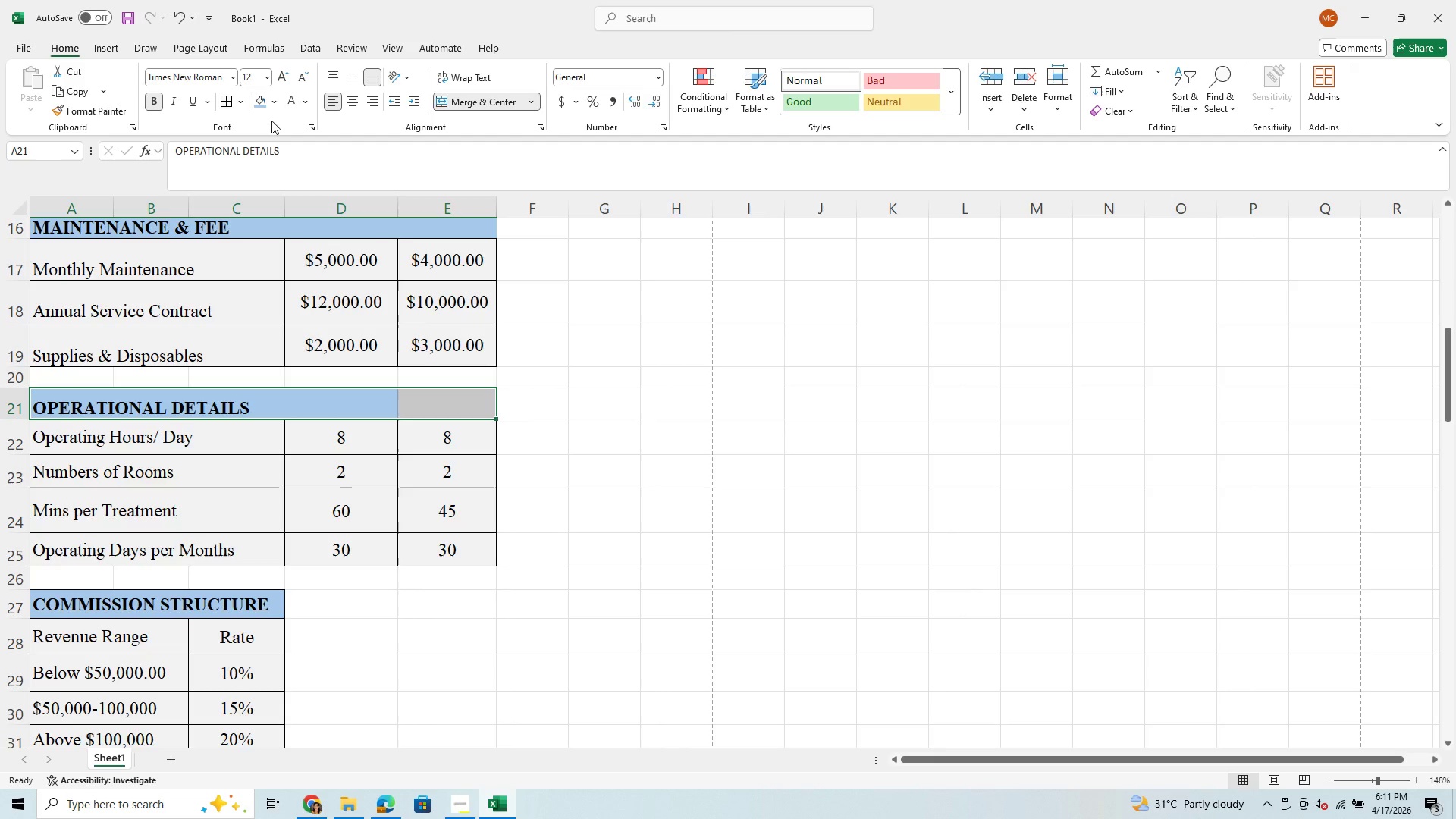 
wait(5.09)
 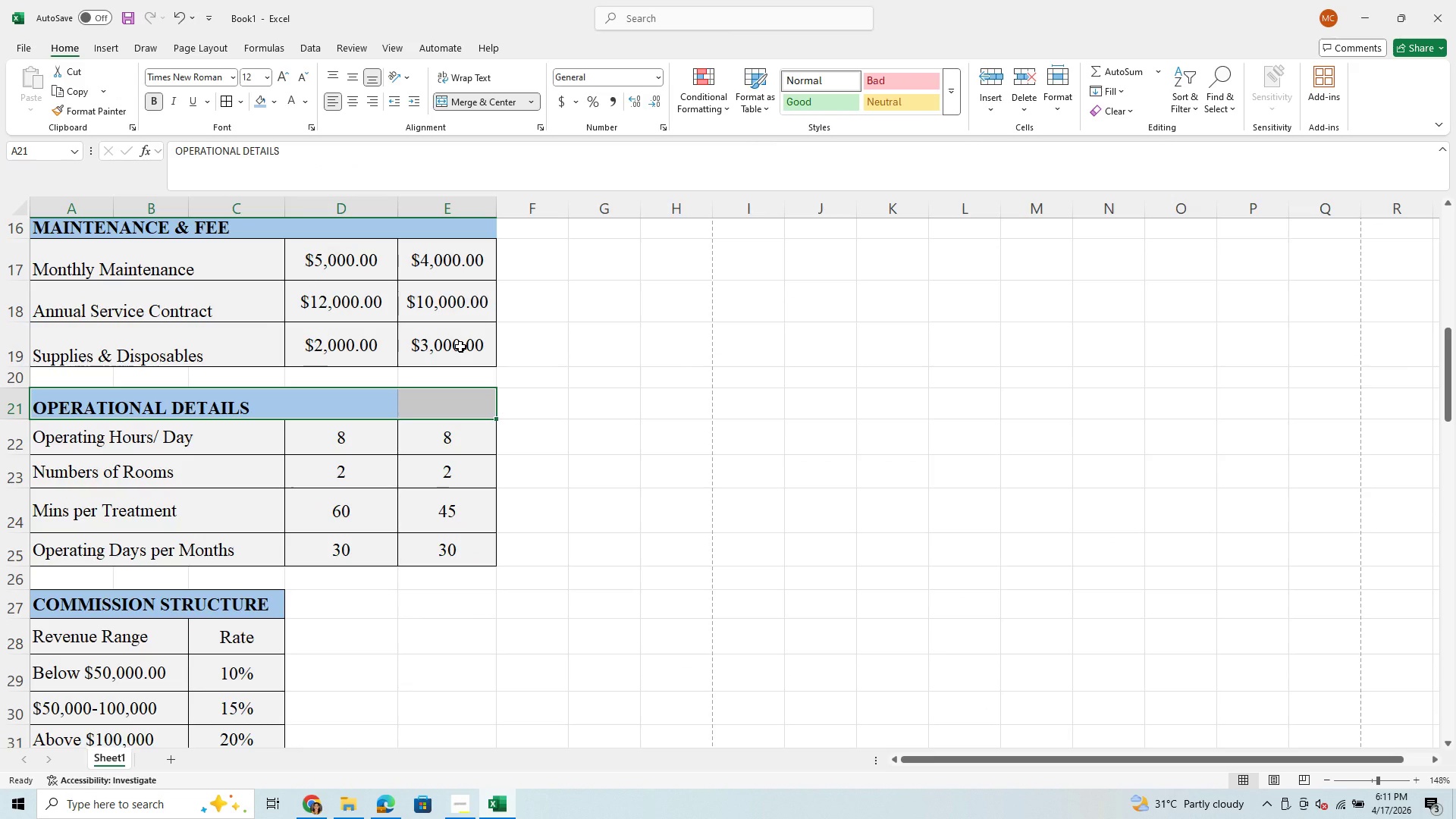 
left_click([258, 95])
 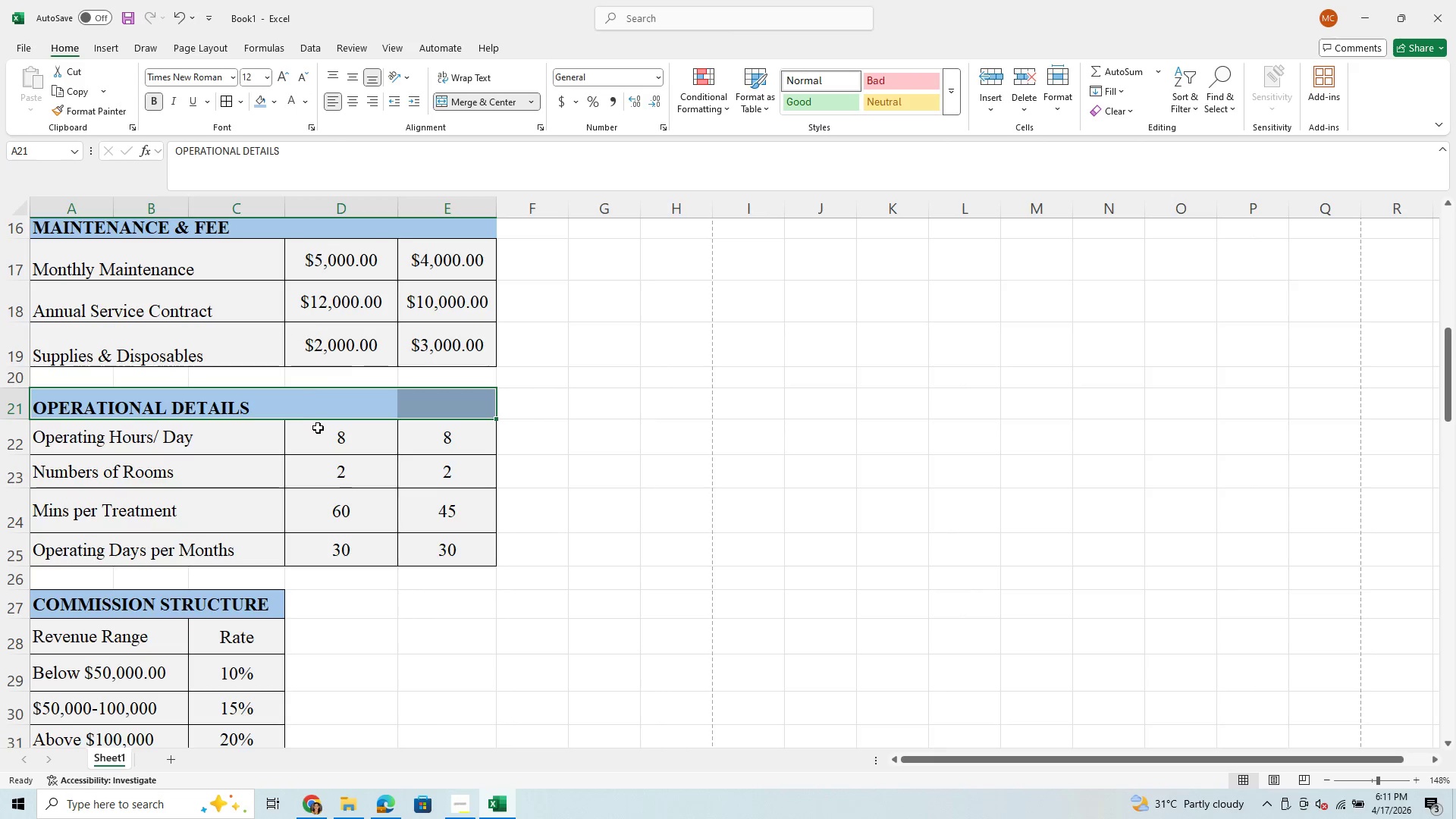 
left_click([322, 456])
 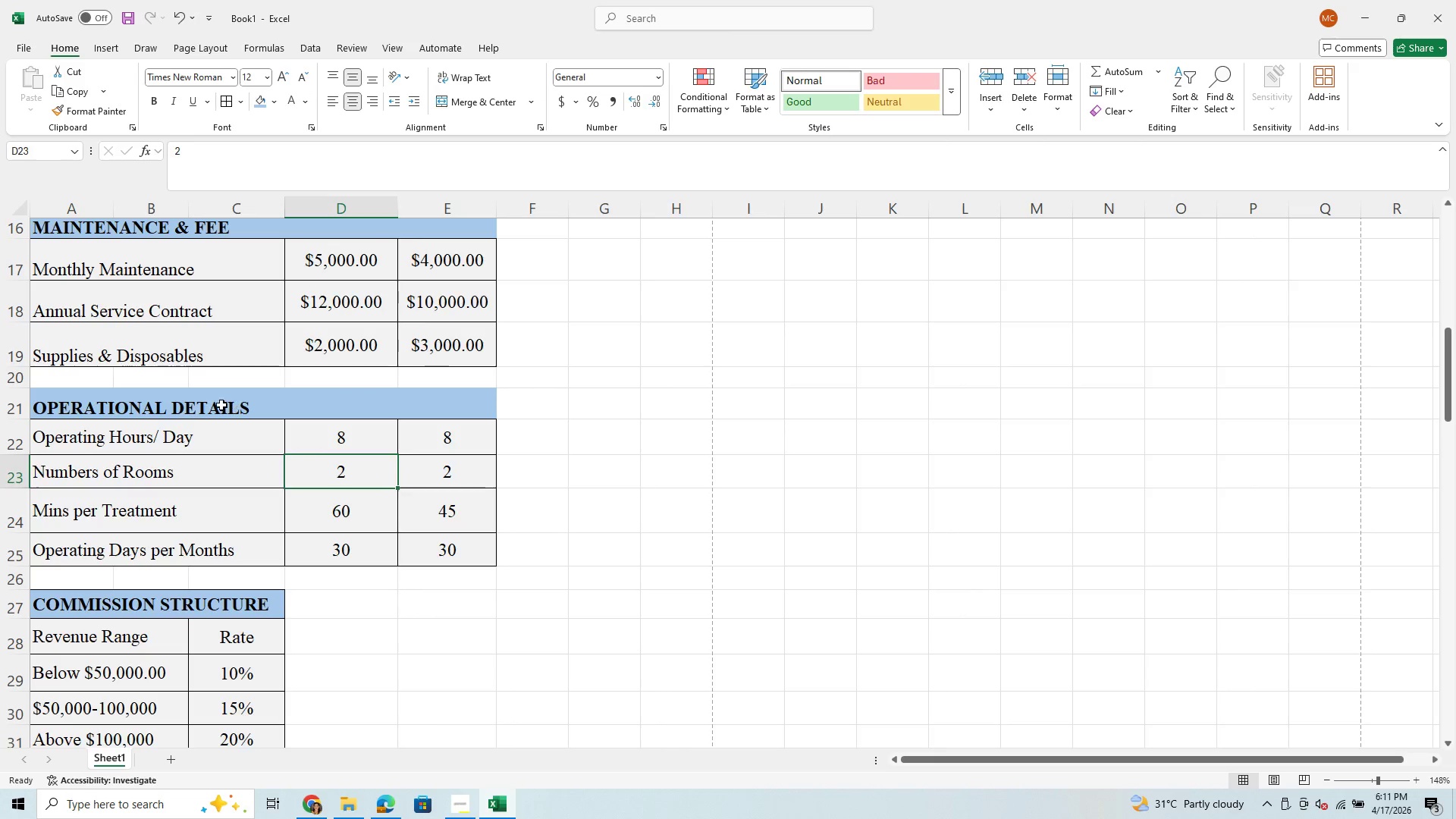 
left_click_drag(start_coordinate=[218, 403], to_coordinate=[344, 407])
 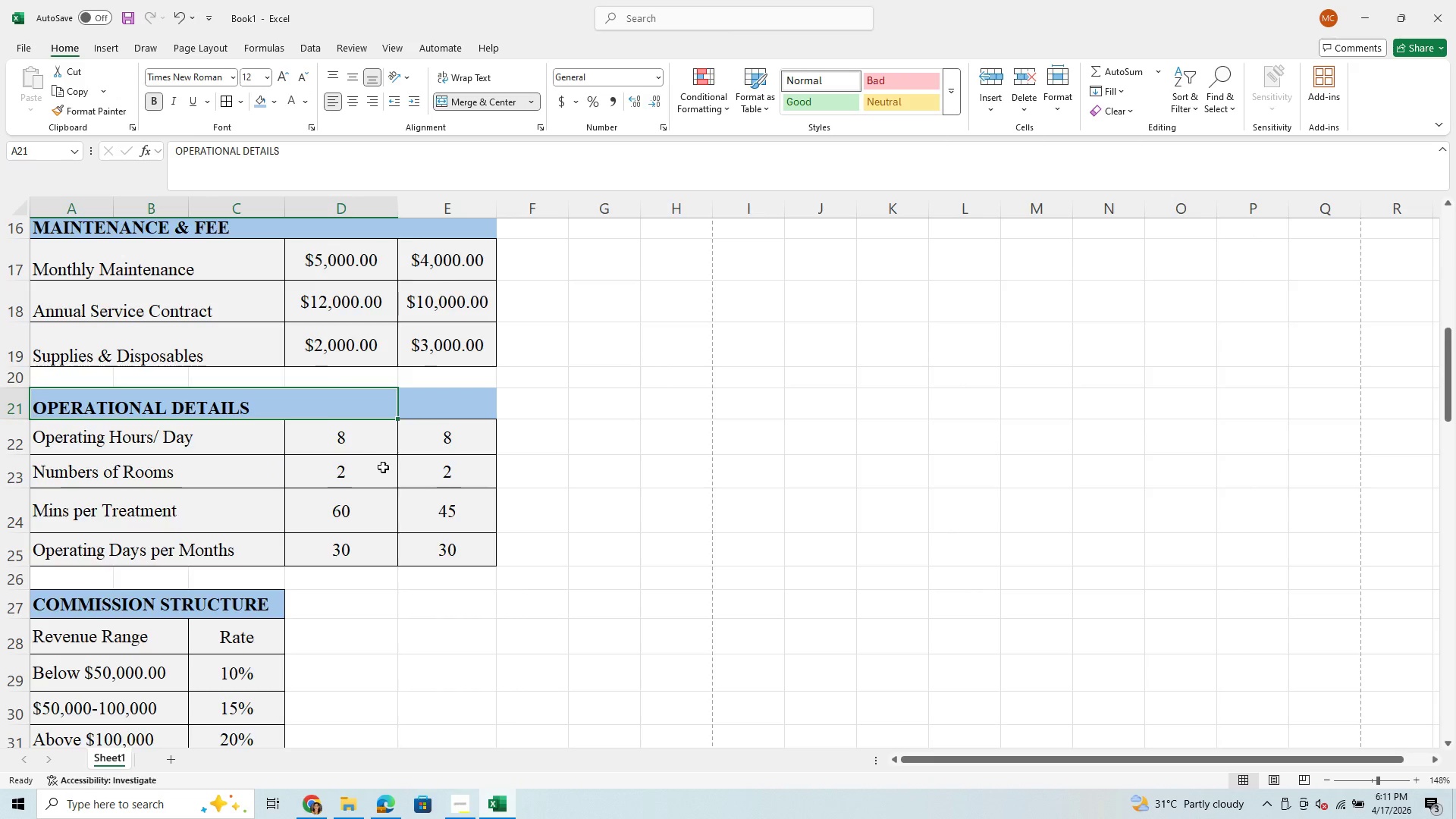 
scroll: coordinate [395, 474], scroll_direction: down, amount: 14.0
 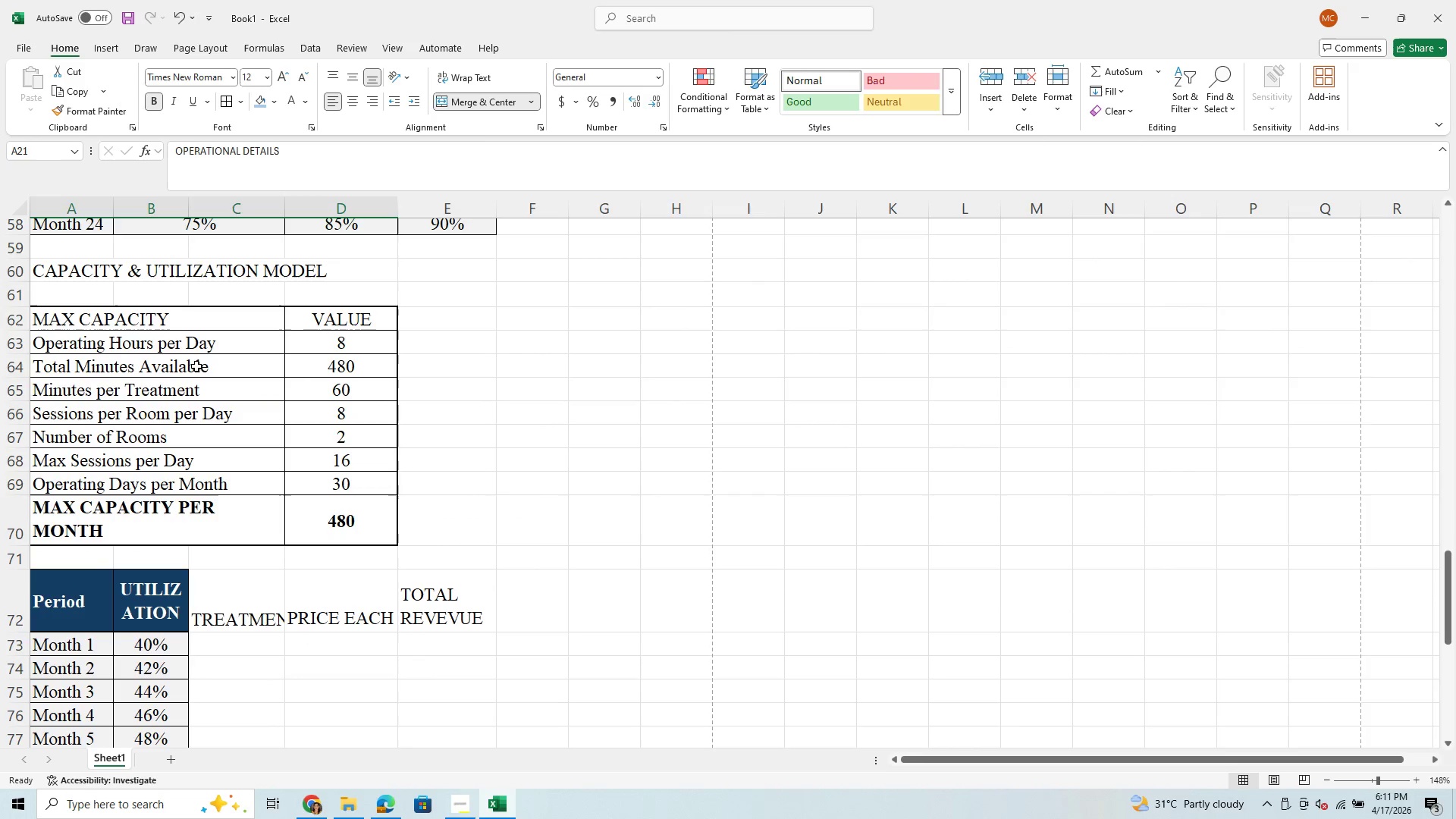 
left_click_drag(start_coordinate=[189, 206], to_coordinate=[206, 206])
 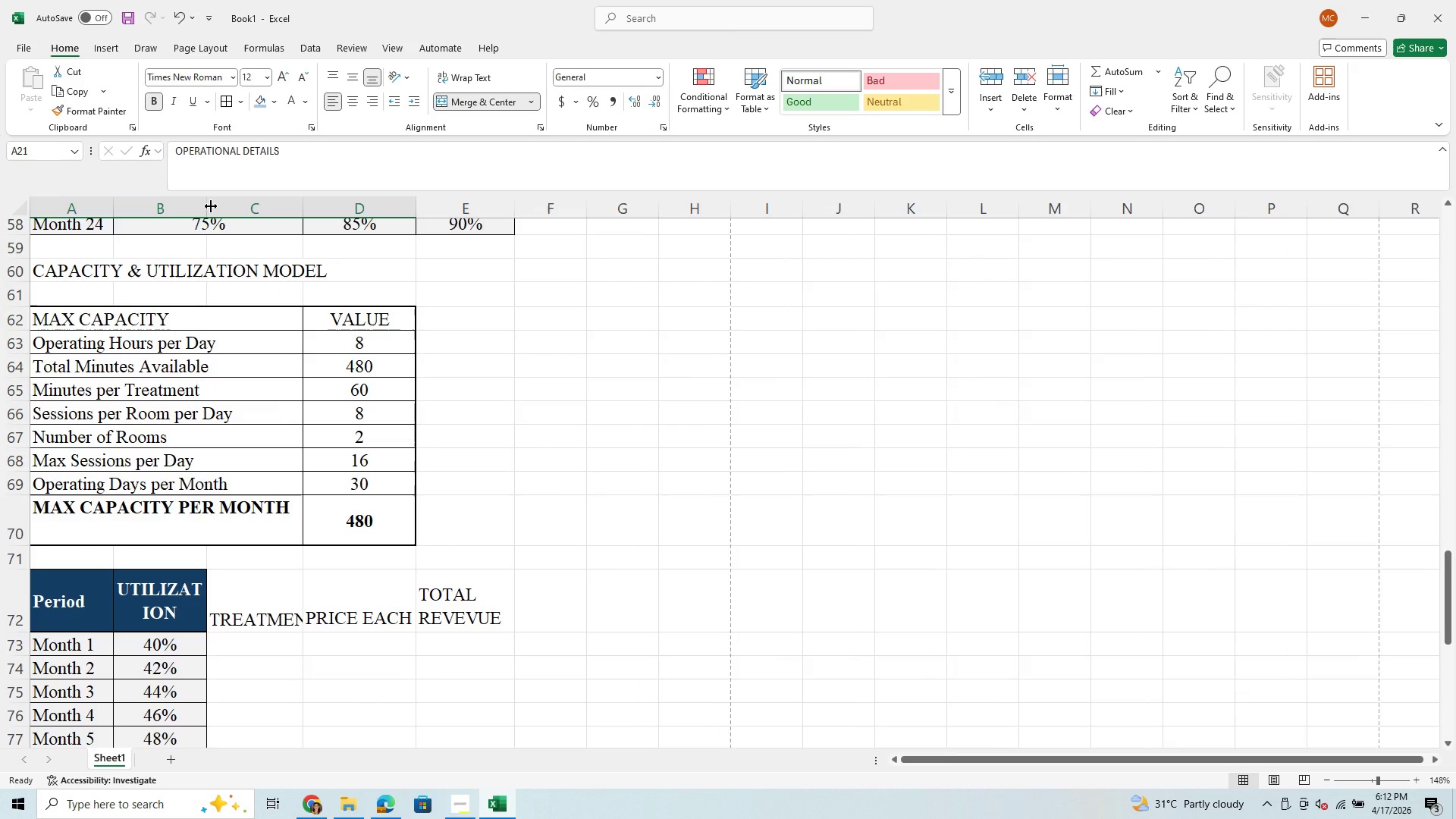 
left_click_drag(start_coordinate=[204, 207], to_coordinate=[192, 229])
 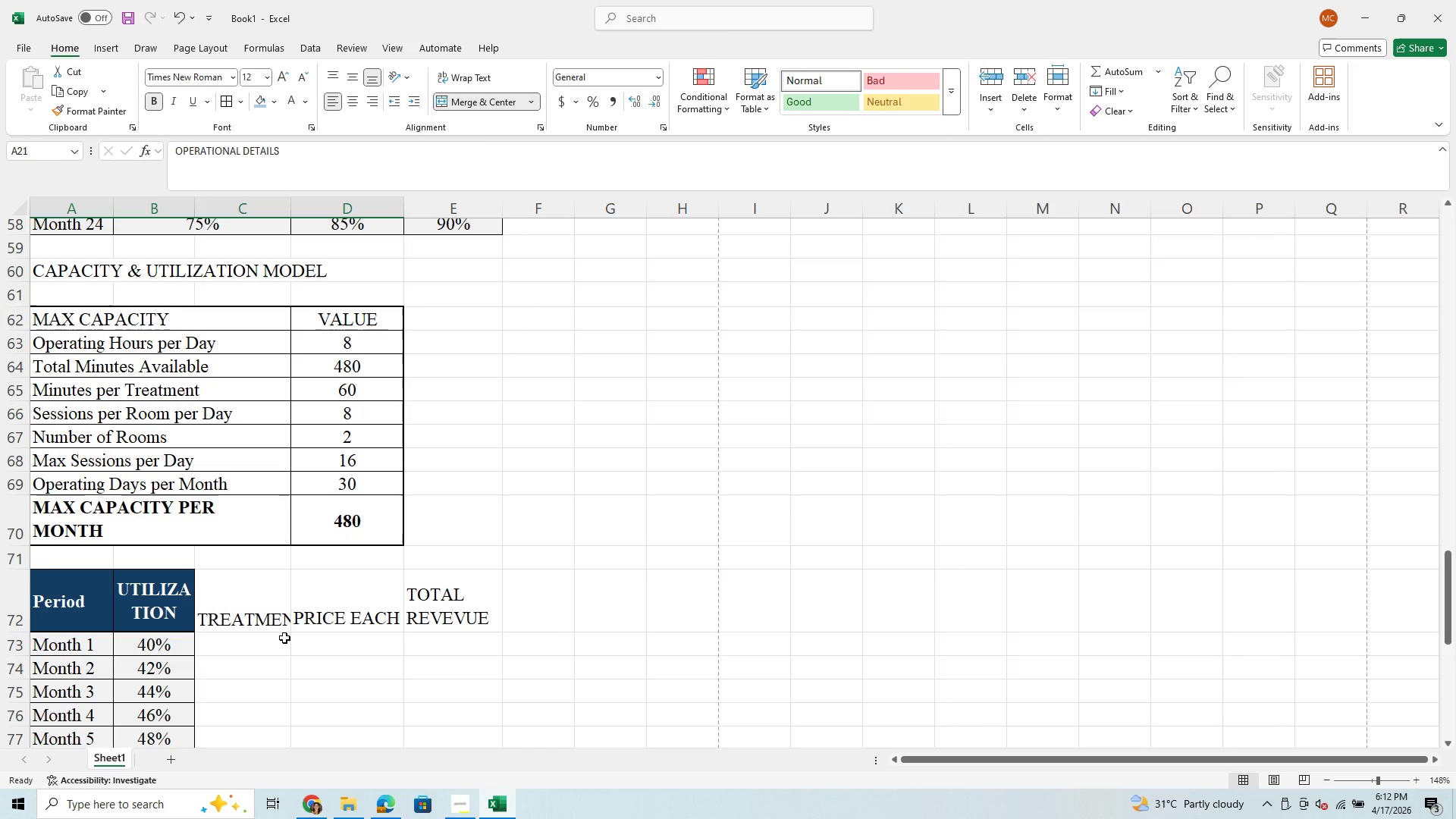 
left_click([280, 615])
 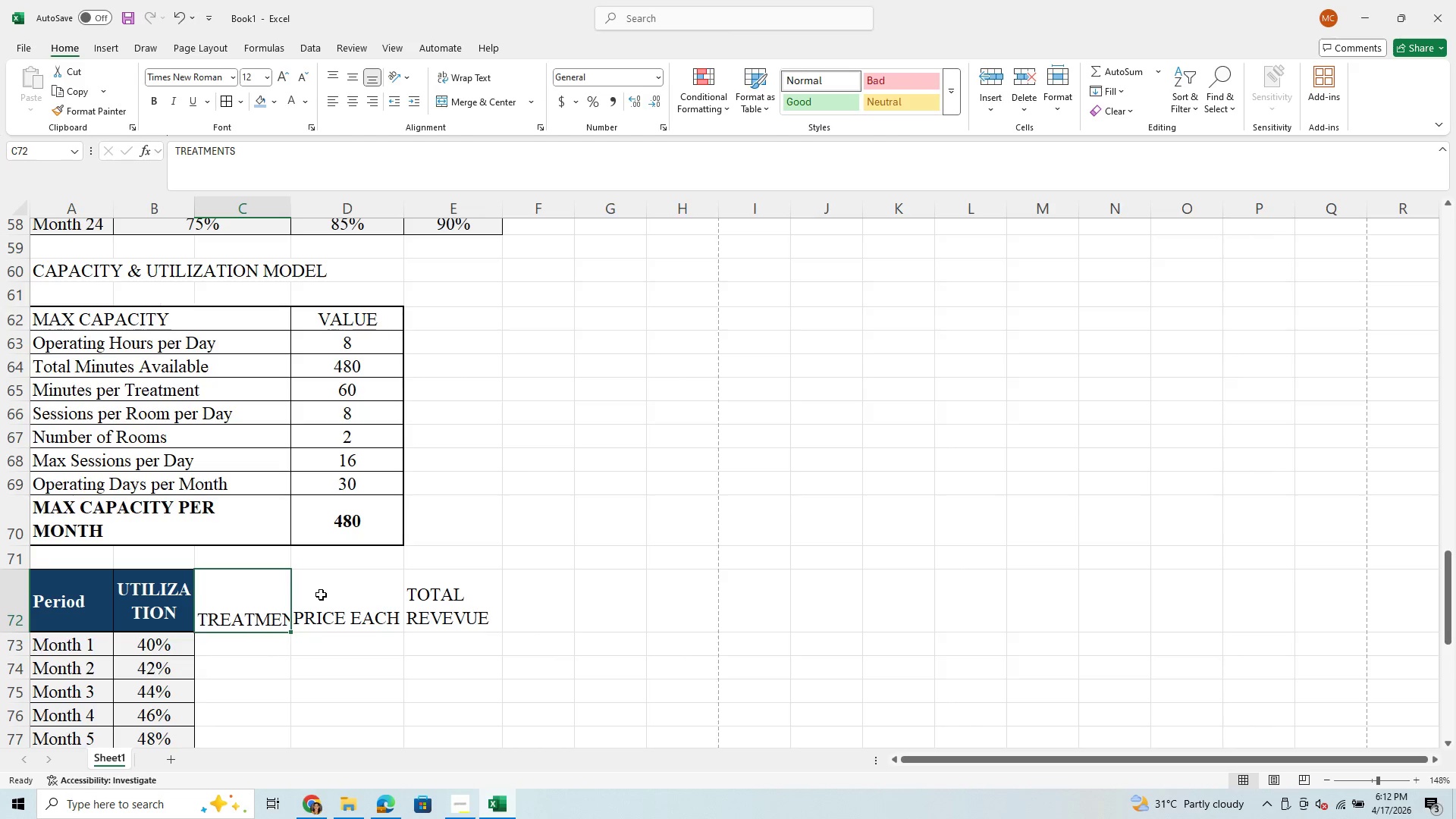 
wait(5.53)
 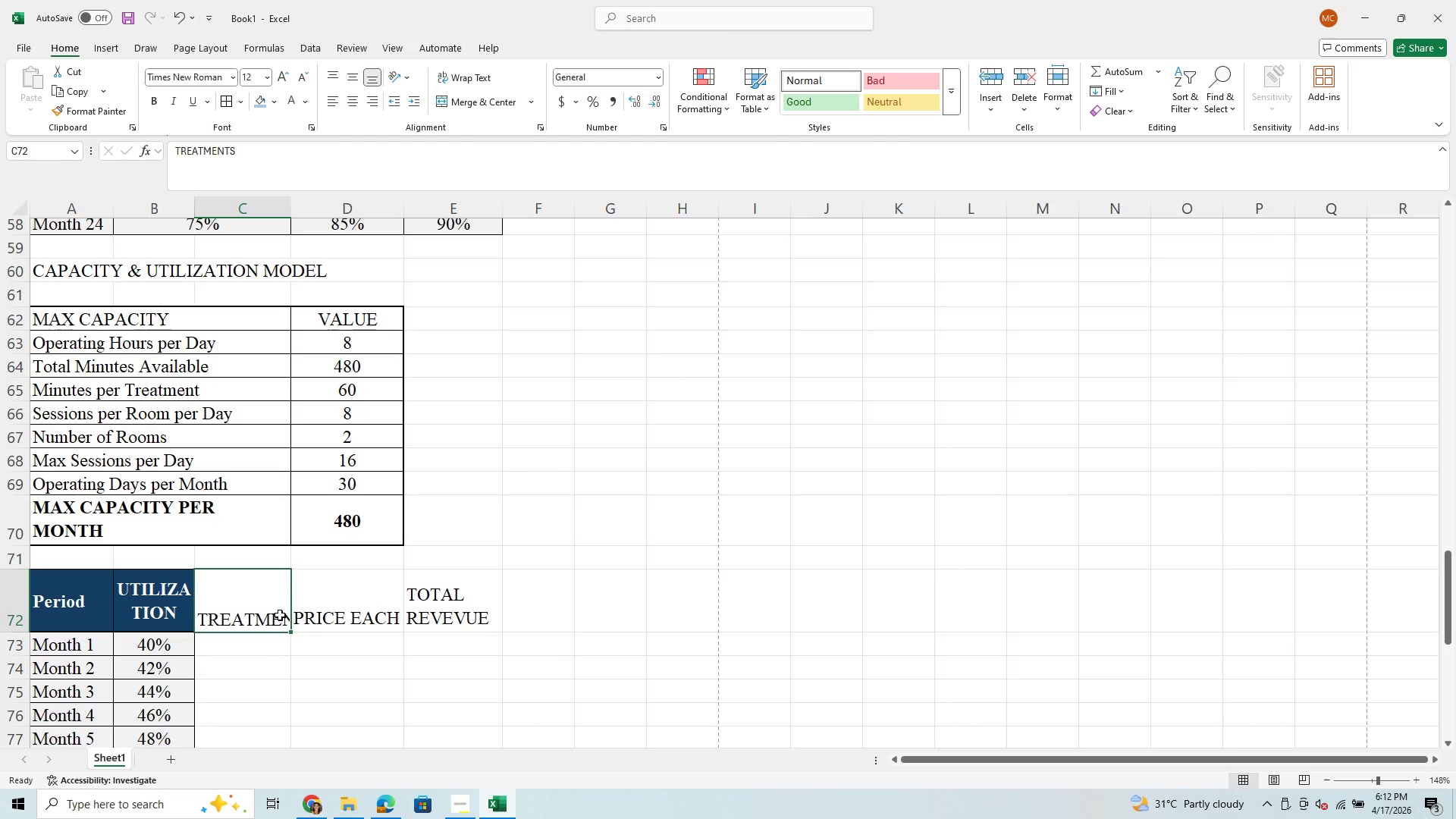 
left_click_drag(start_coordinate=[94, 318], to_coordinate=[308, 310])
 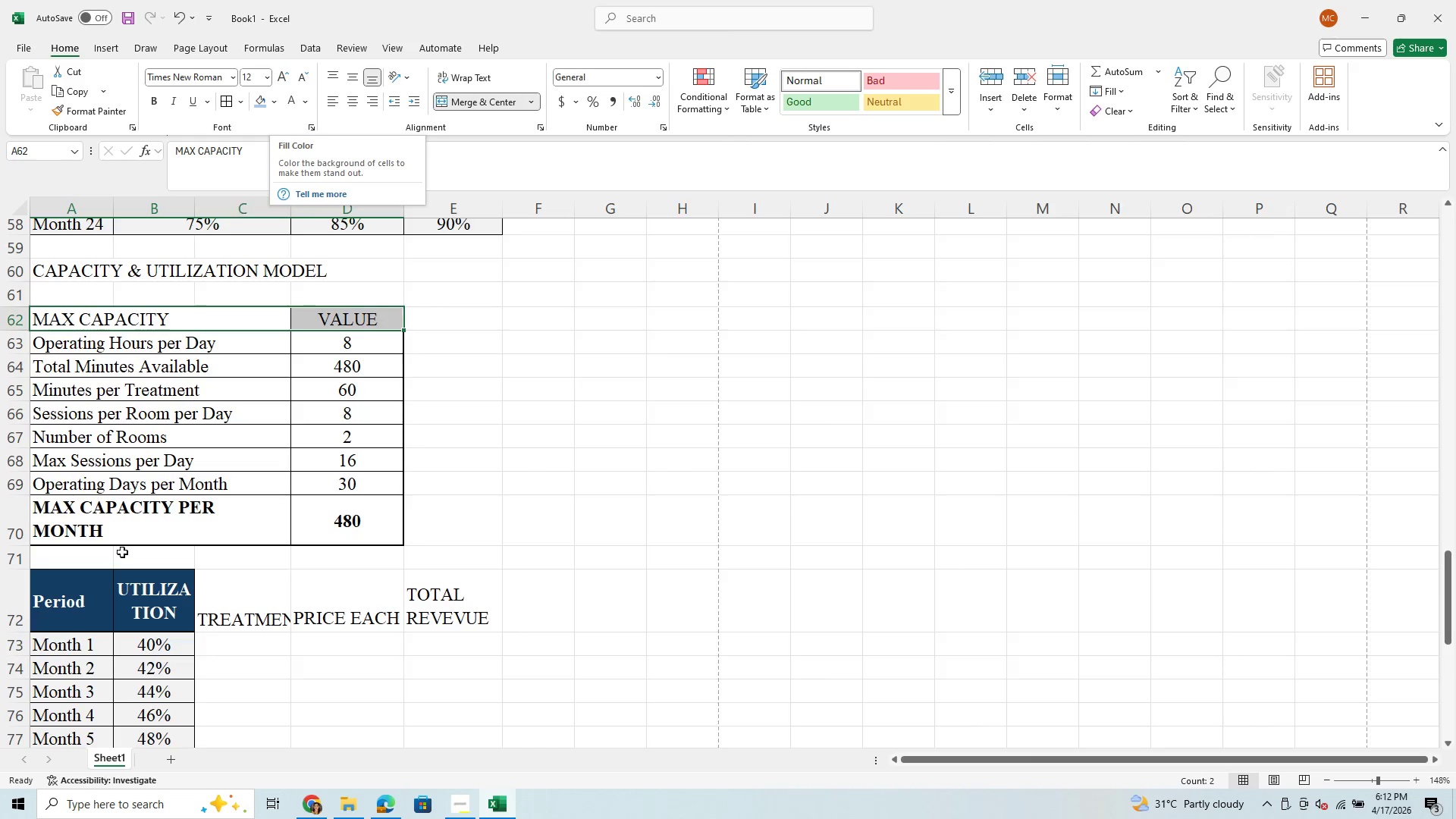 
left_click_drag(start_coordinate=[111, 518], to_coordinate=[316, 520])
 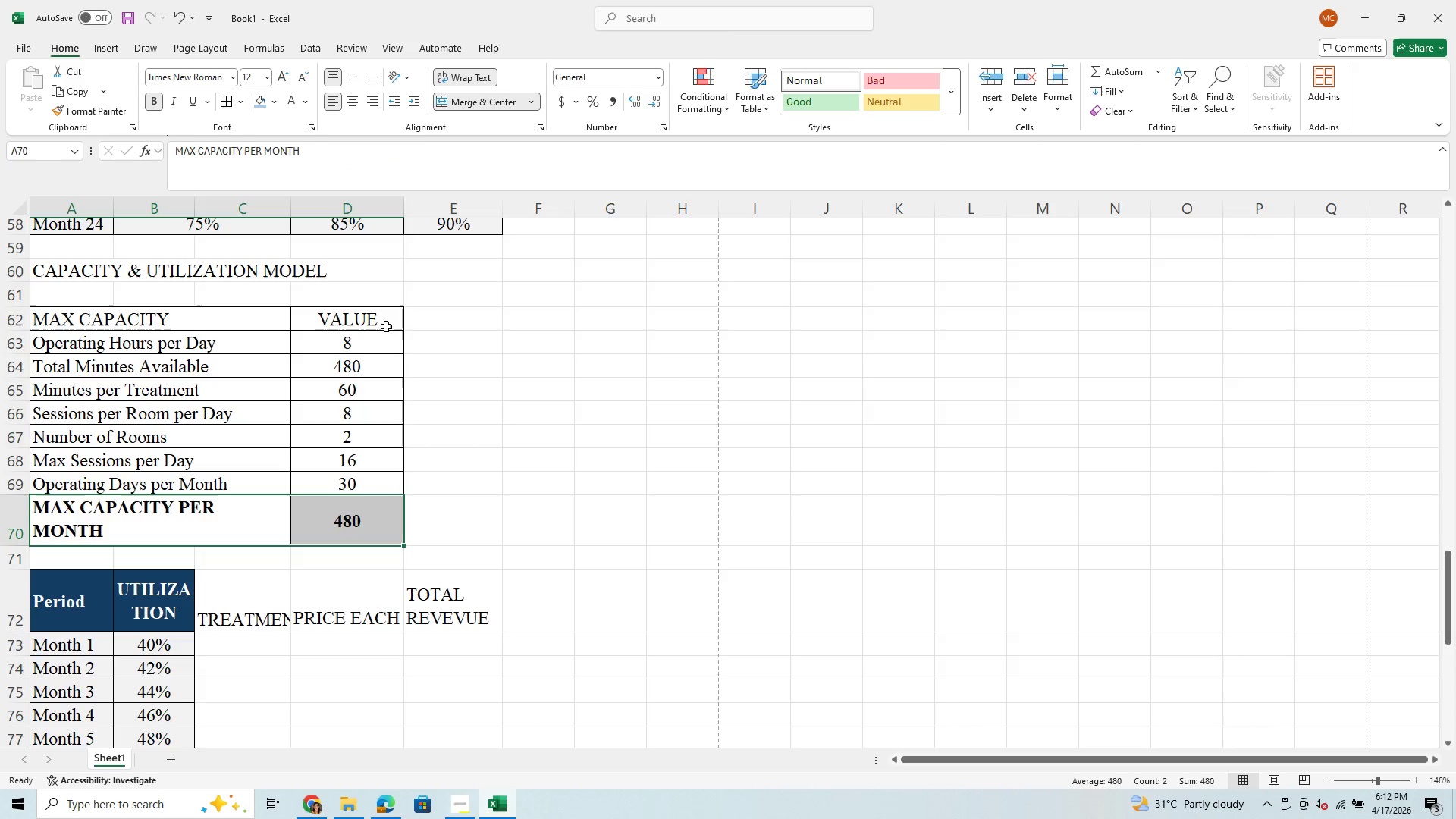 
left_click_drag(start_coordinate=[370, 318], to_coordinate=[383, 529])
 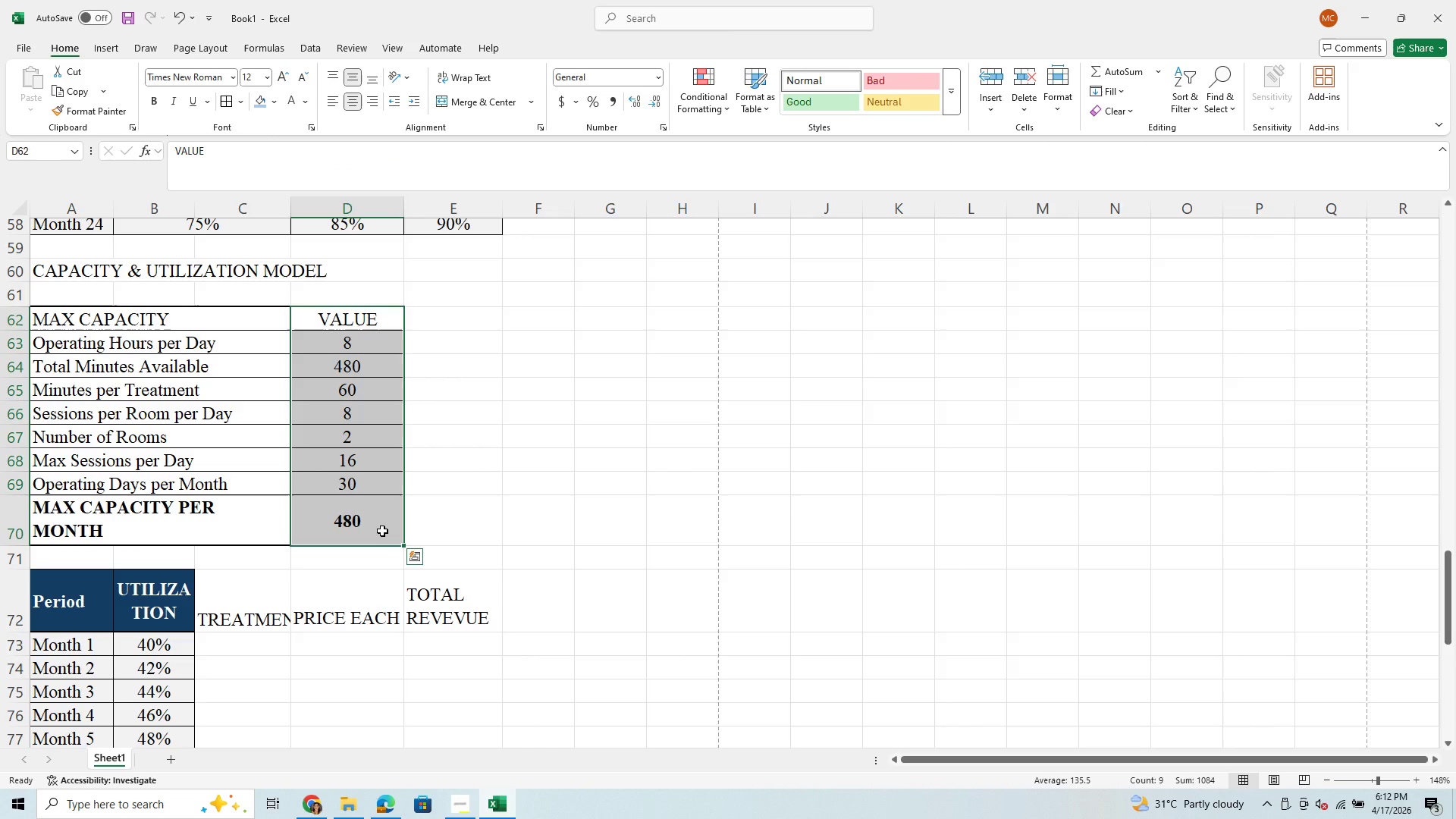 
key(Control+ControlLeft)
 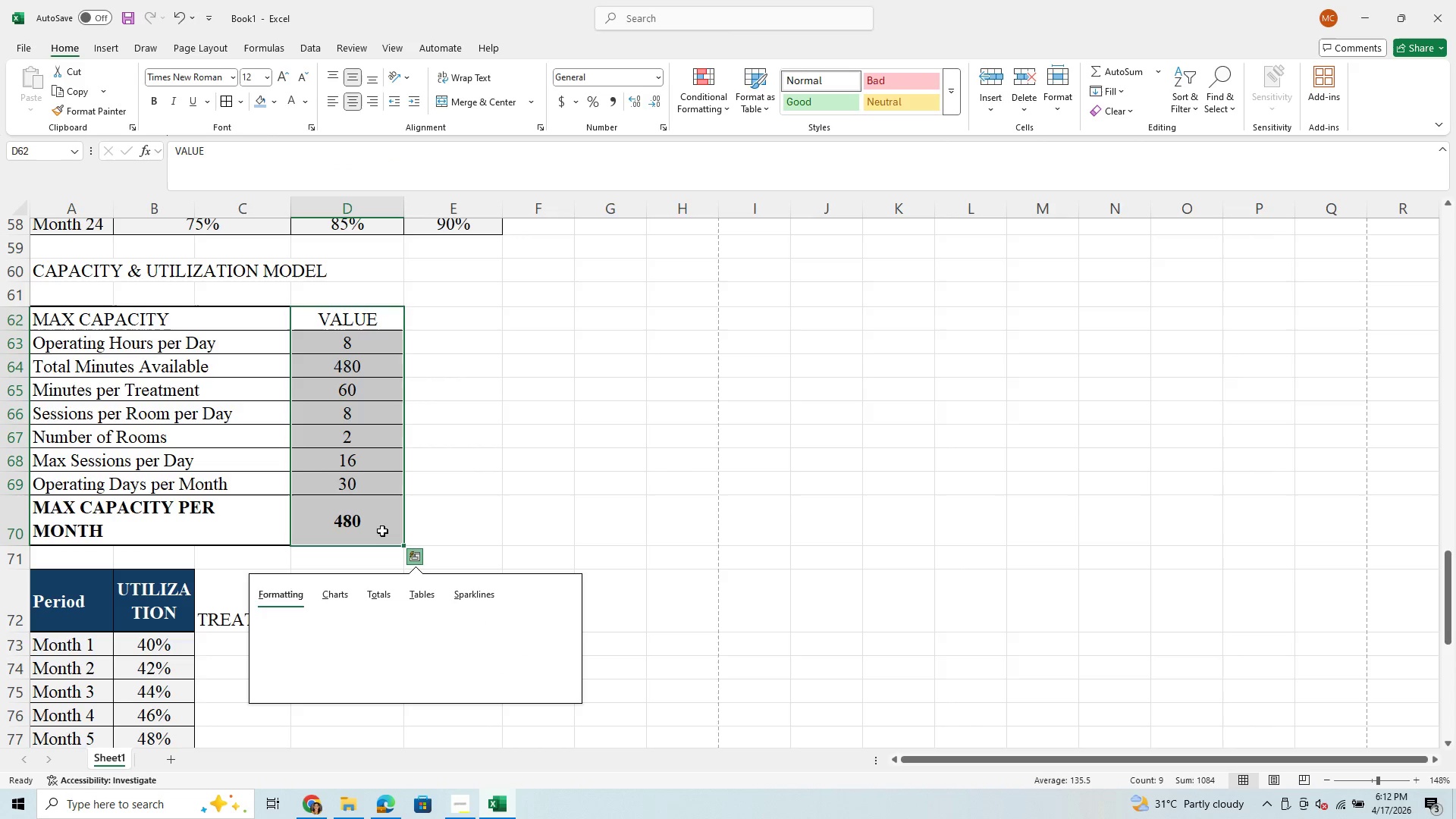 
key(Control+X)
 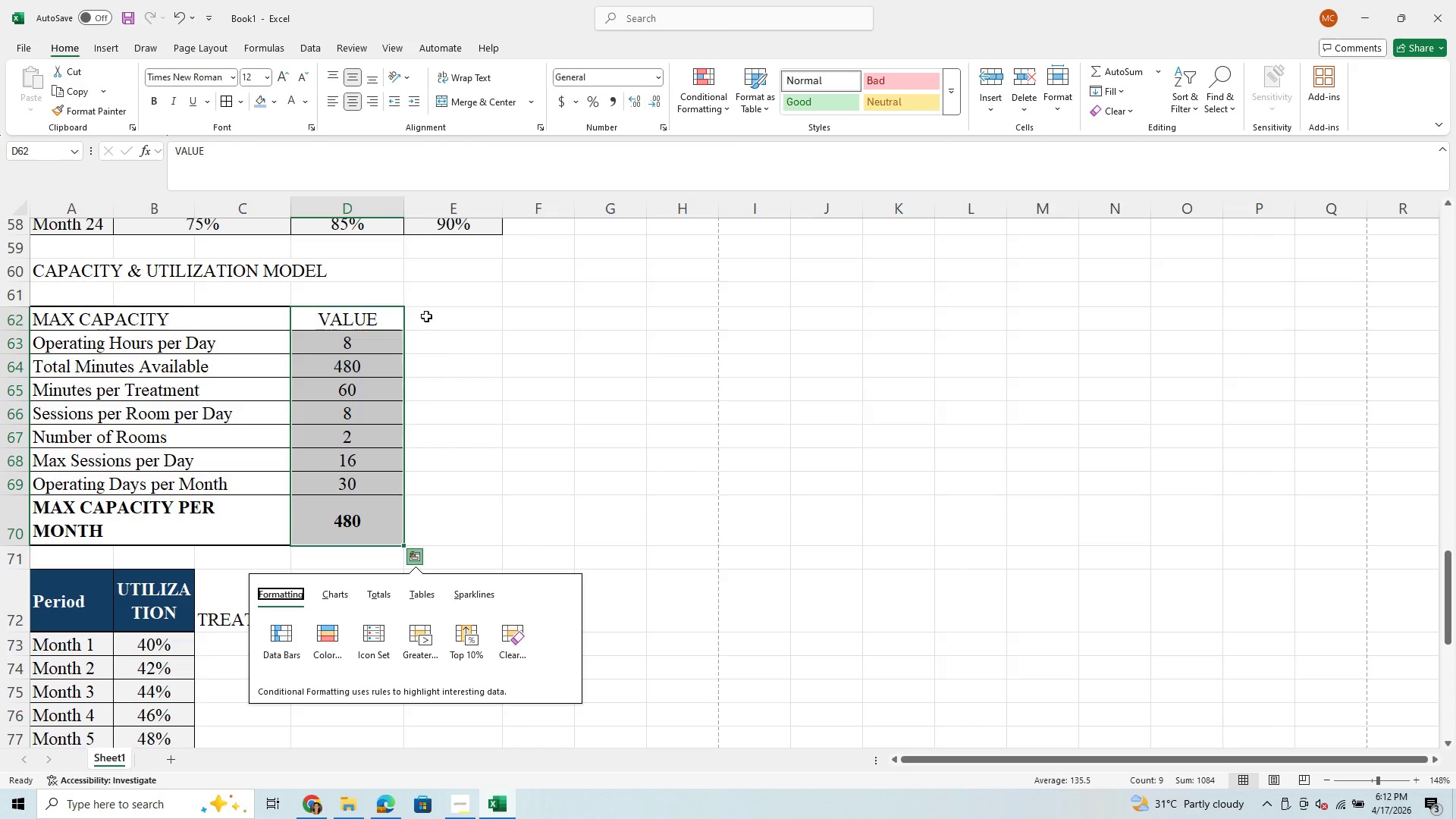 
left_click([426, 316])
 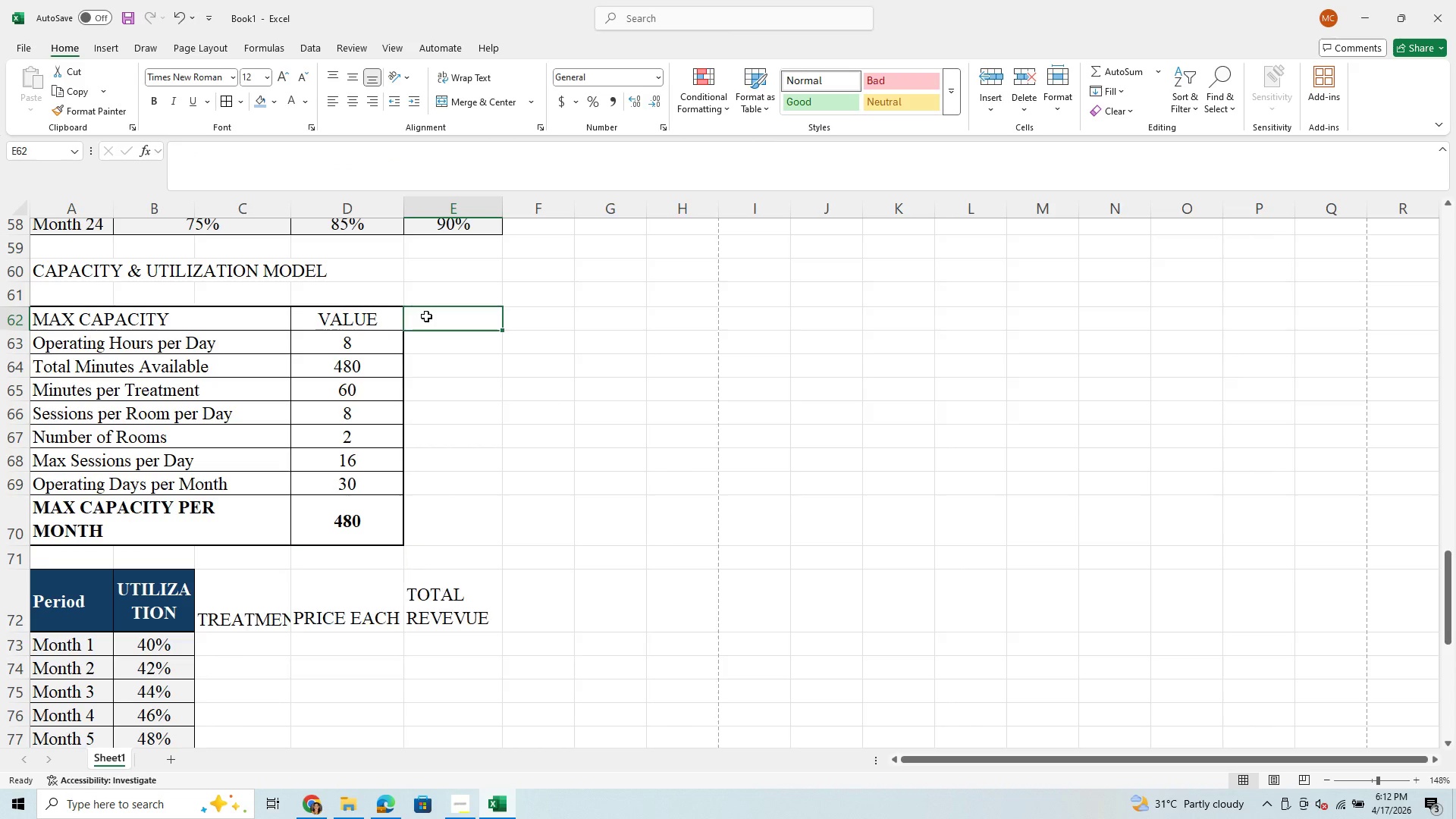 
hold_key(key=ControlLeft, duration=1.02)
 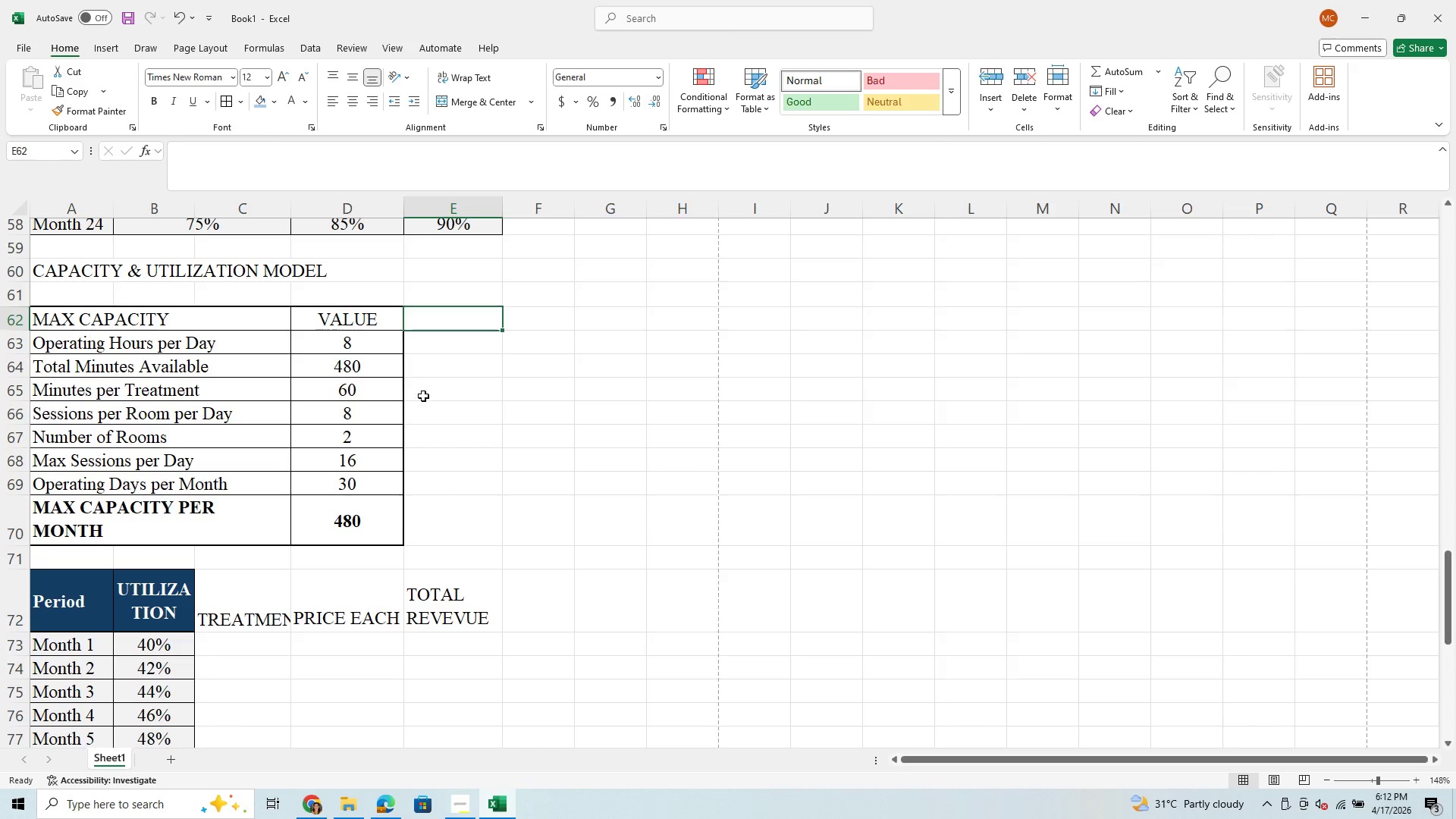 
hold_key(key=V, duration=0.45)
 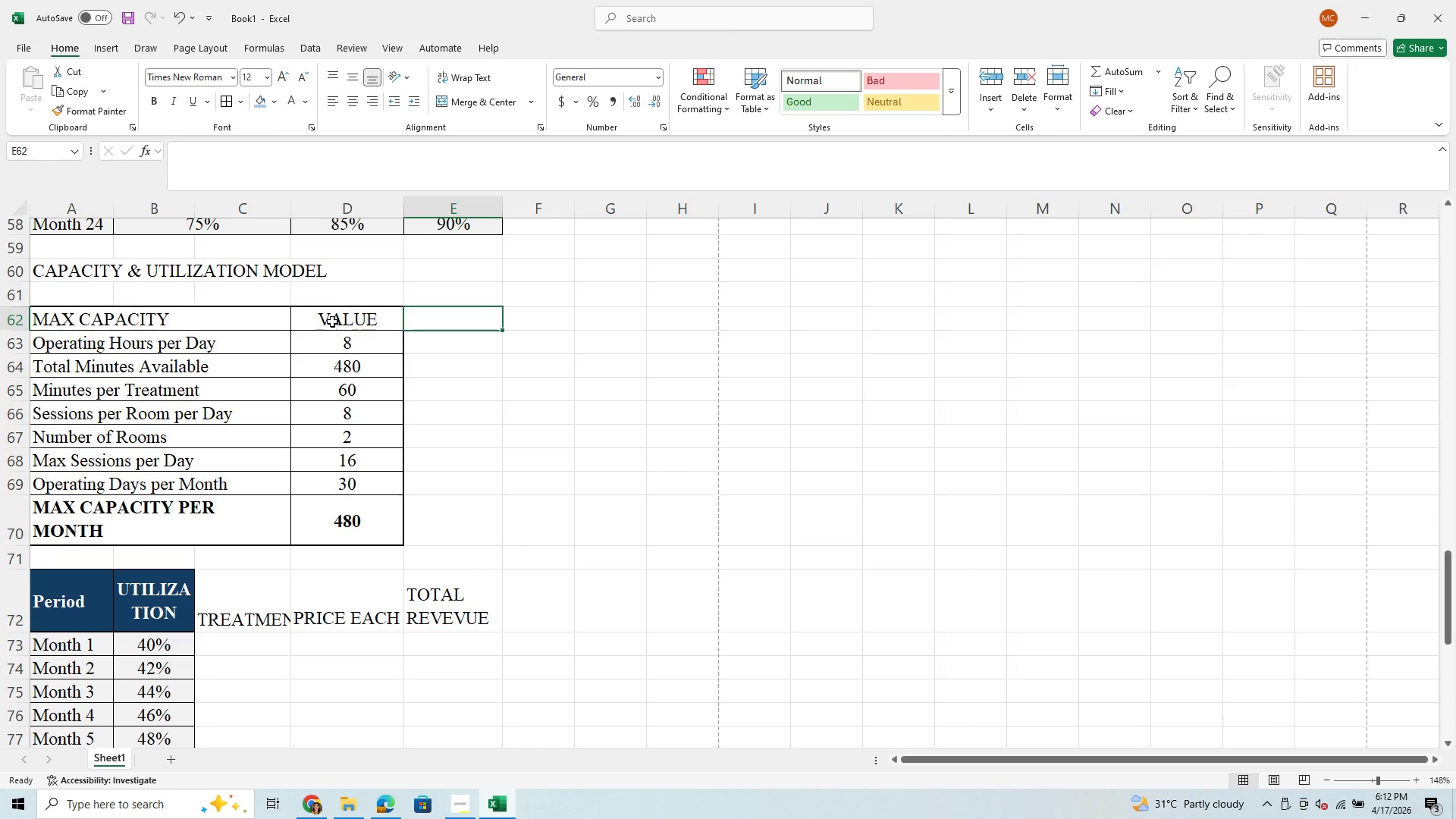 
left_click_drag(start_coordinate=[332, 316], to_coordinate=[351, 526])
 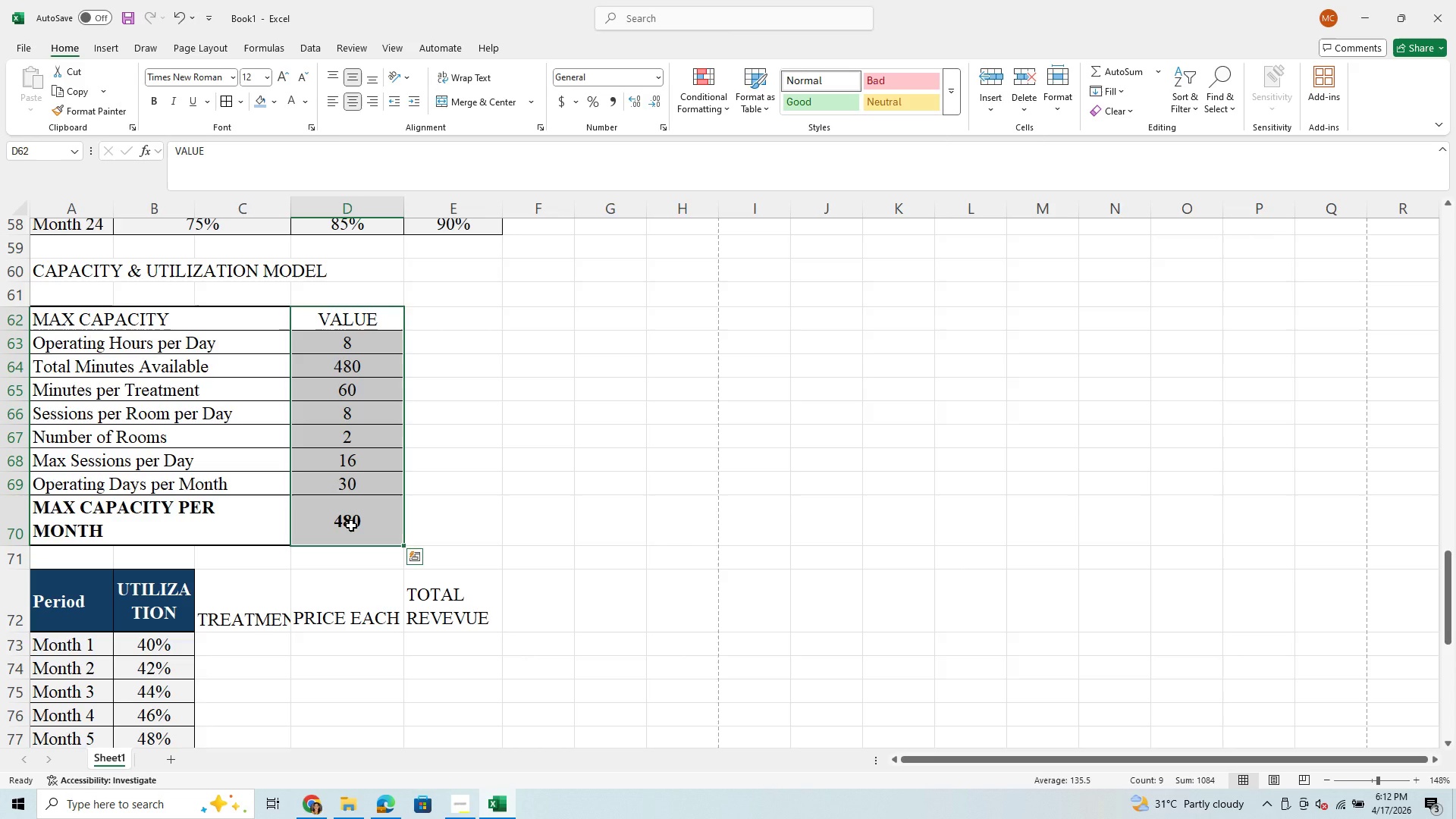 
key(Control+X)
 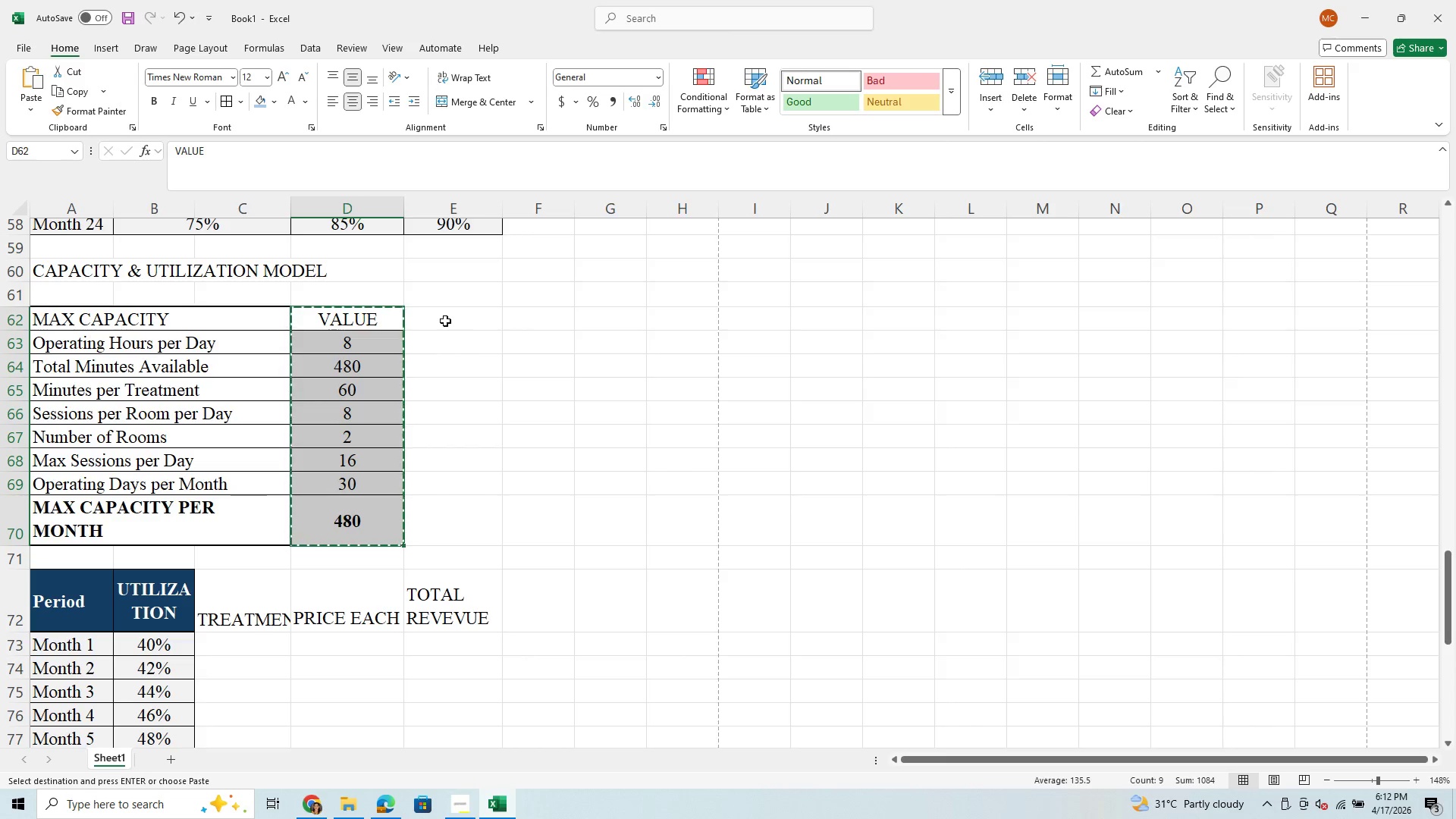 
left_click_drag(start_coordinate=[445, 321], to_coordinate=[459, 522])
 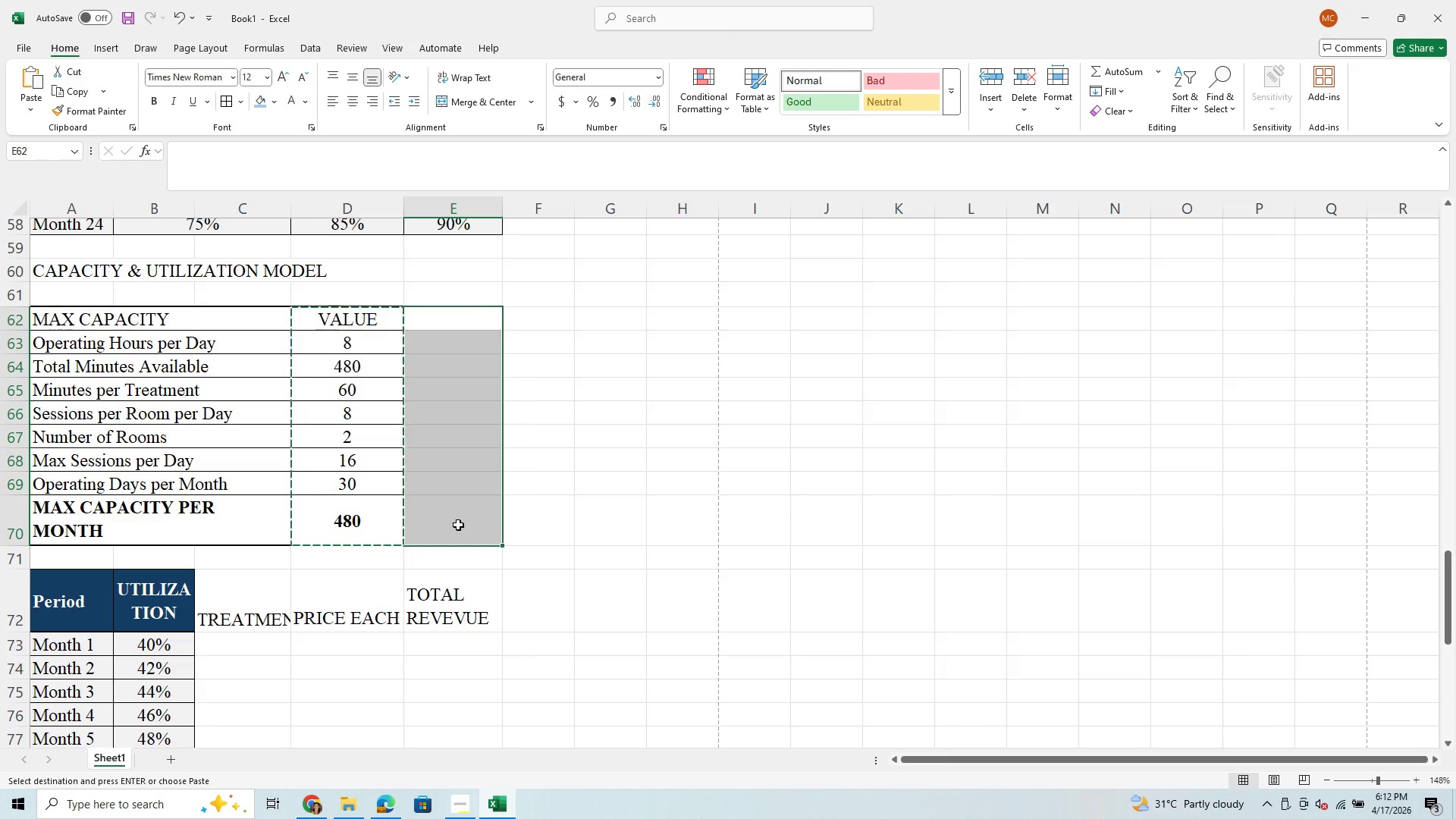 
key(Control+V)
 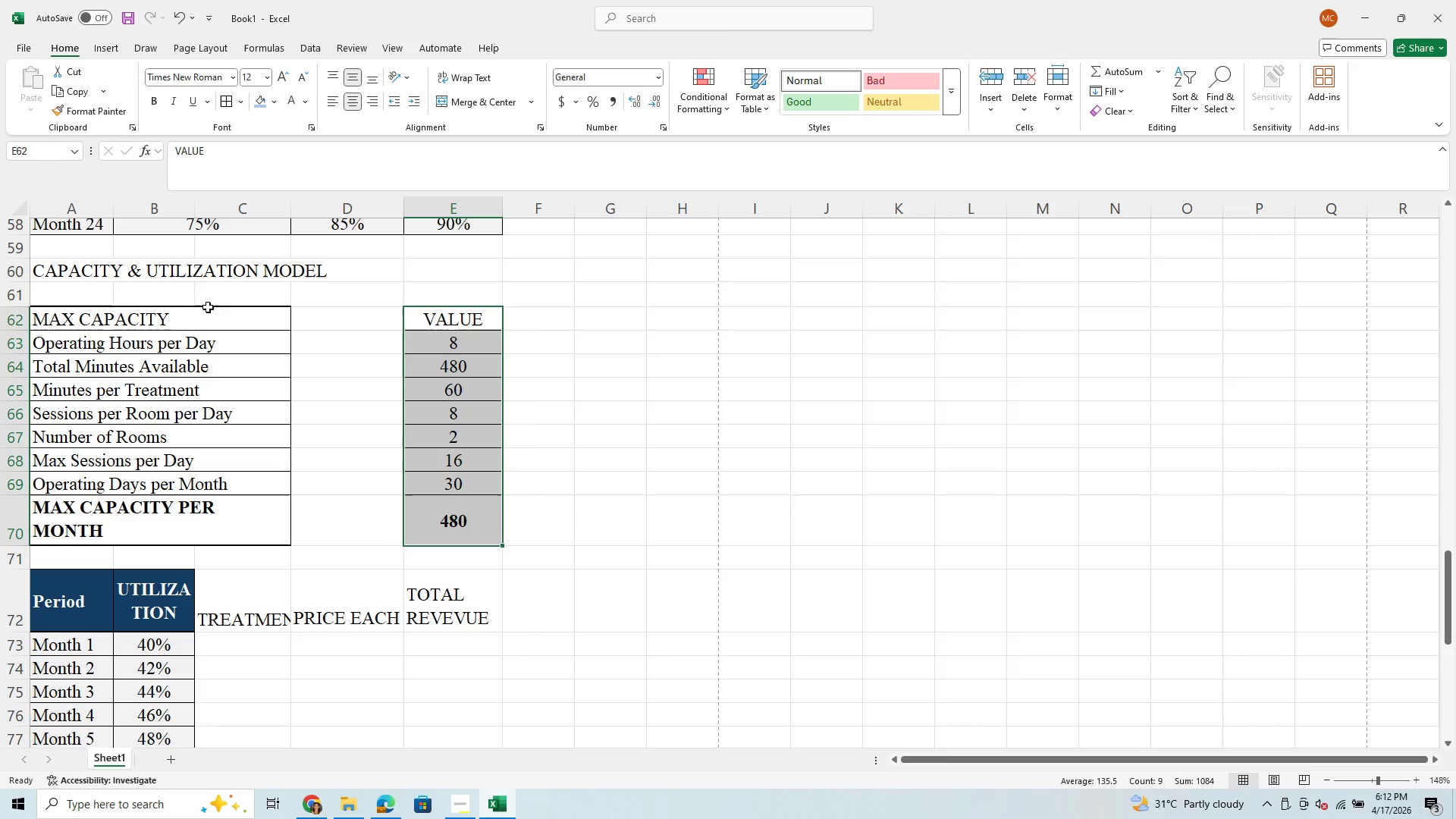 
left_click_drag(start_coordinate=[214, 321], to_coordinate=[378, 516])
 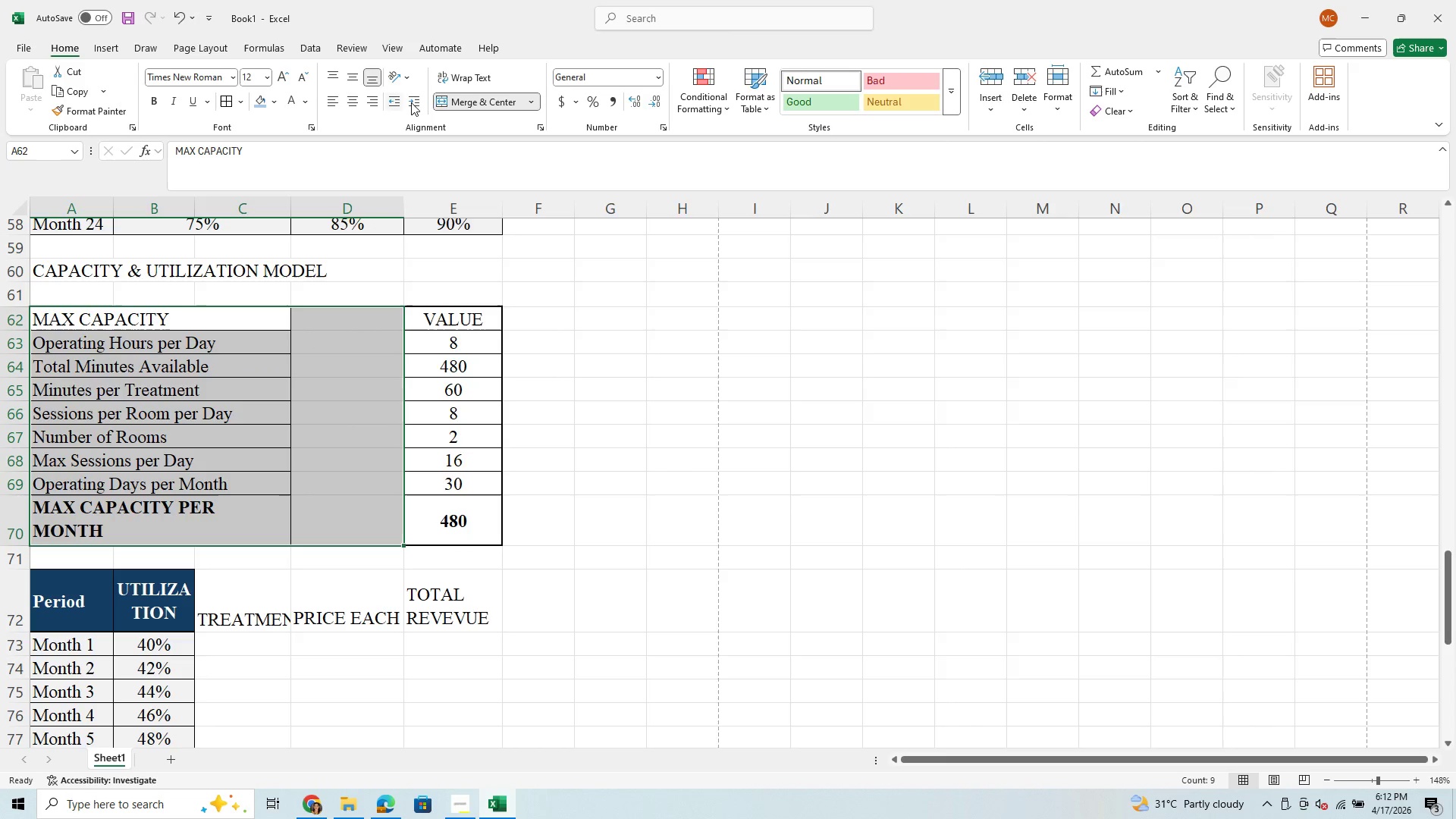 
left_click([530, 105])
 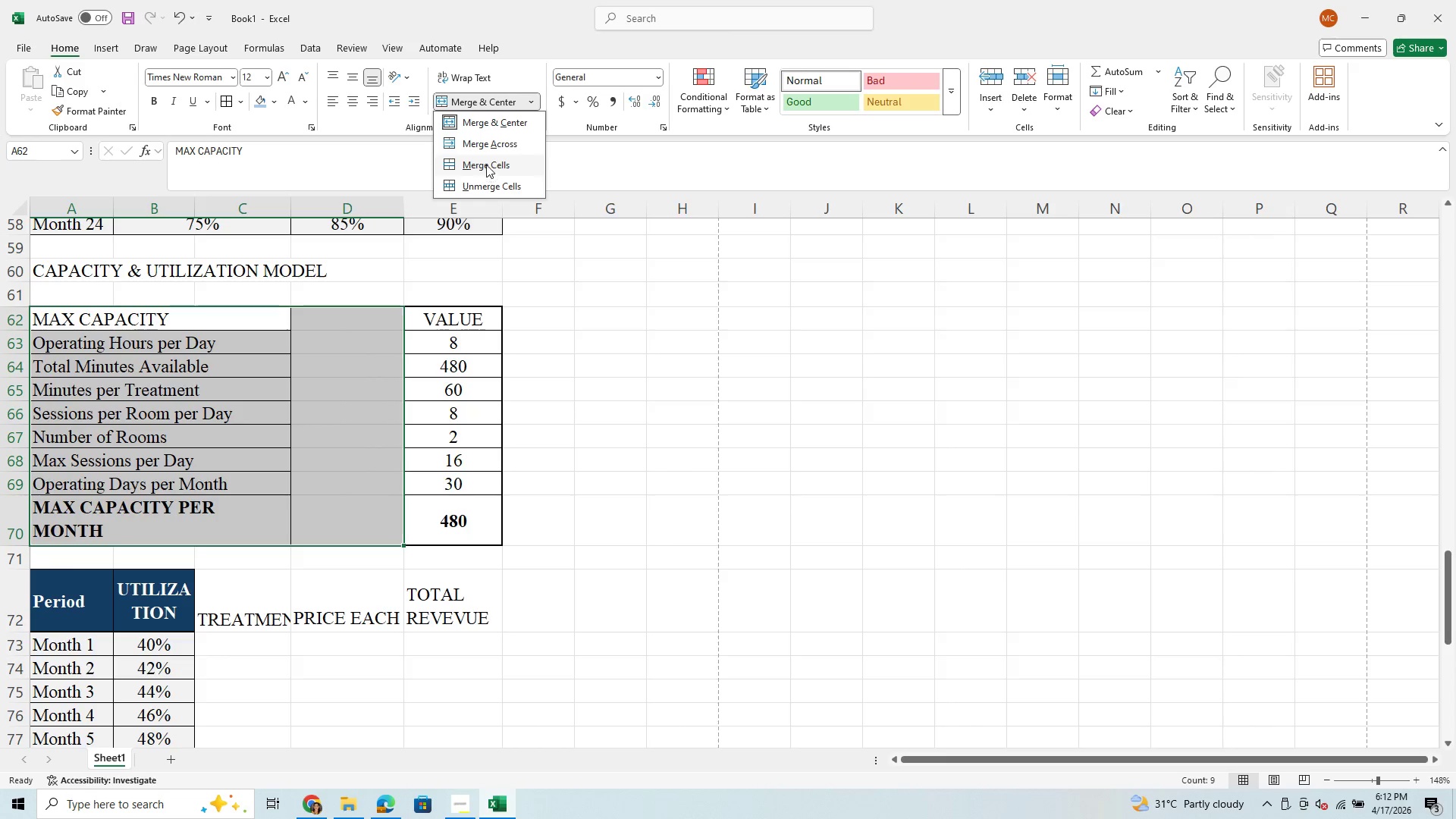 
left_click([487, 149])
 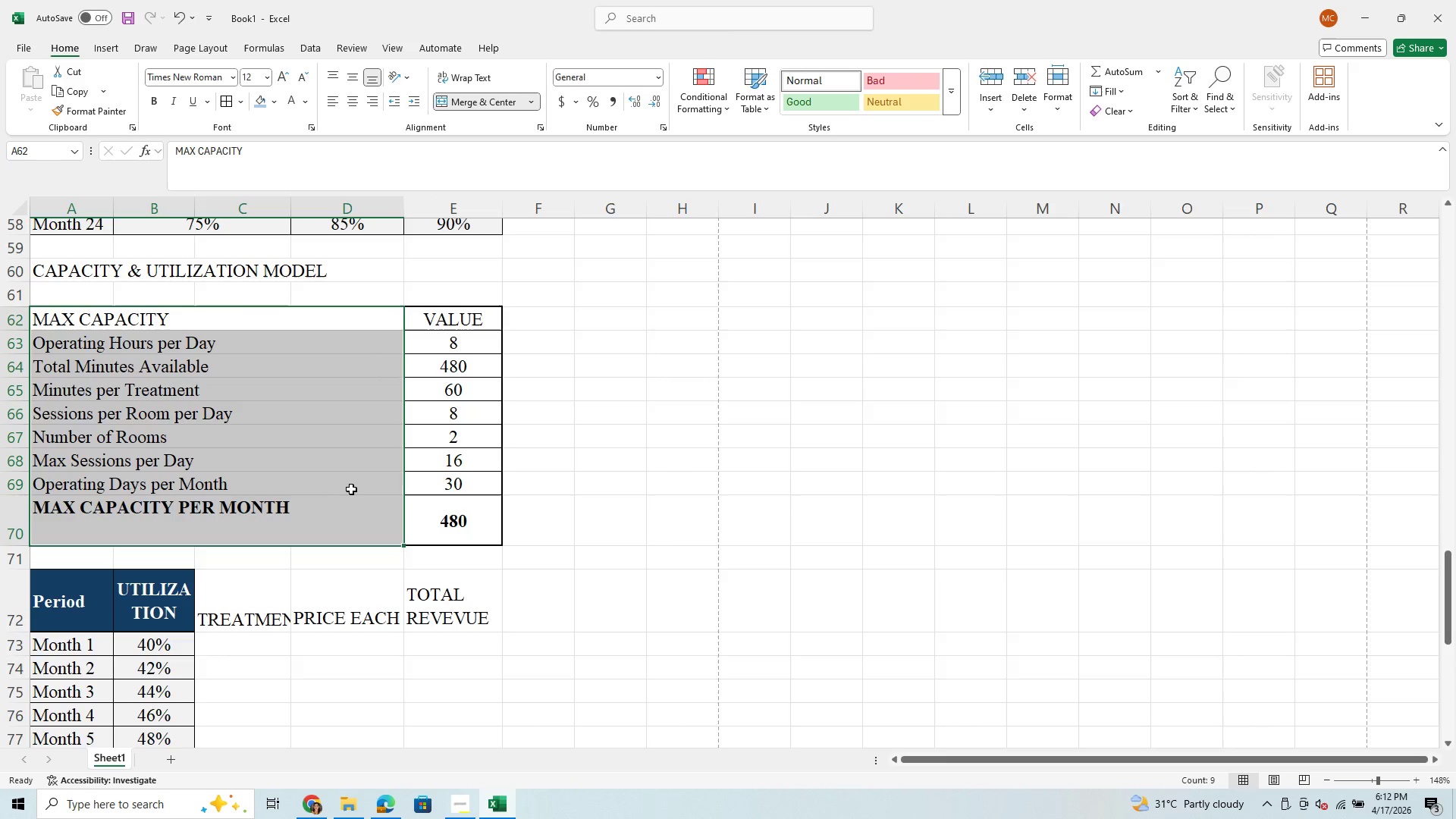 
left_click([639, 415])
 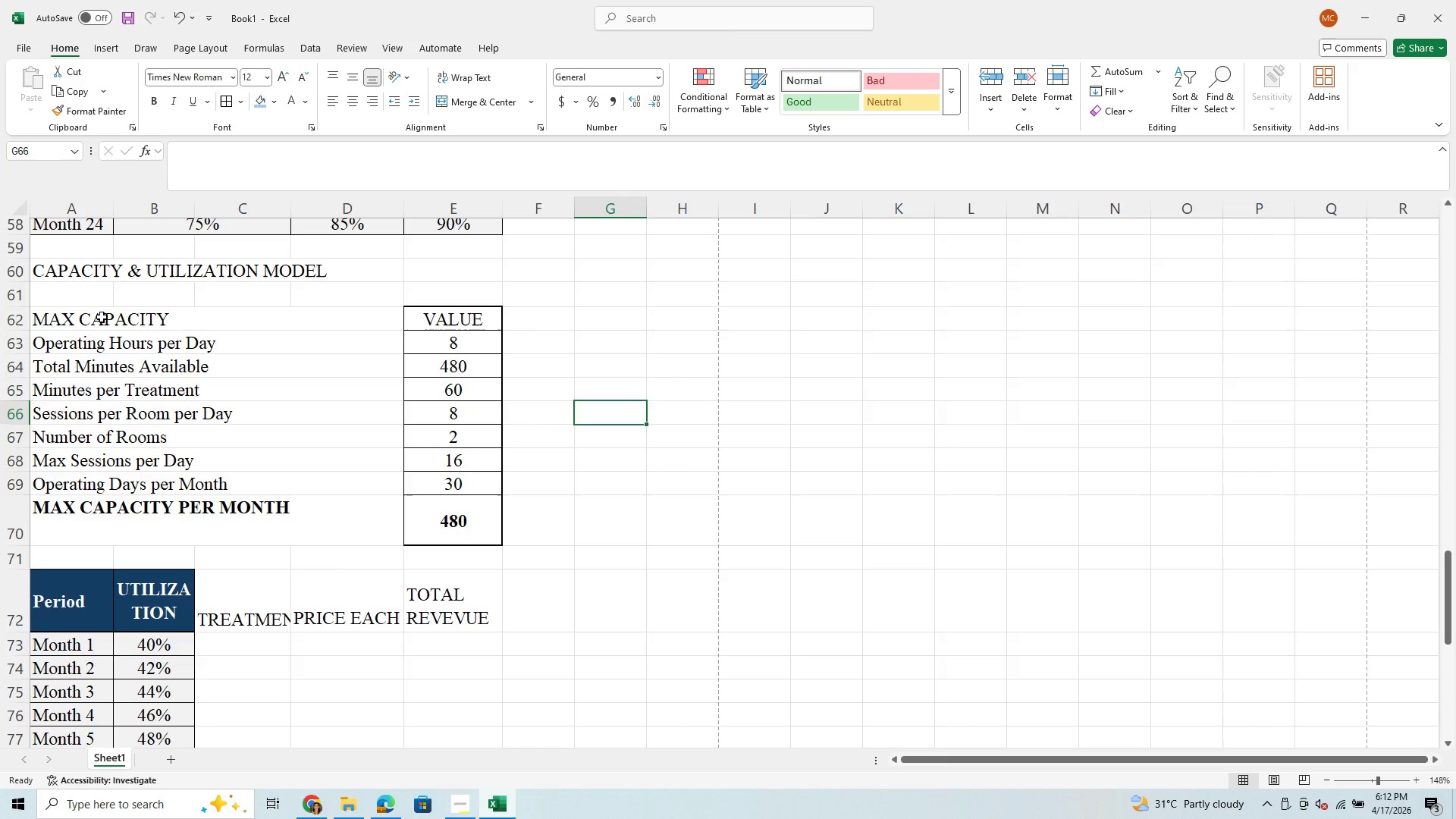 
left_click_drag(start_coordinate=[104, 317], to_coordinate=[340, 535])
 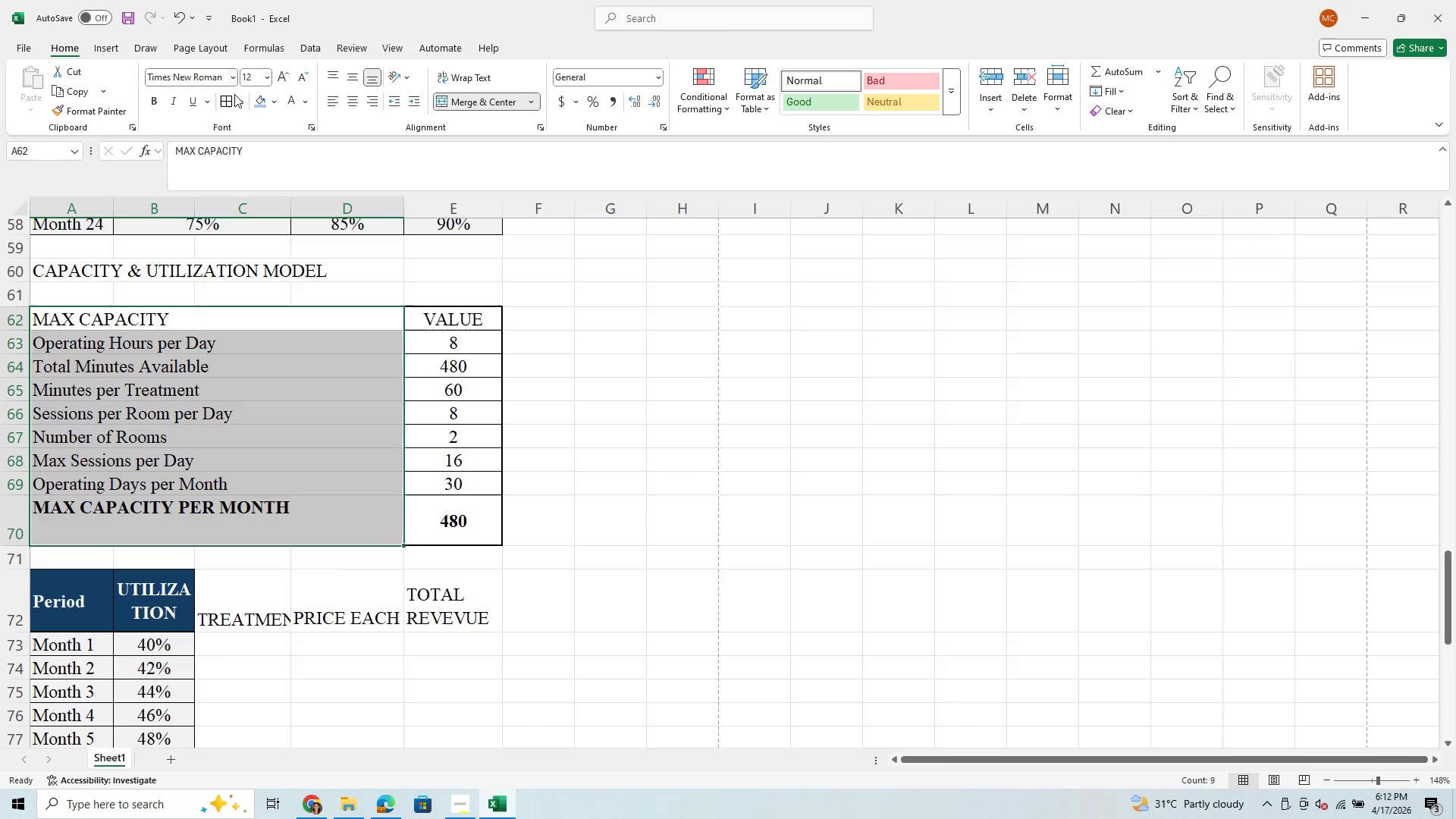 
left_click([244, 105])
 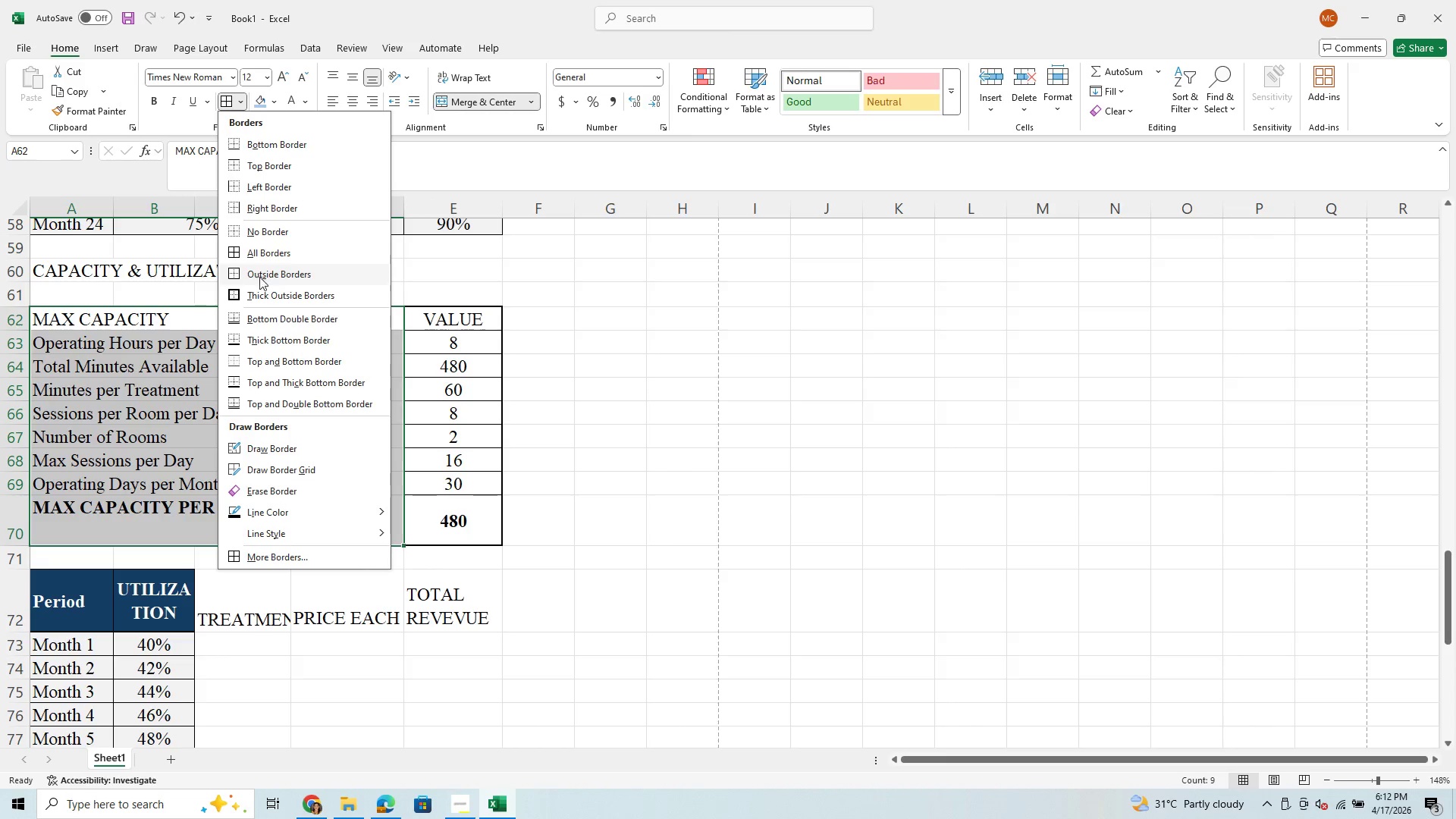 
left_click([262, 293])
 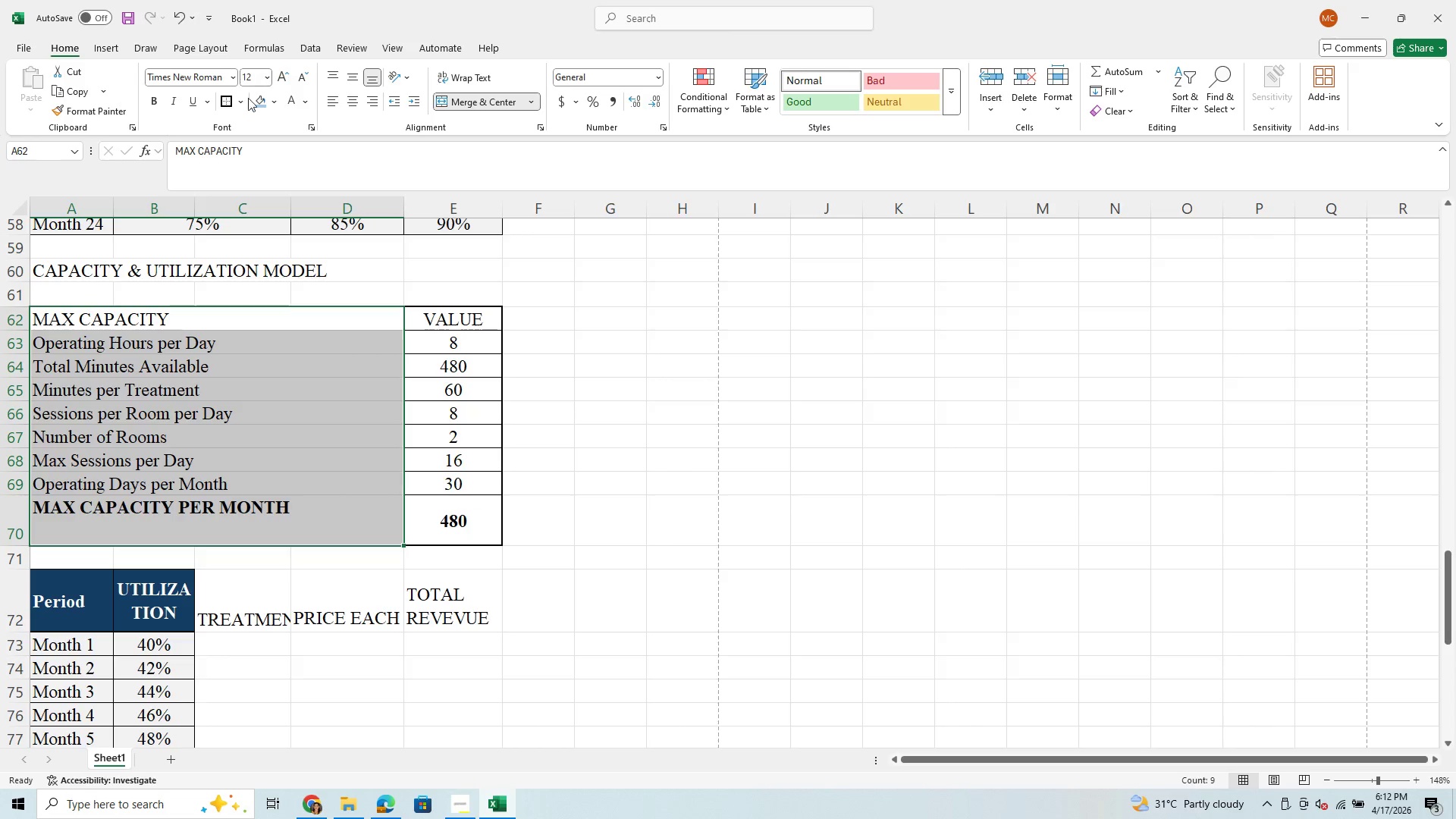 
left_click([284, 422])
 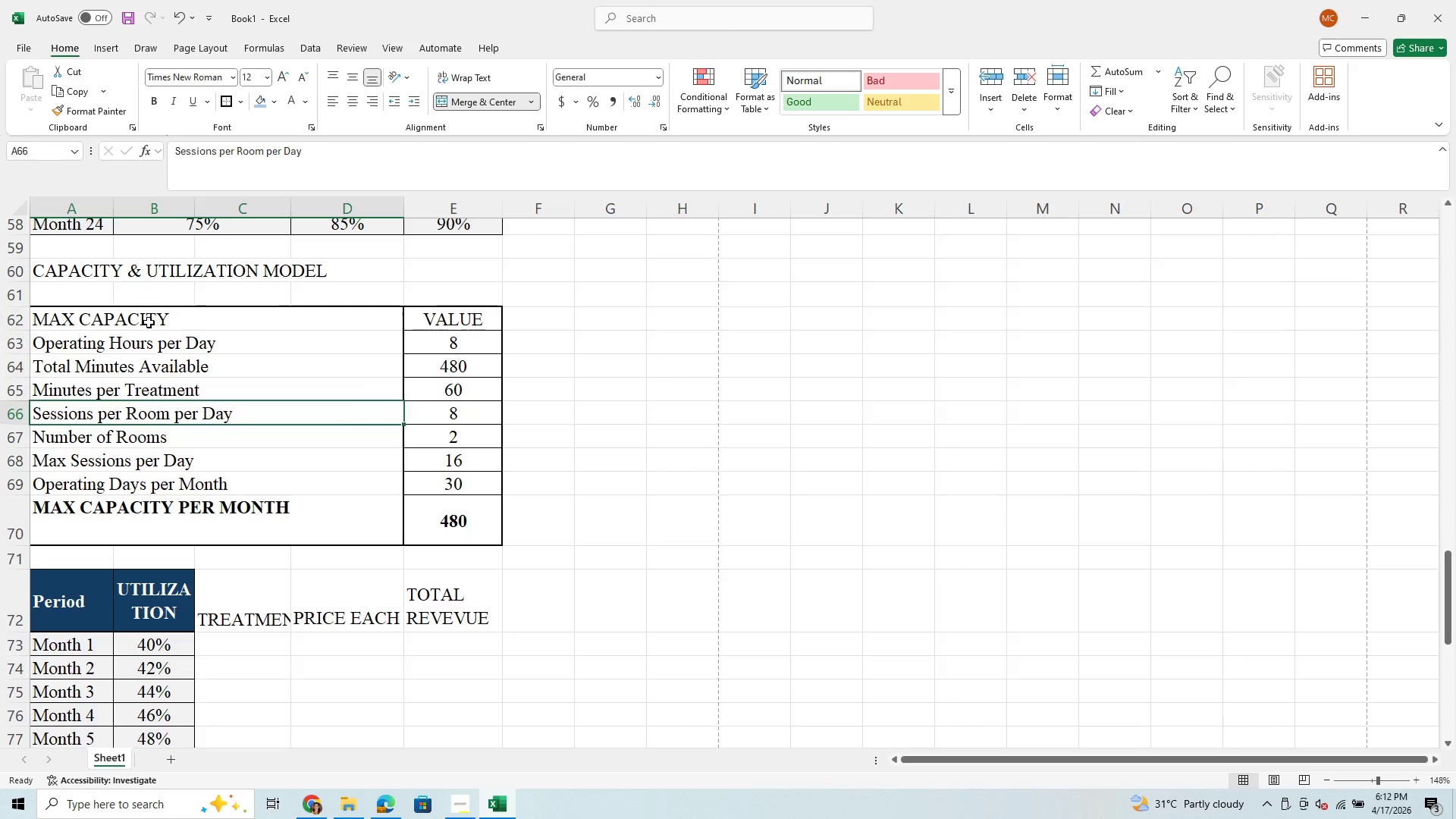 
left_click_drag(start_coordinate=[147, 317], to_coordinate=[340, 541])
 